 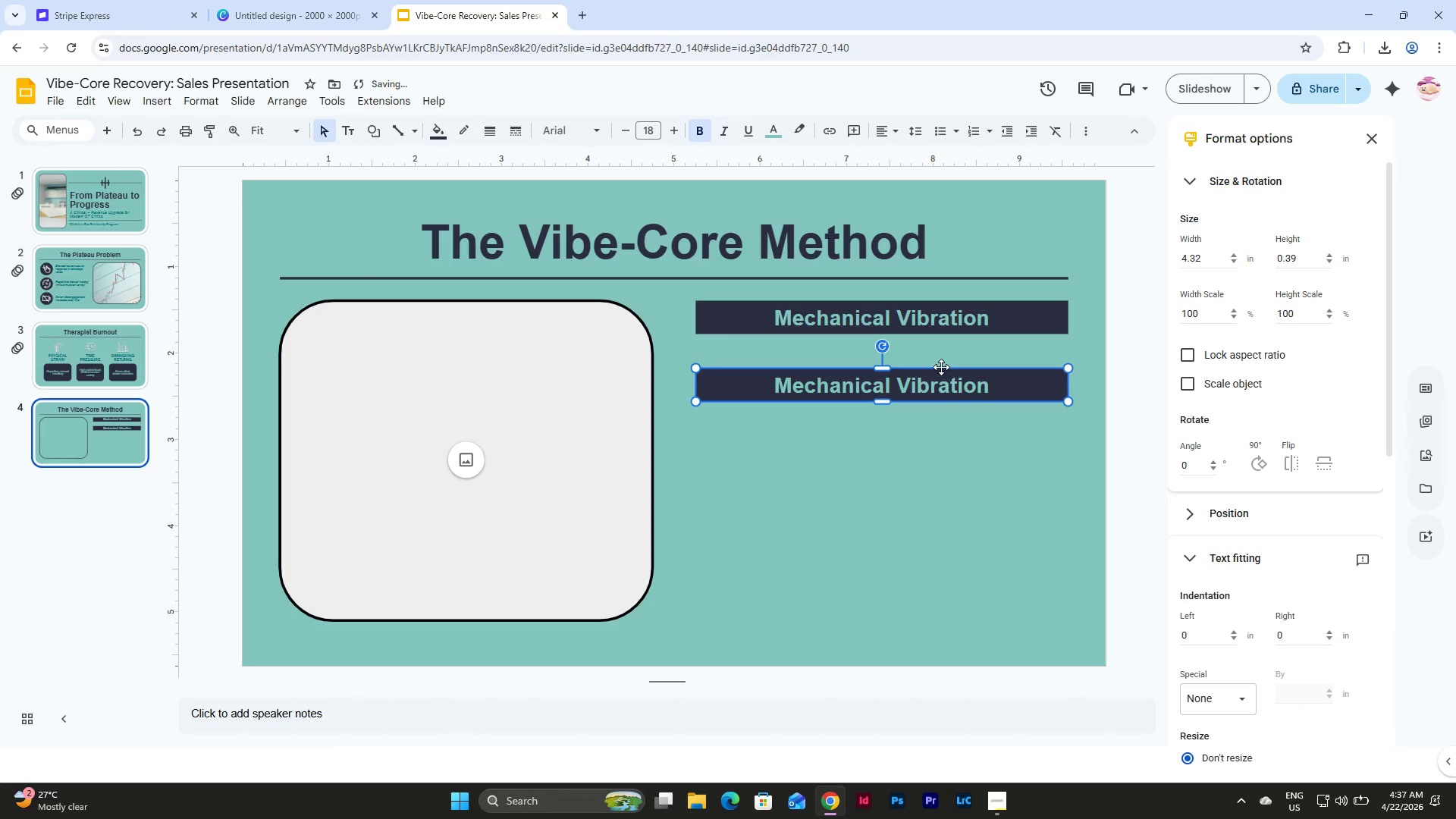 
key(Control+D)
 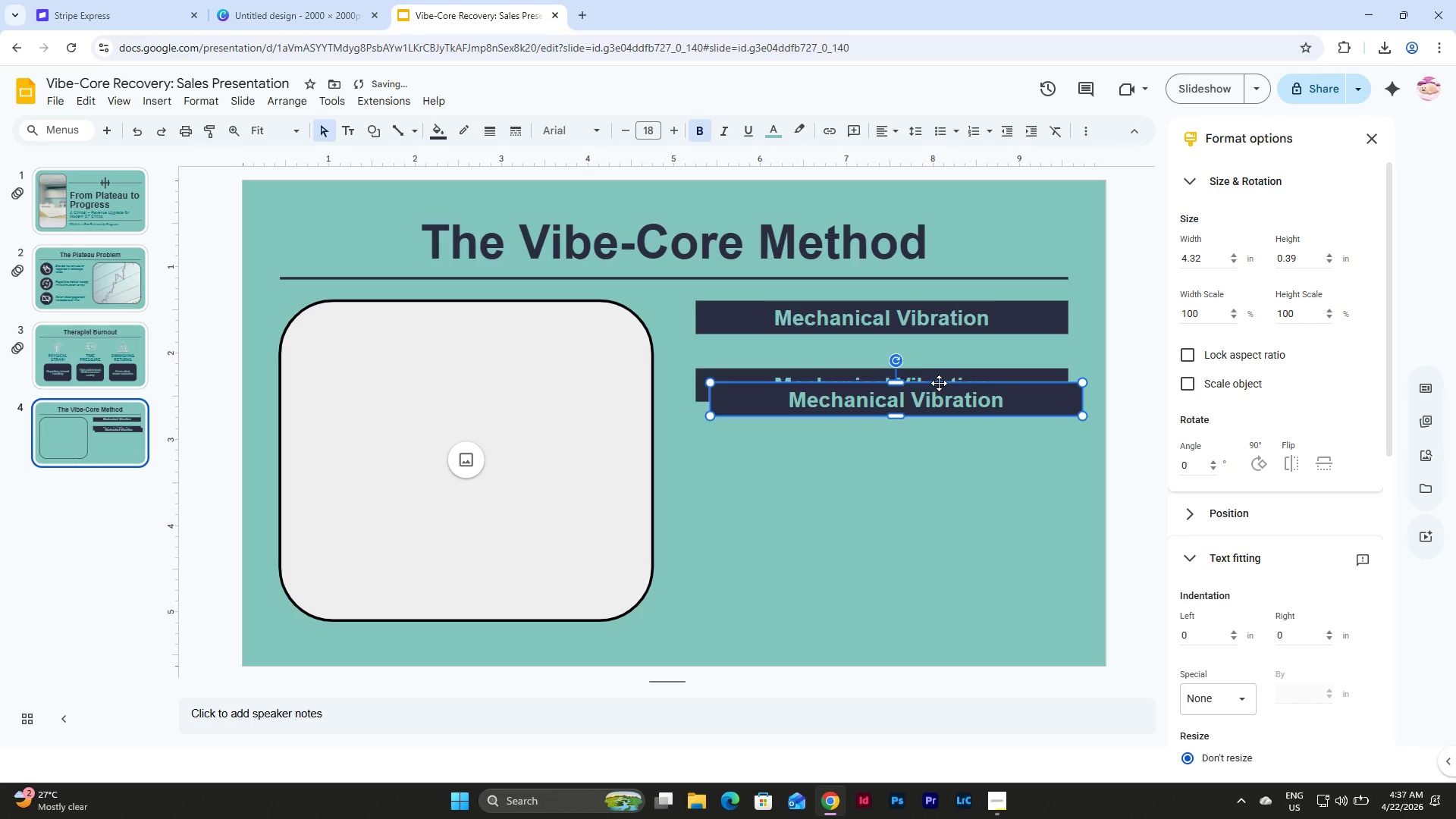 
left_click_drag(start_coordinate=[940, 381], to_coordinate=[927, 435])
 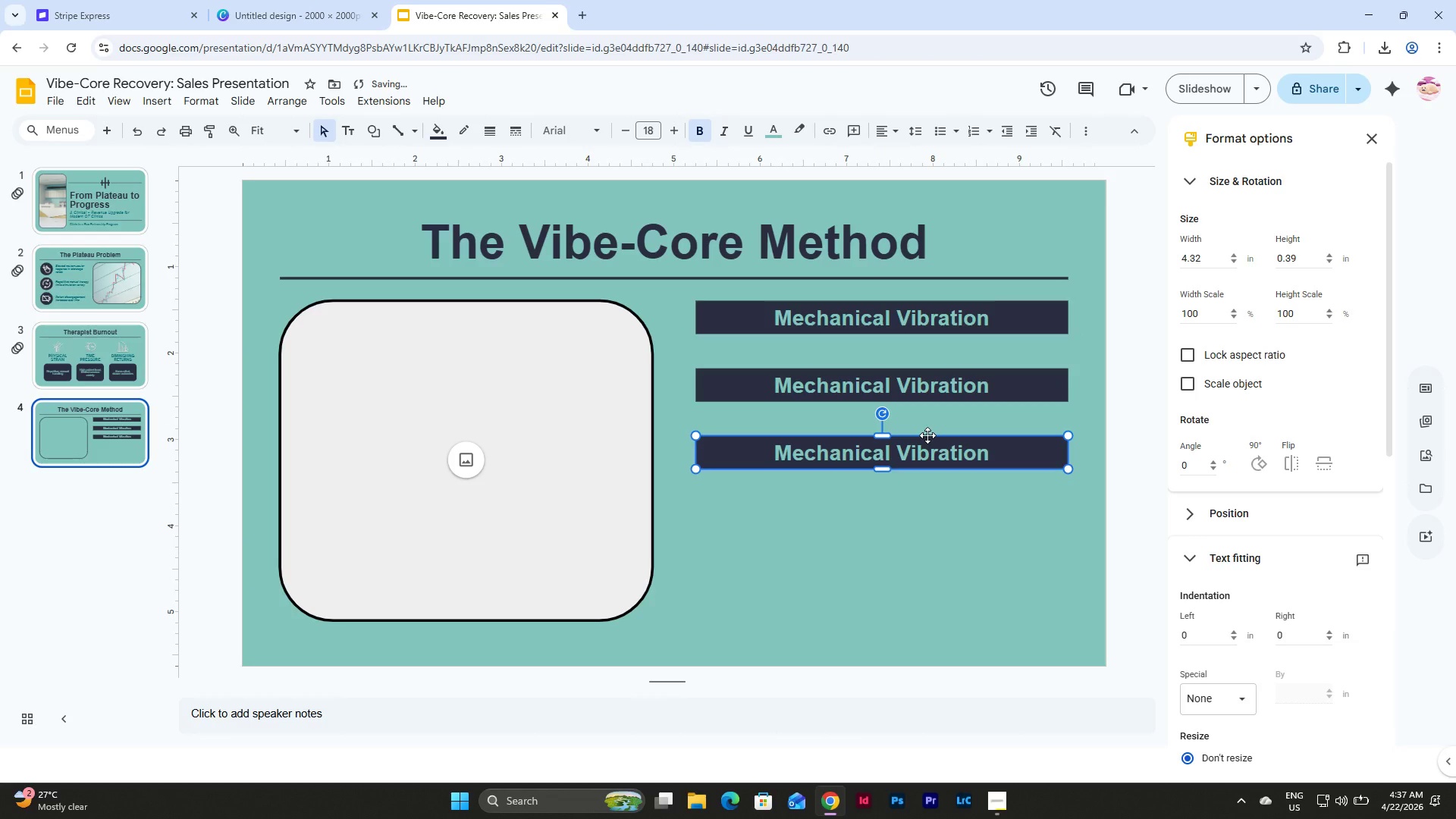 
key(Control+D)
 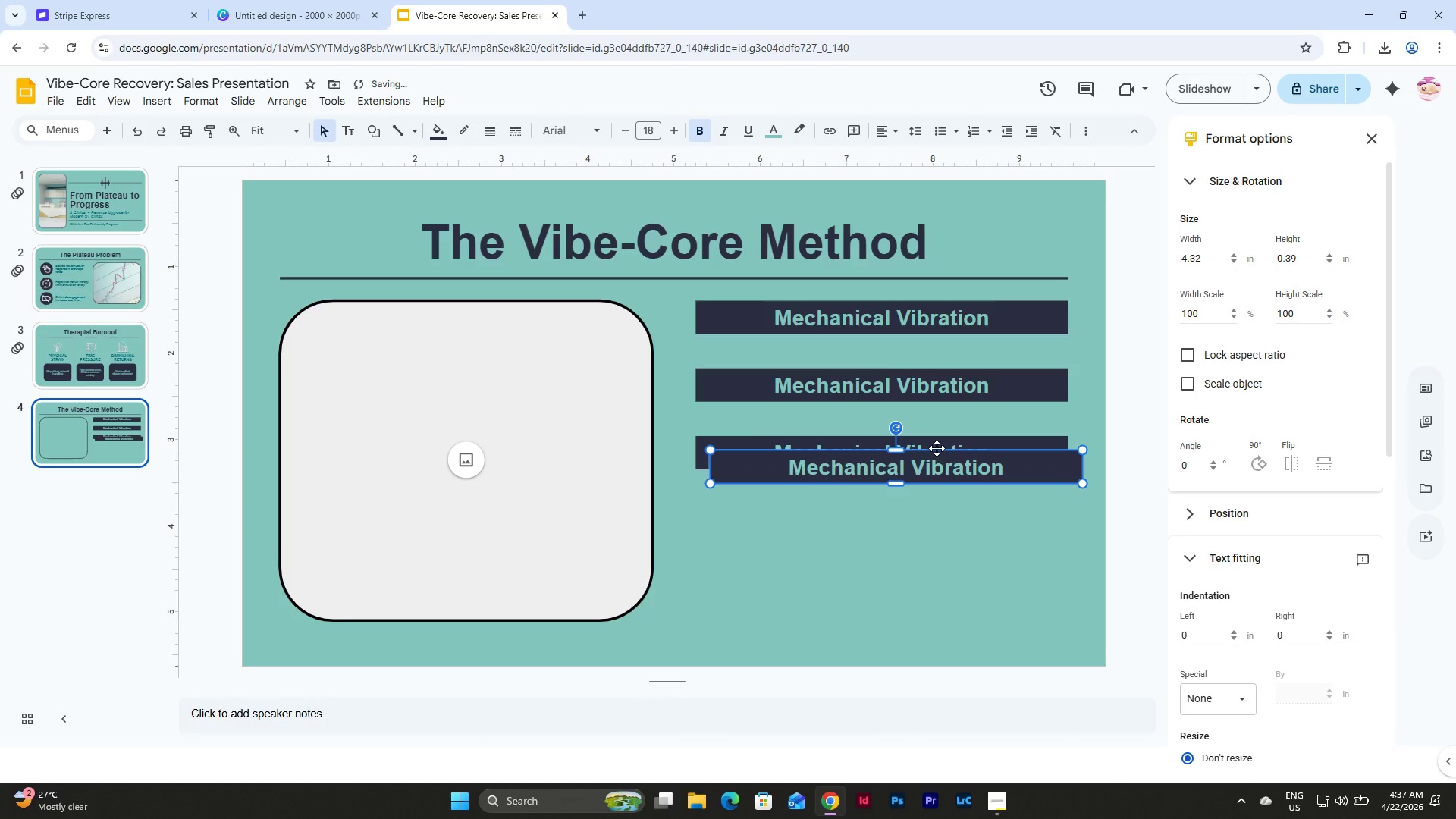 
left_click_drag(start_coordinate=[937, 448], to_coordinate=[924, 502])
 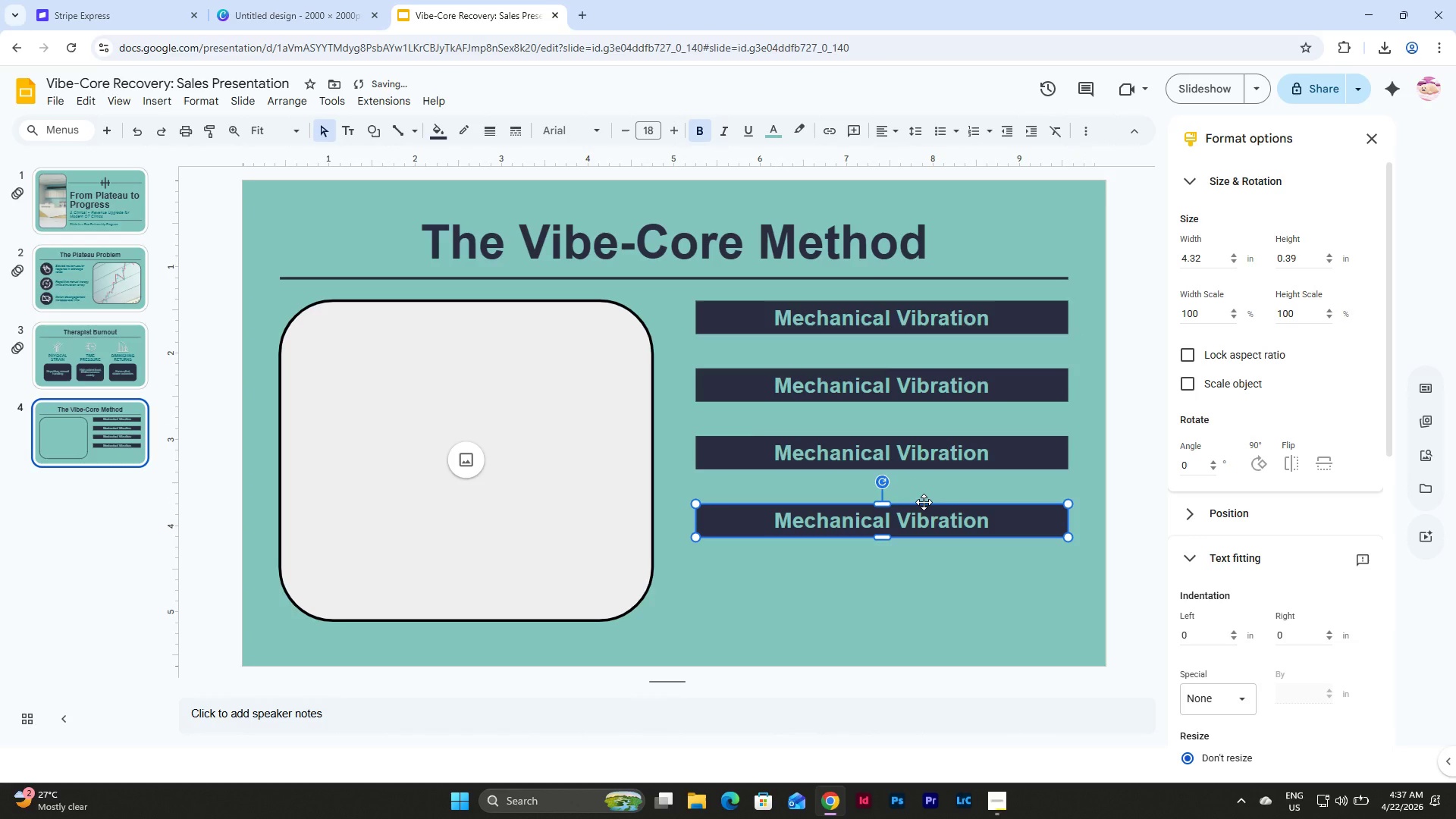 
key(Control+D)
 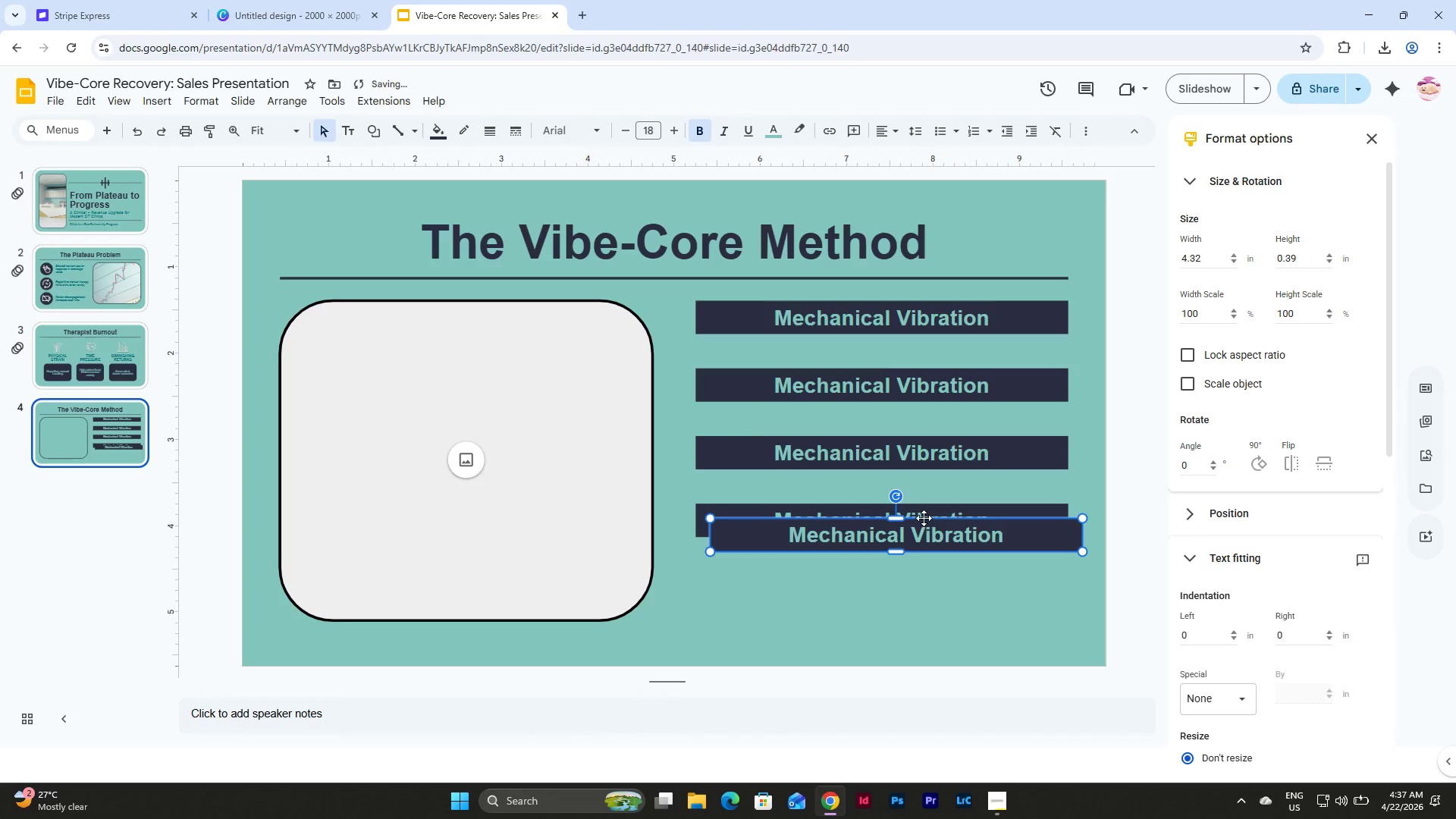 
left_click_drag(start_coordinate=[924, 518], to_coordinate=[908, 573])
 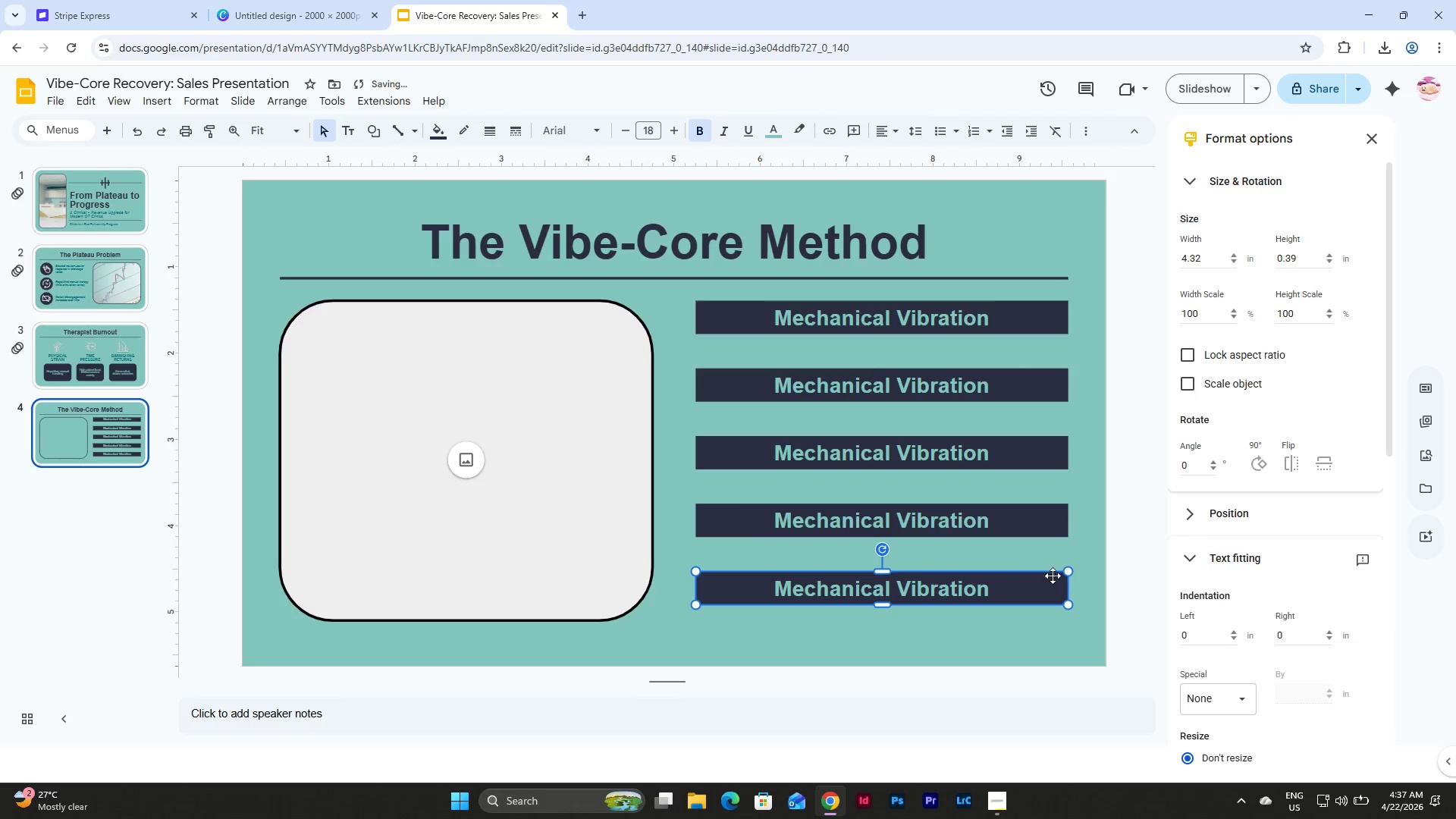 
left_click([1084, 566])
 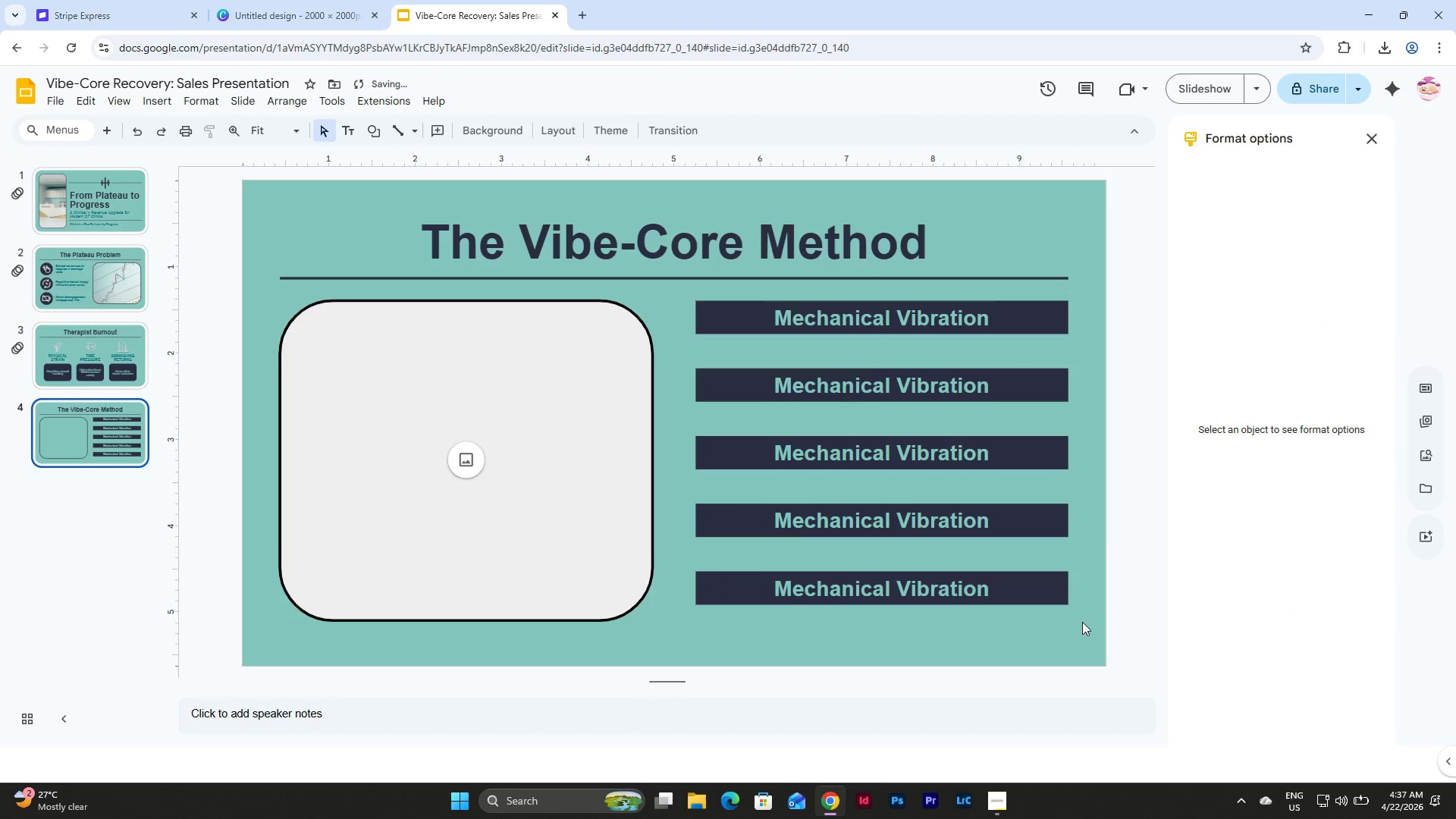 
left_click_drag(start_coordinate=[1081, 623], to_coordinate=[682, 310])
 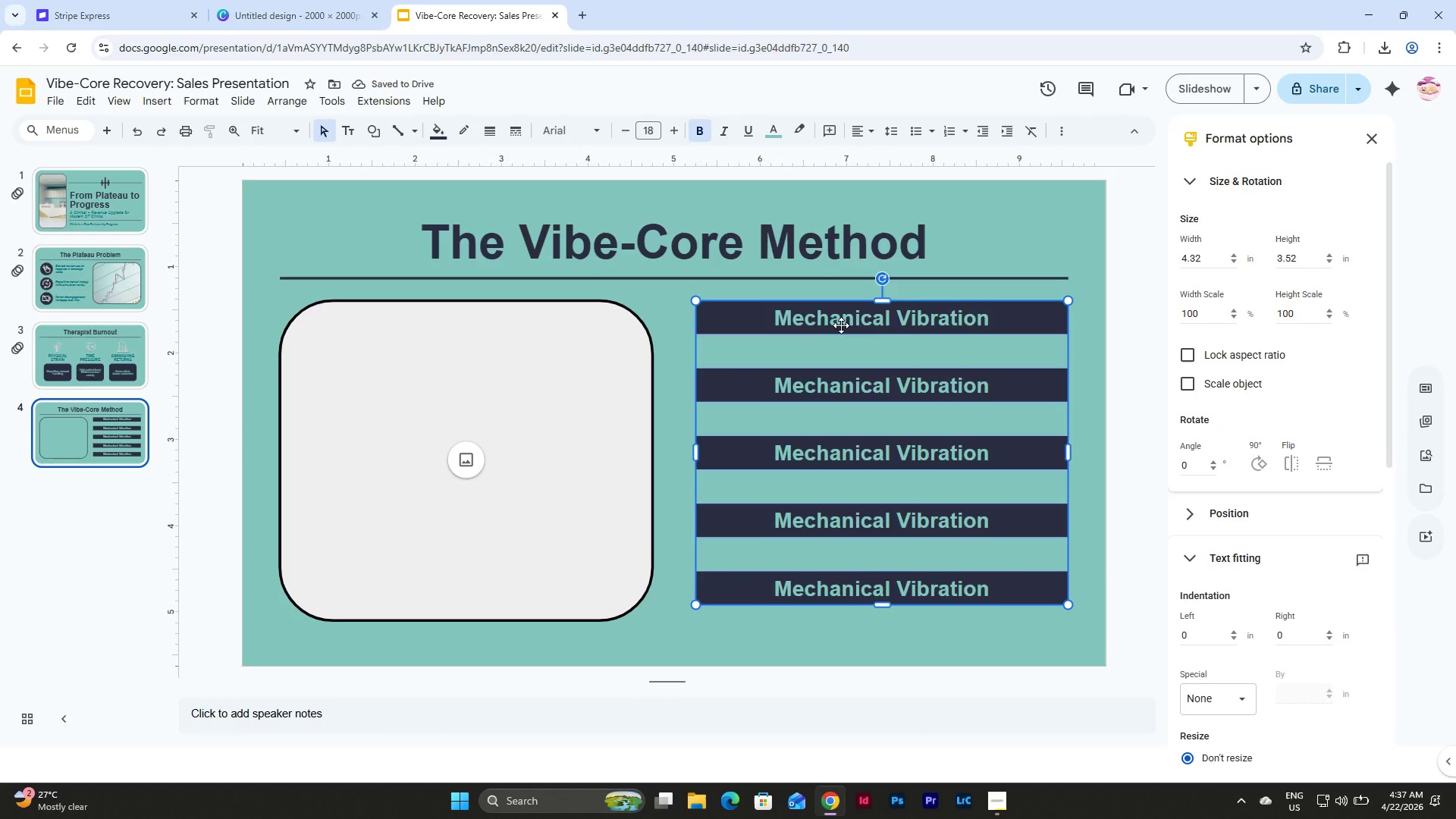 
left_click_drag(start_coordinate=[841, 325], to_coordinate=[841, 335])
 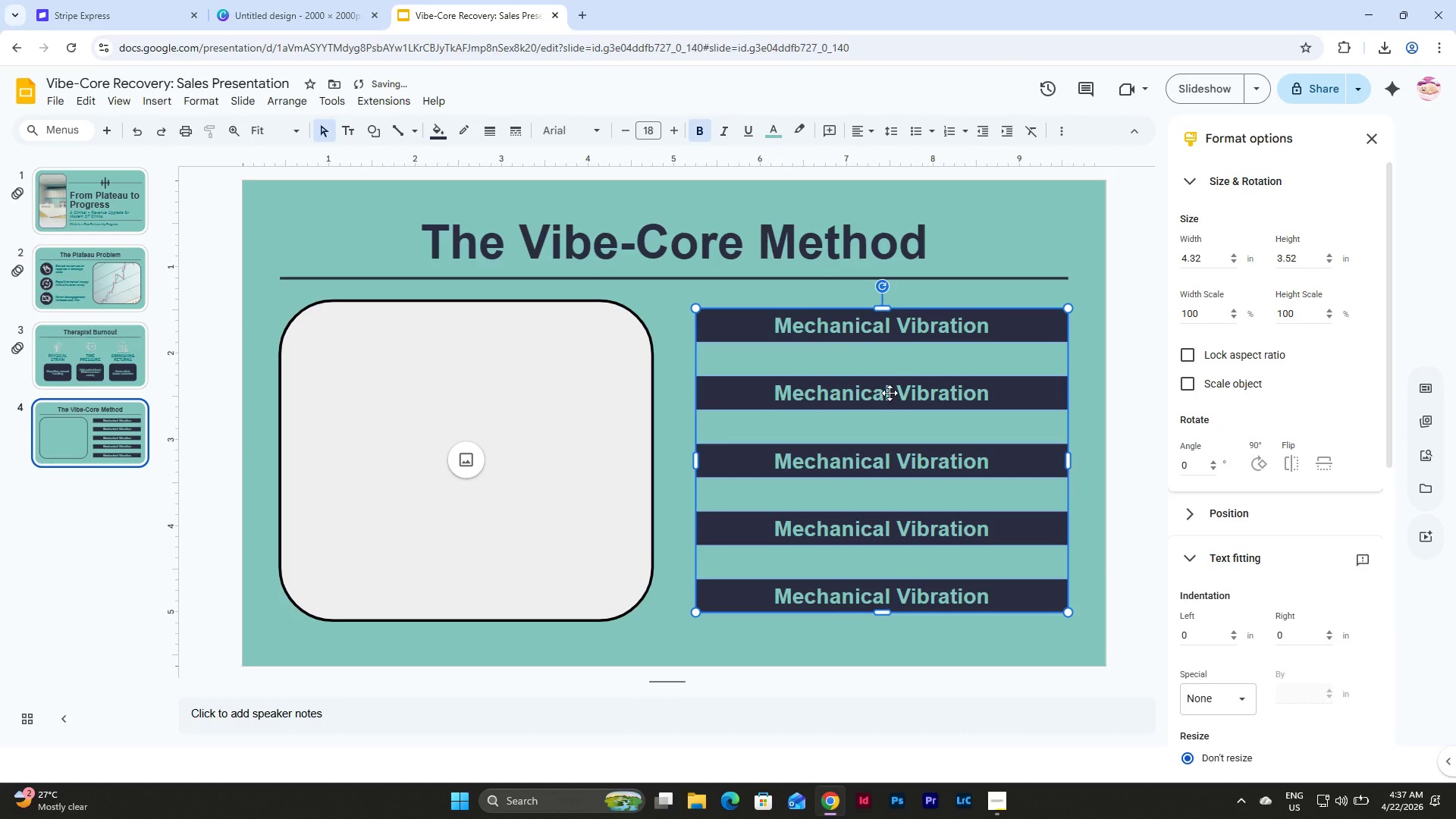 
double_click([890, 393])
 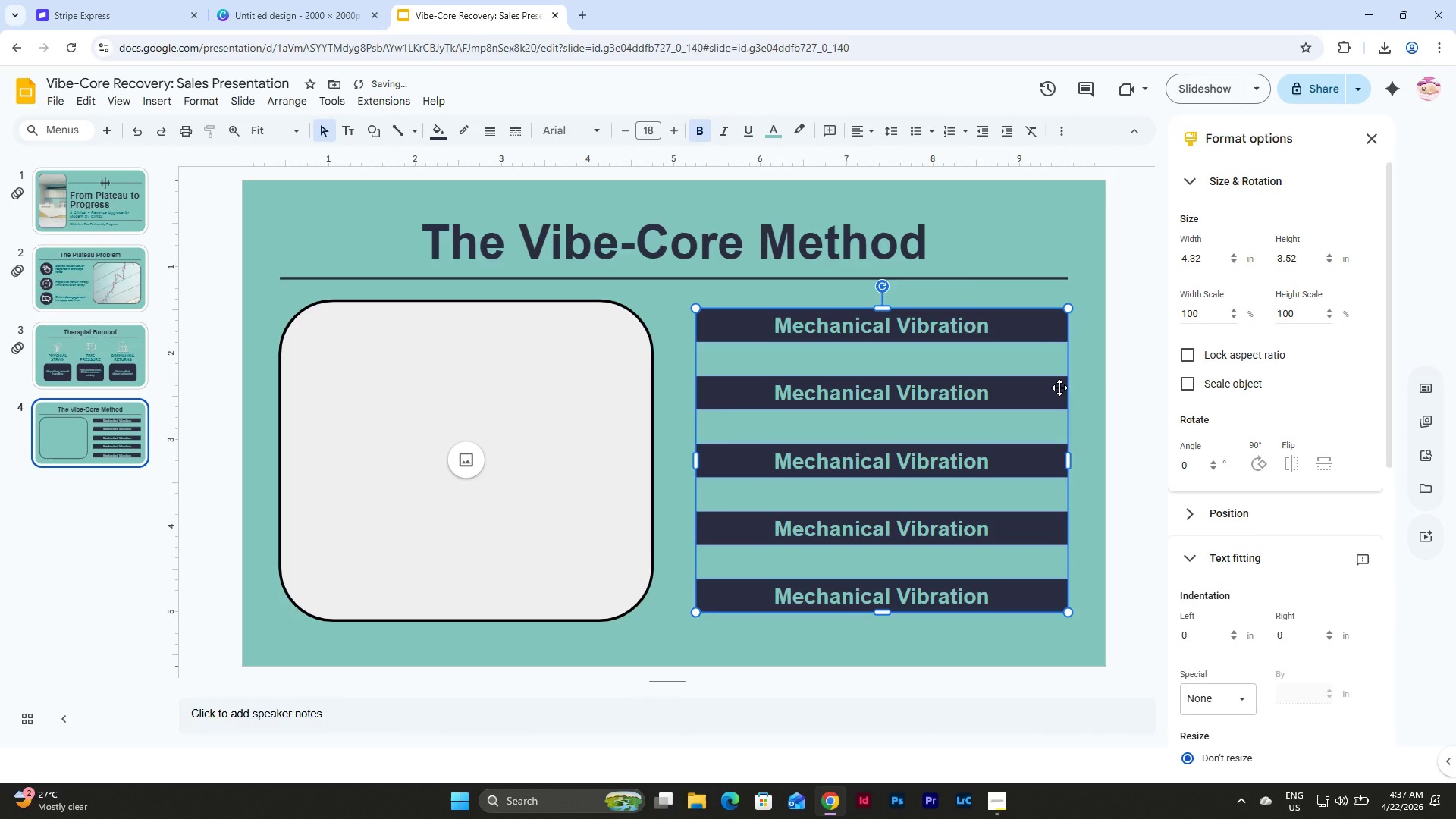 
double_click([1103, 391])
 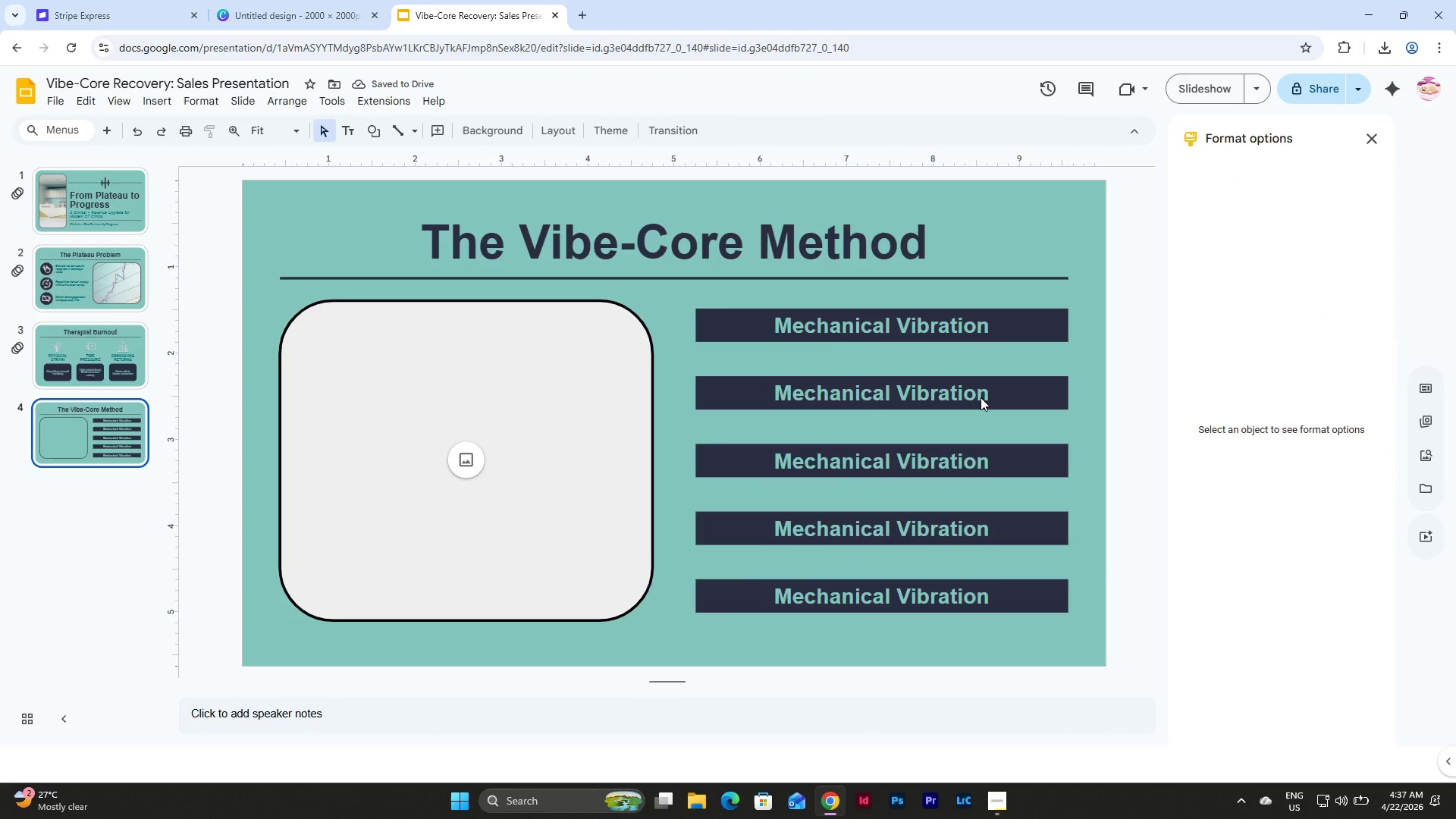 
triple_click([980, 397])
 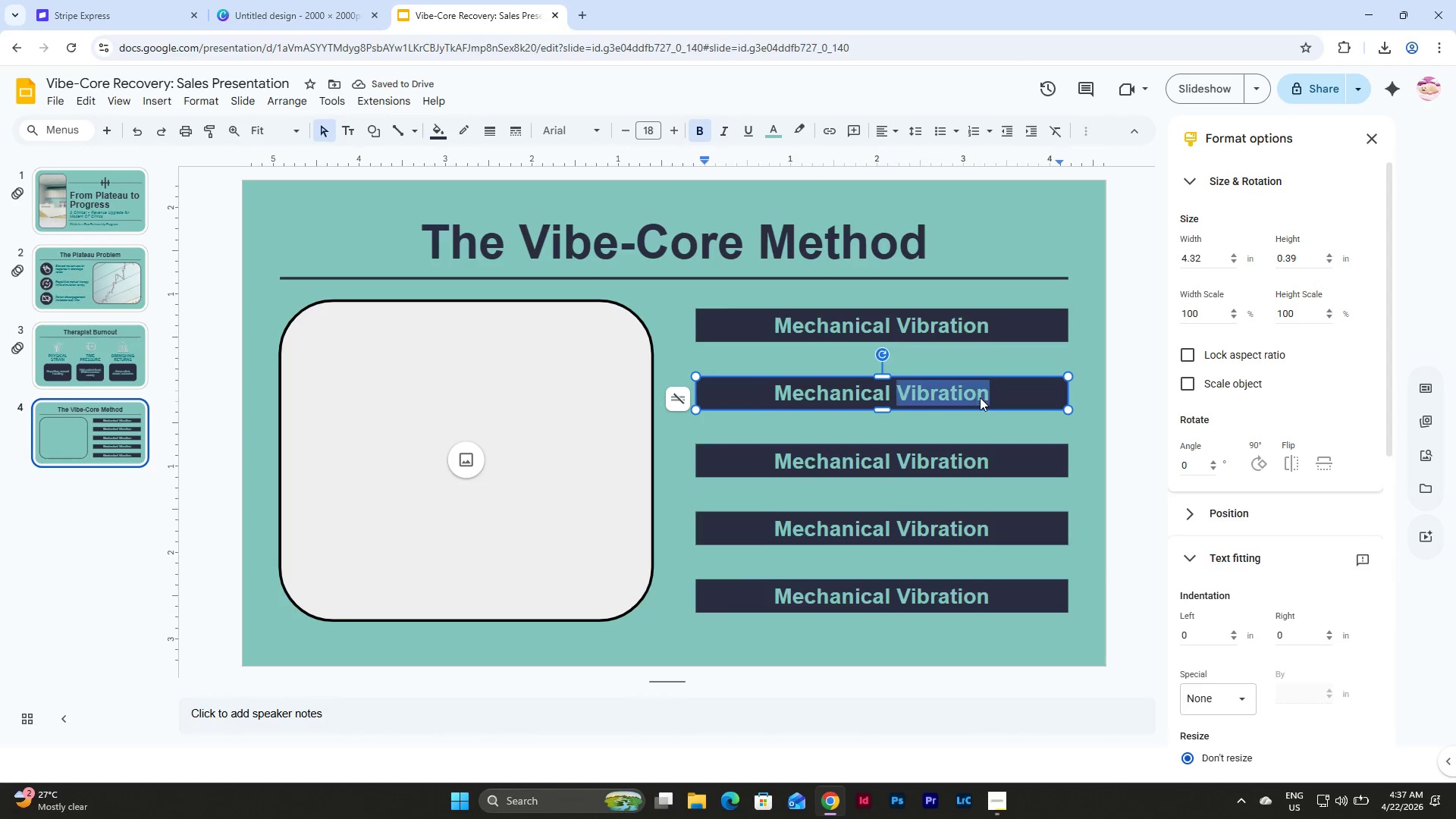 
triple_click([980, 397])
 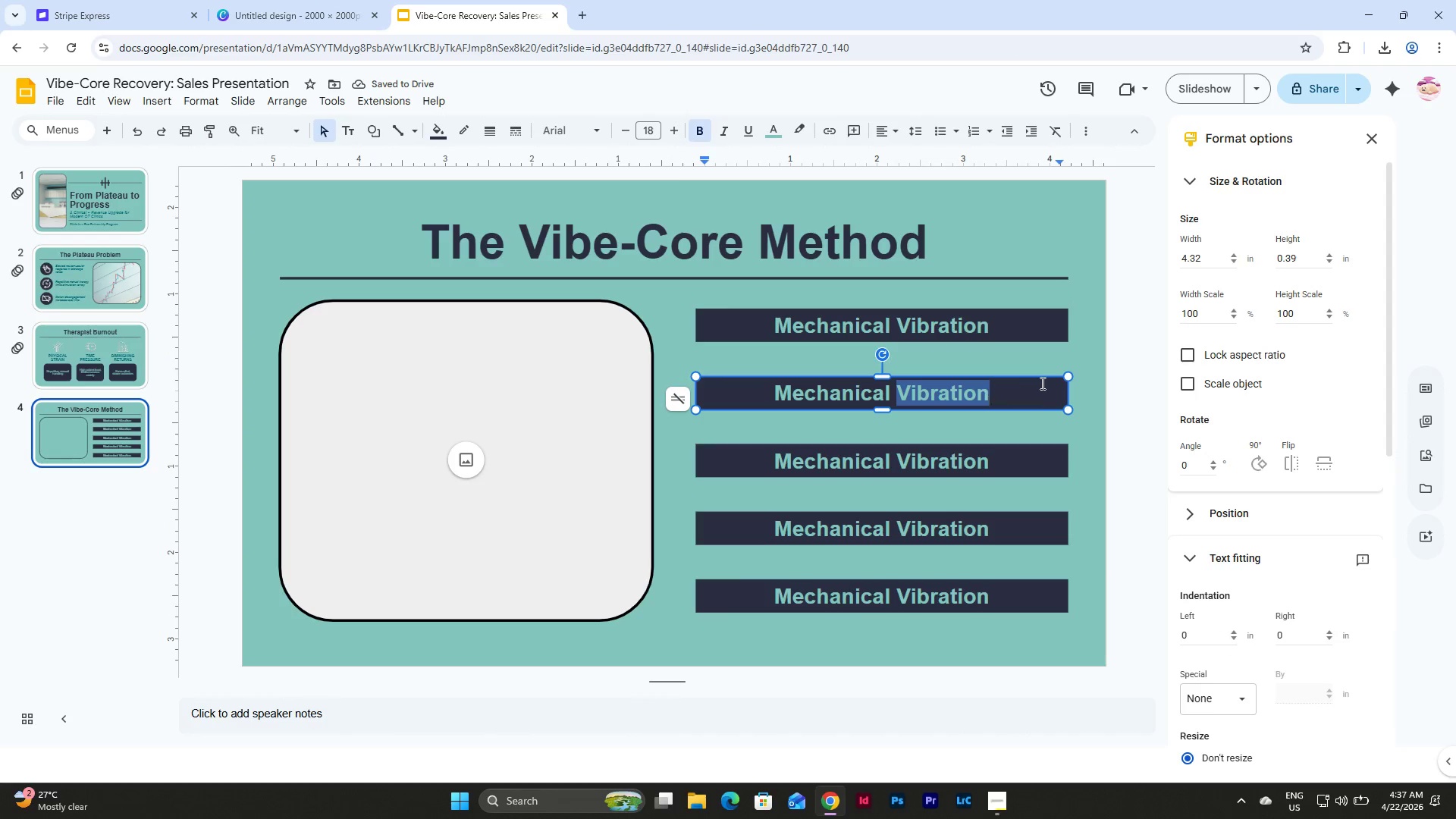 
left_click([1042, 383])
 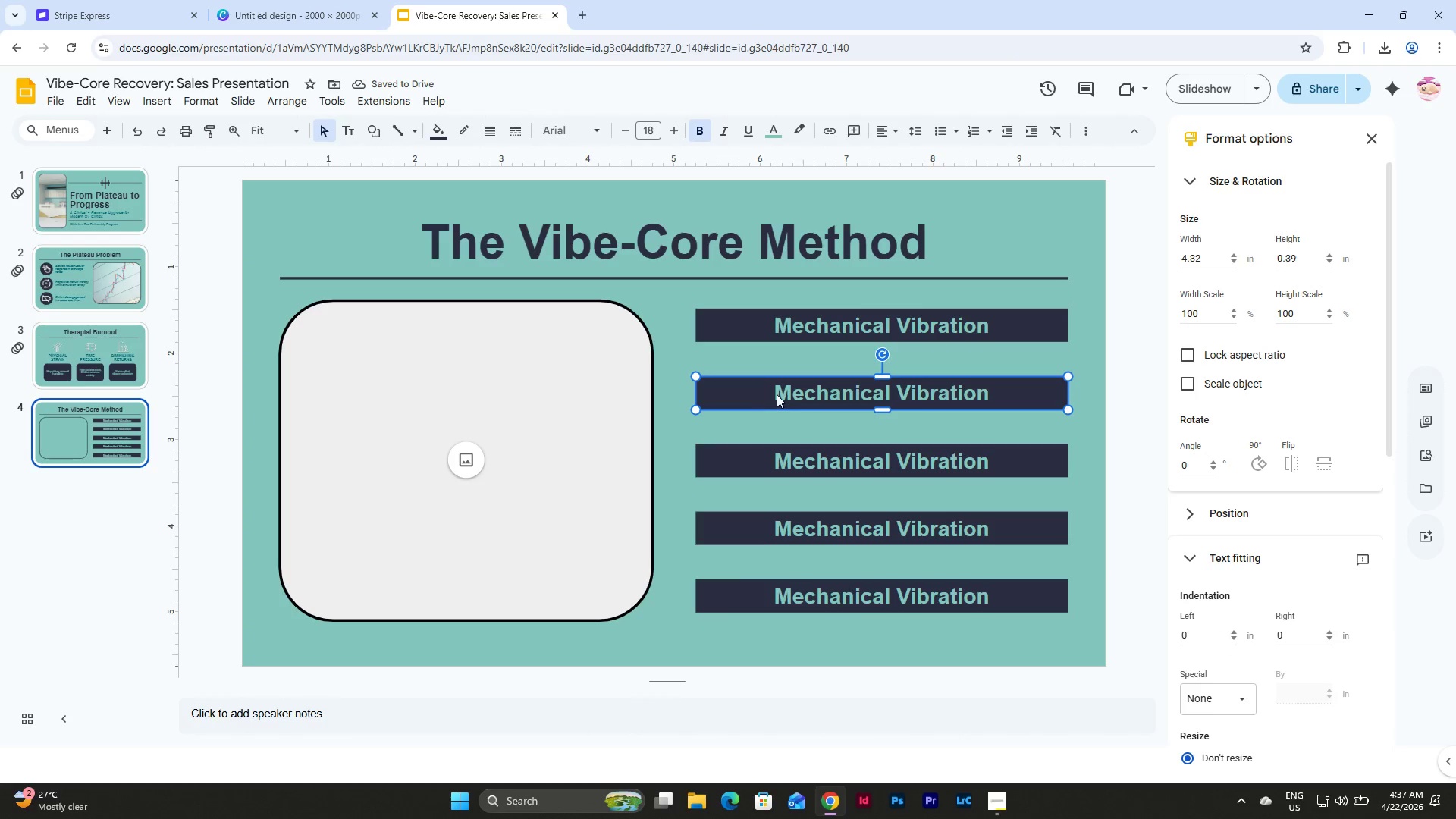 
double_click([782, 393])
 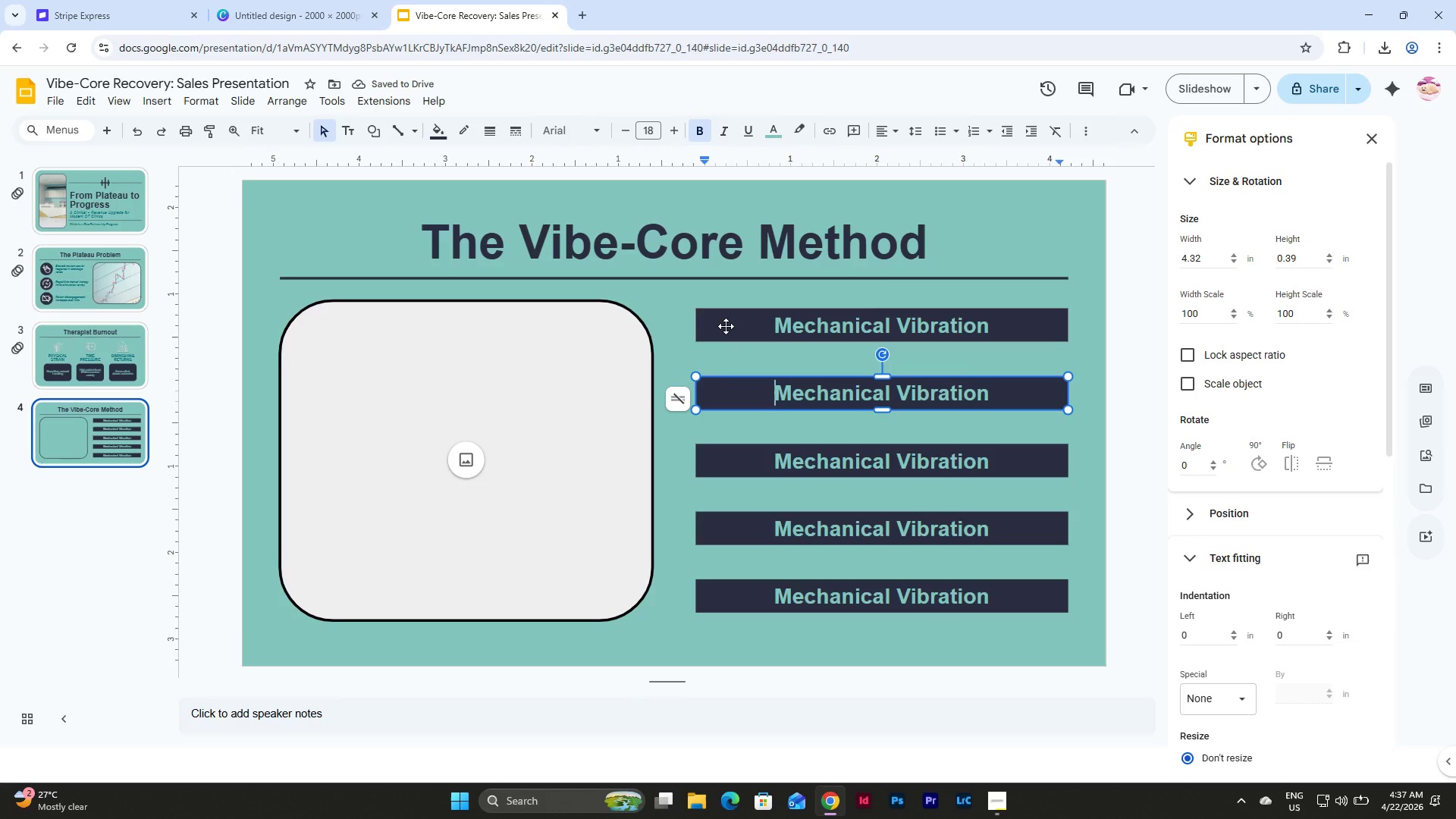 
triple_click([726, 326])
 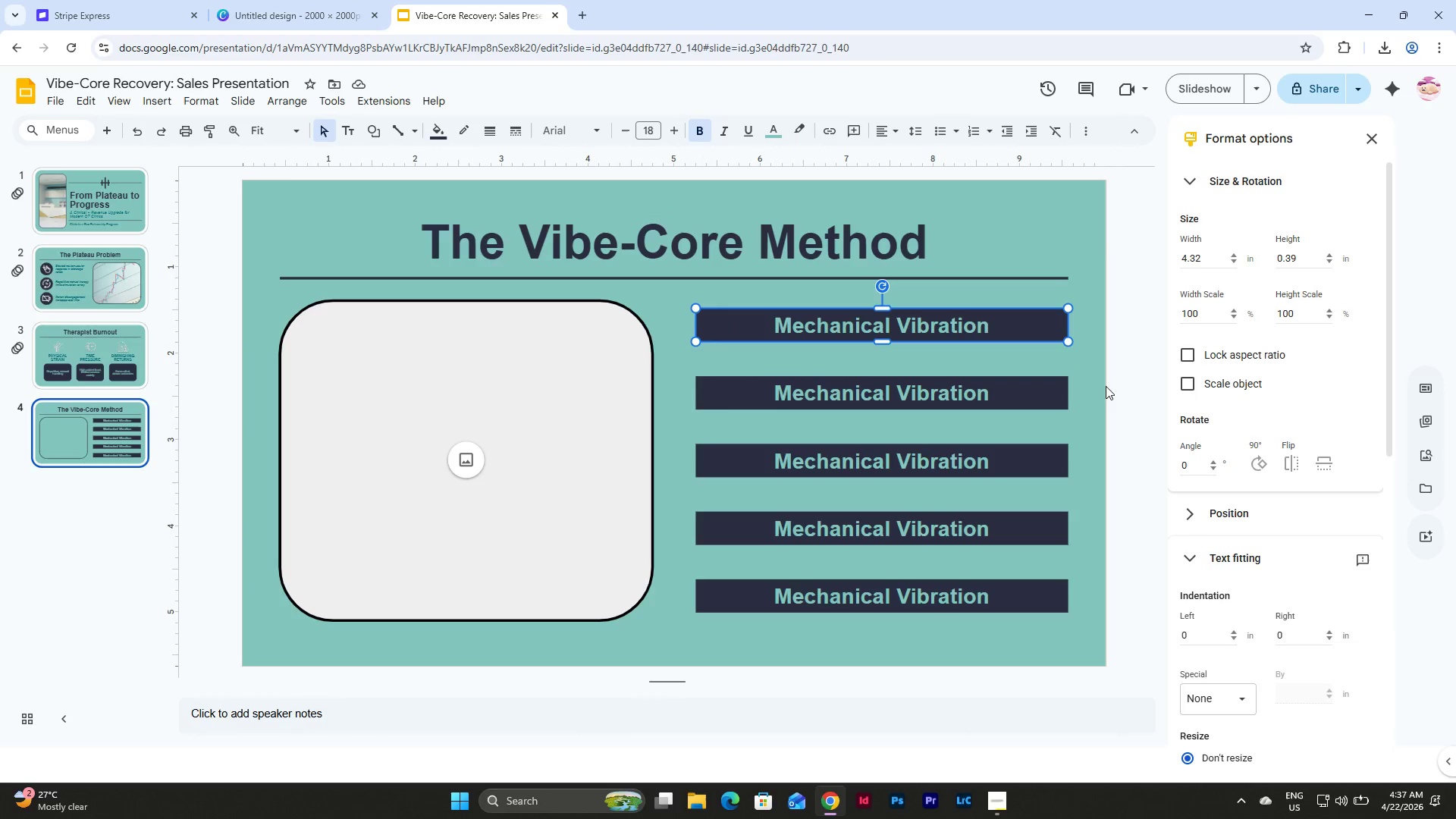 
double_click([929, 402])
 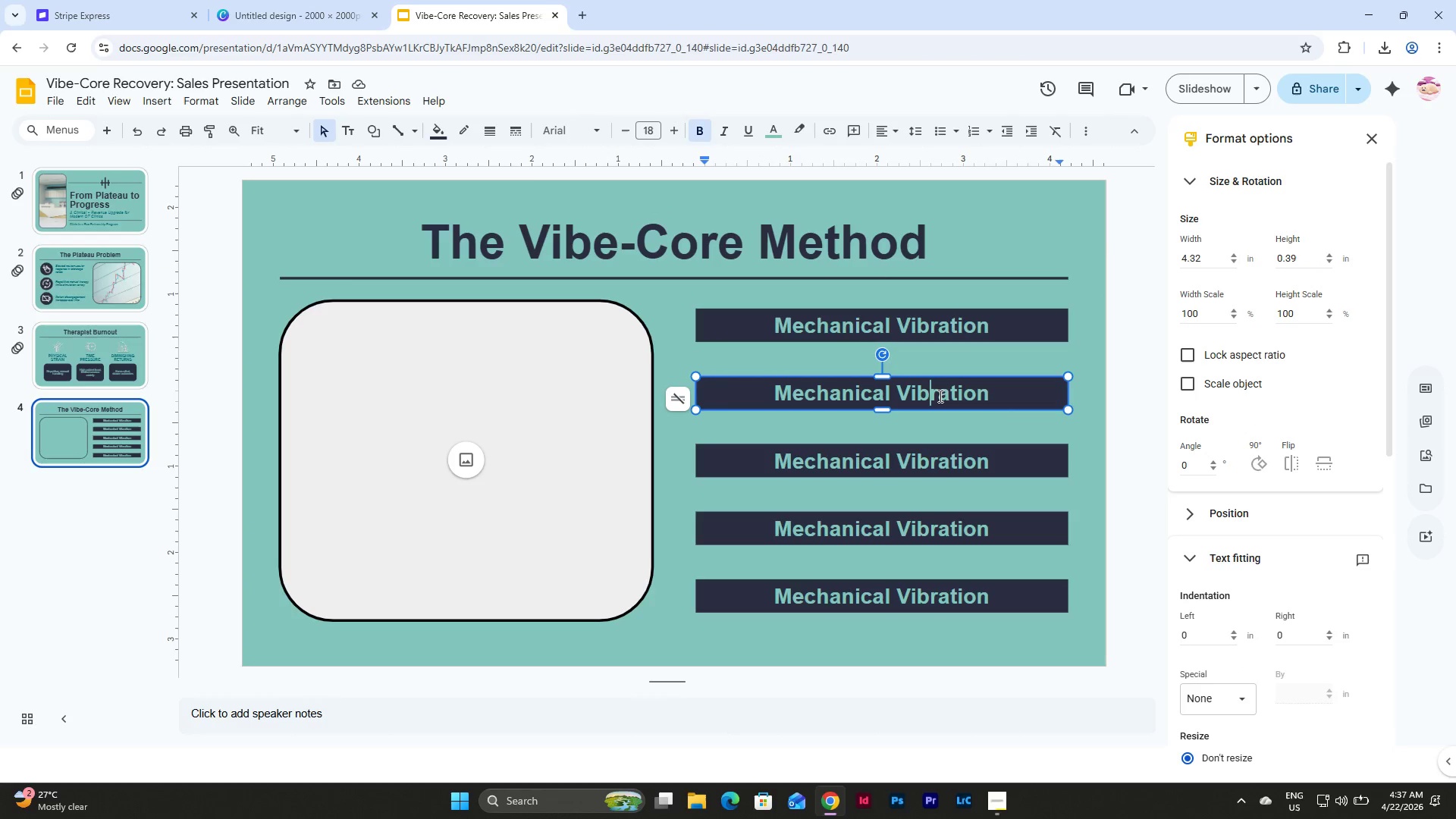 
triple_click([939, 396])
 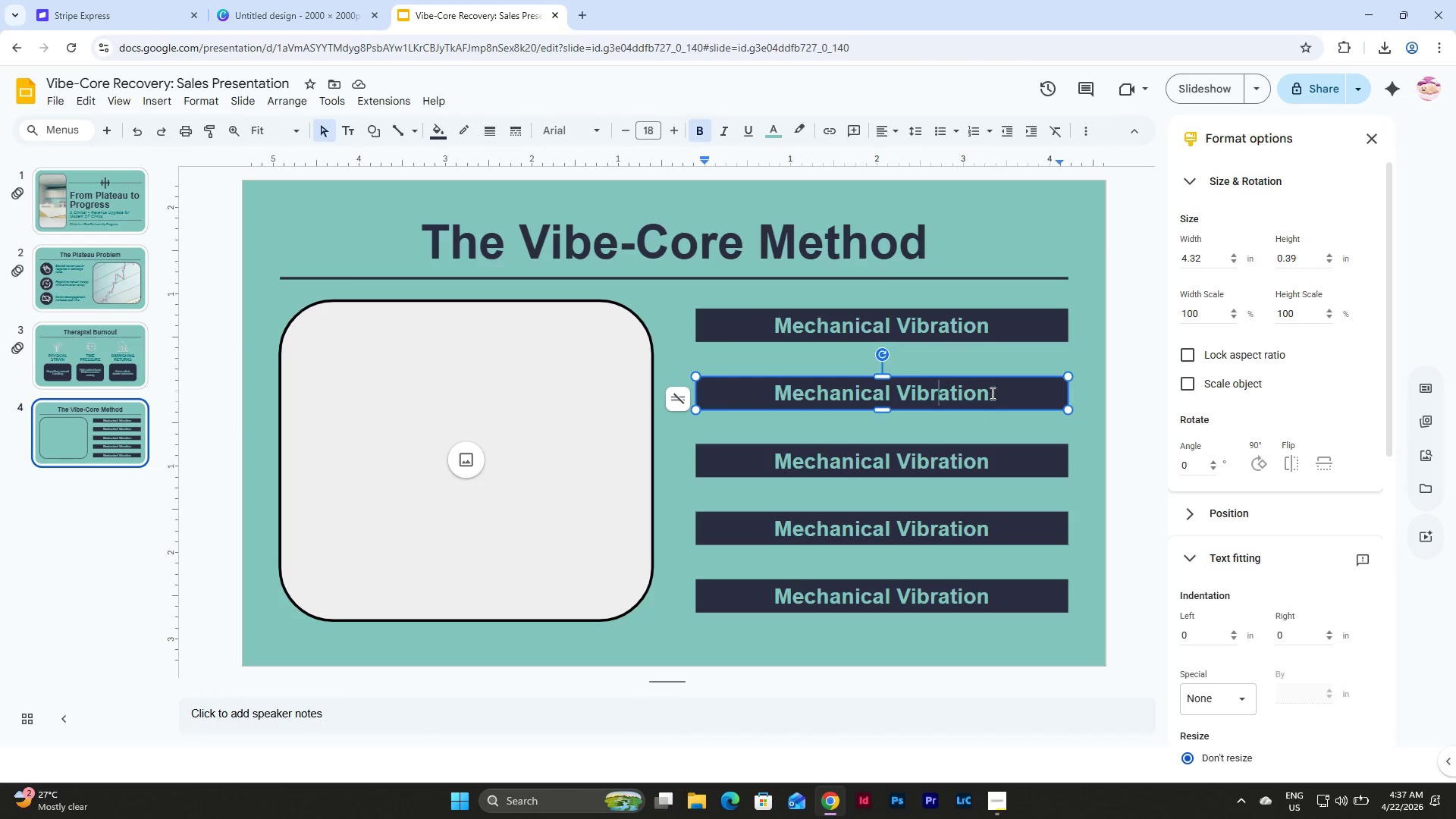 
left_click_drag(start_coordinate=[993, 392], to_coordinate=[742, 392])
 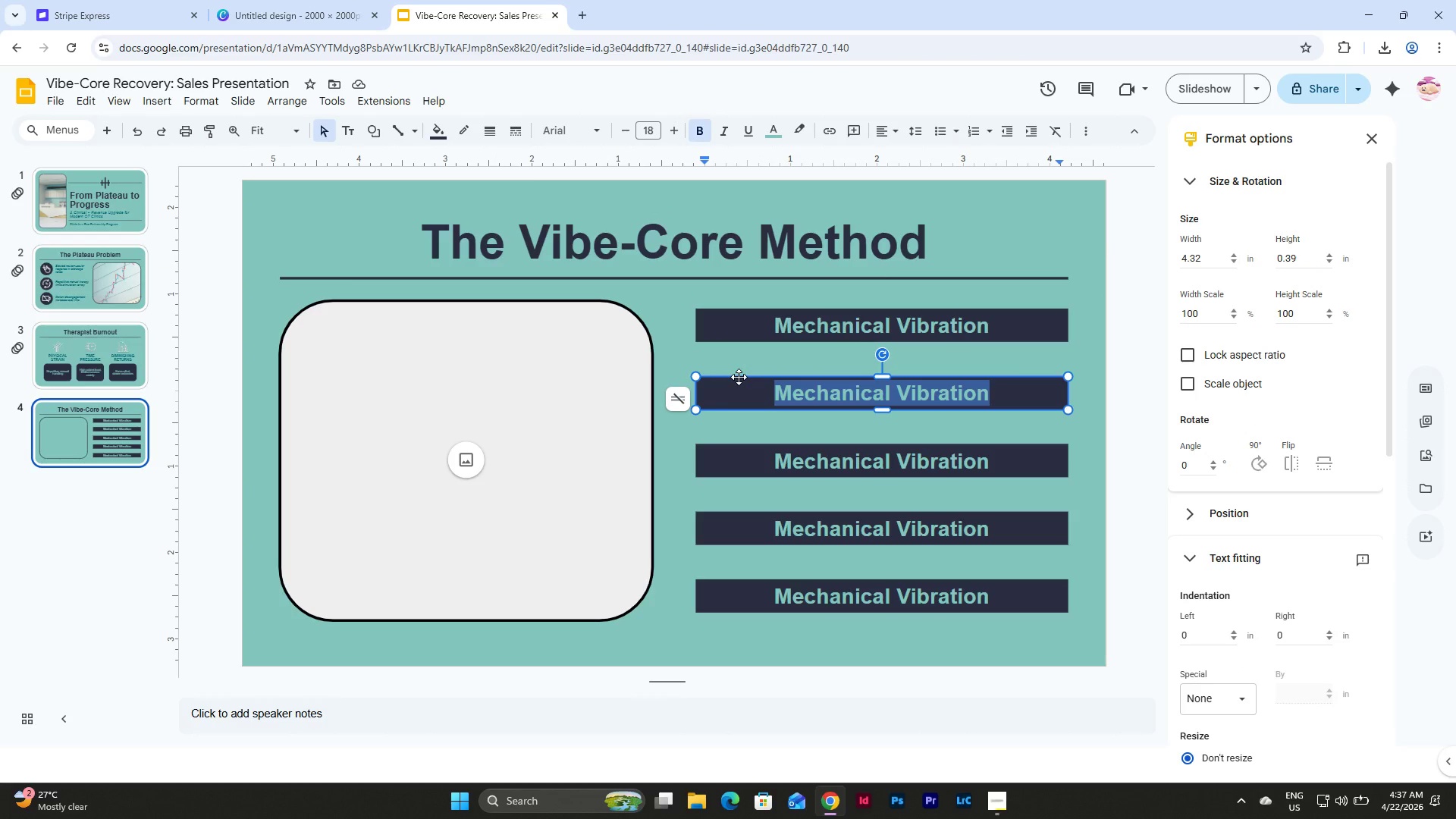 
type(Muscle Spindle Activation)
 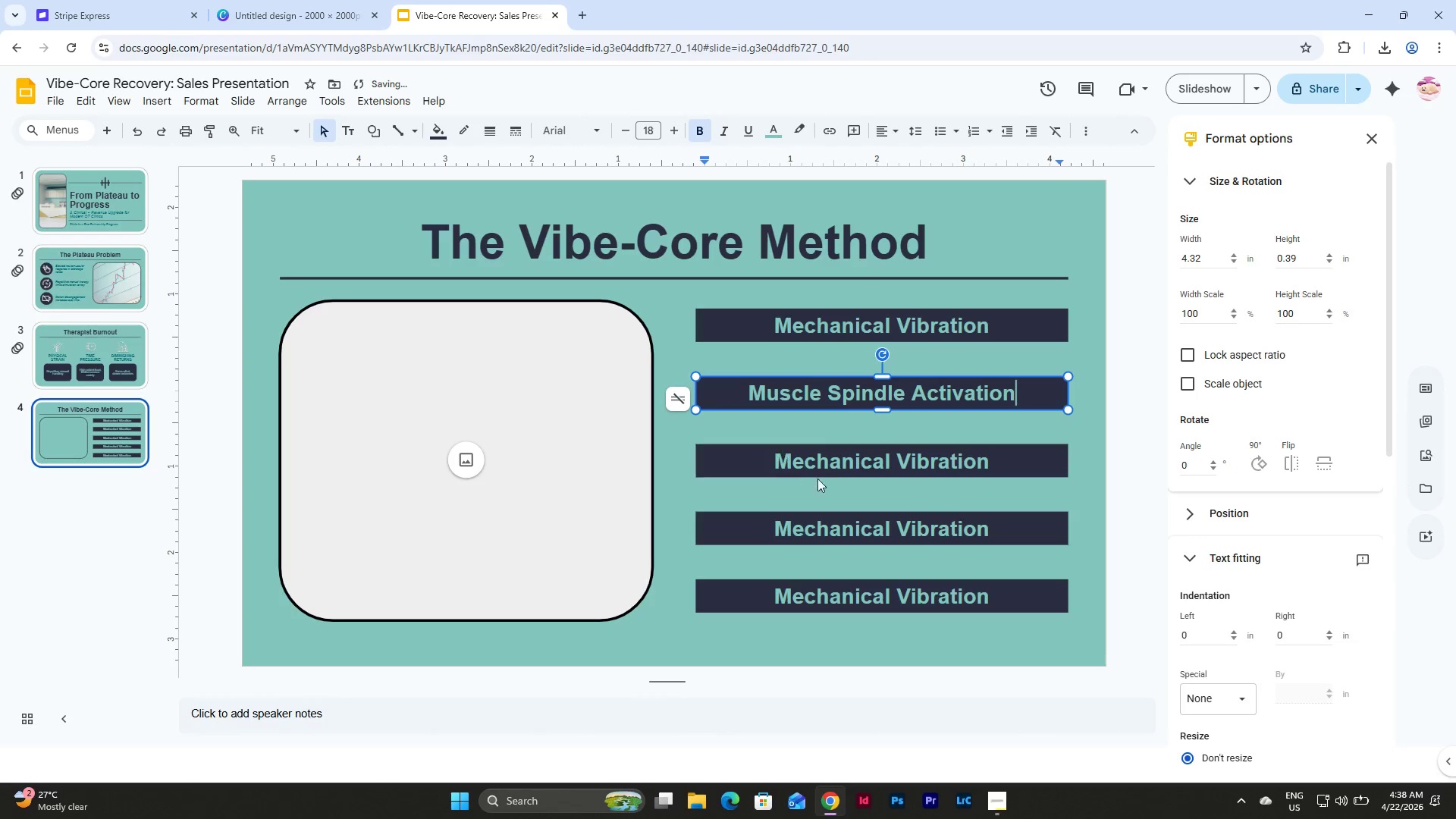 
left_click([934, 459])
 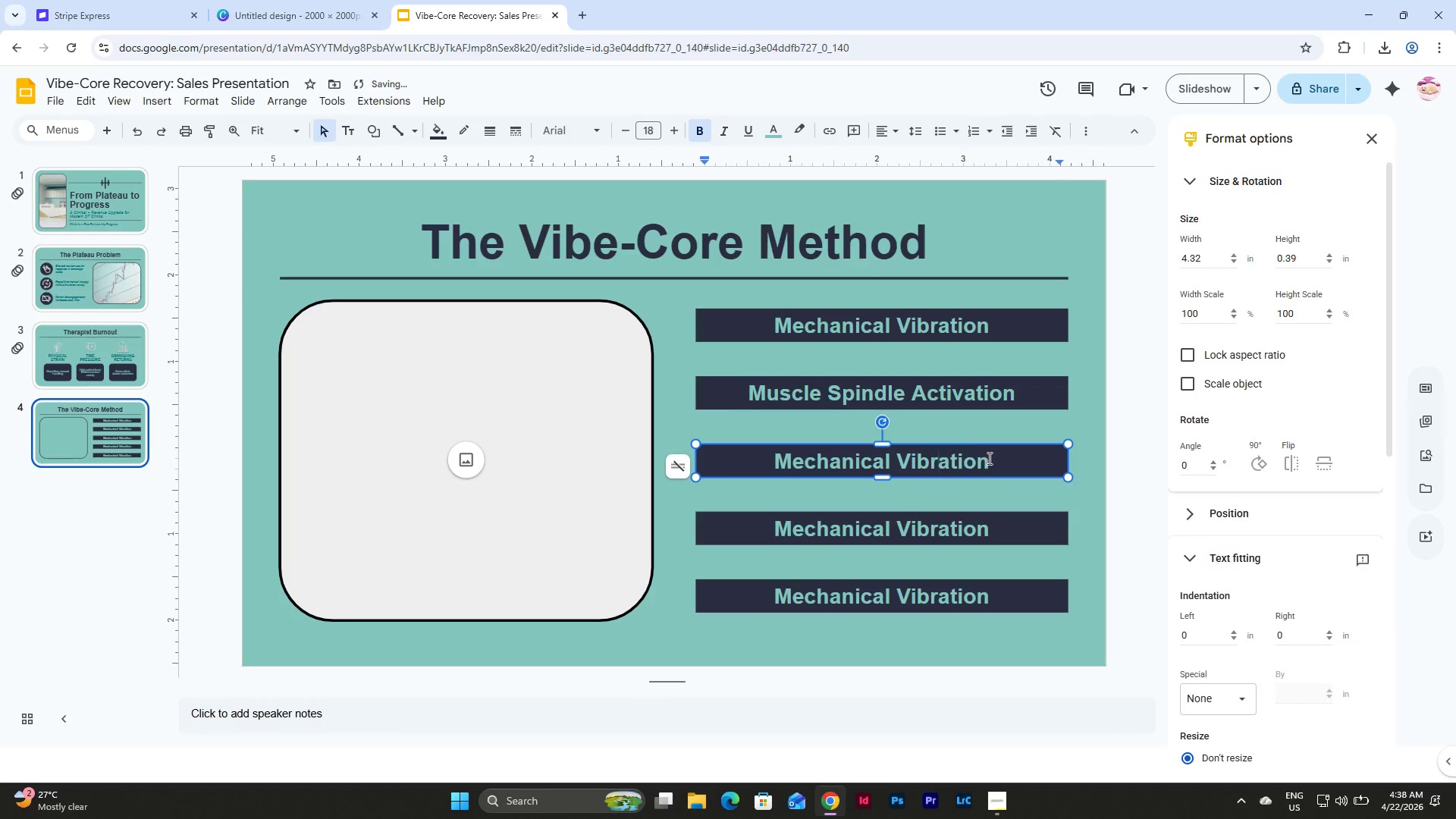 
left_click_drag(start_coordinate=[990, 459], to_coordinate=[780, 460])
 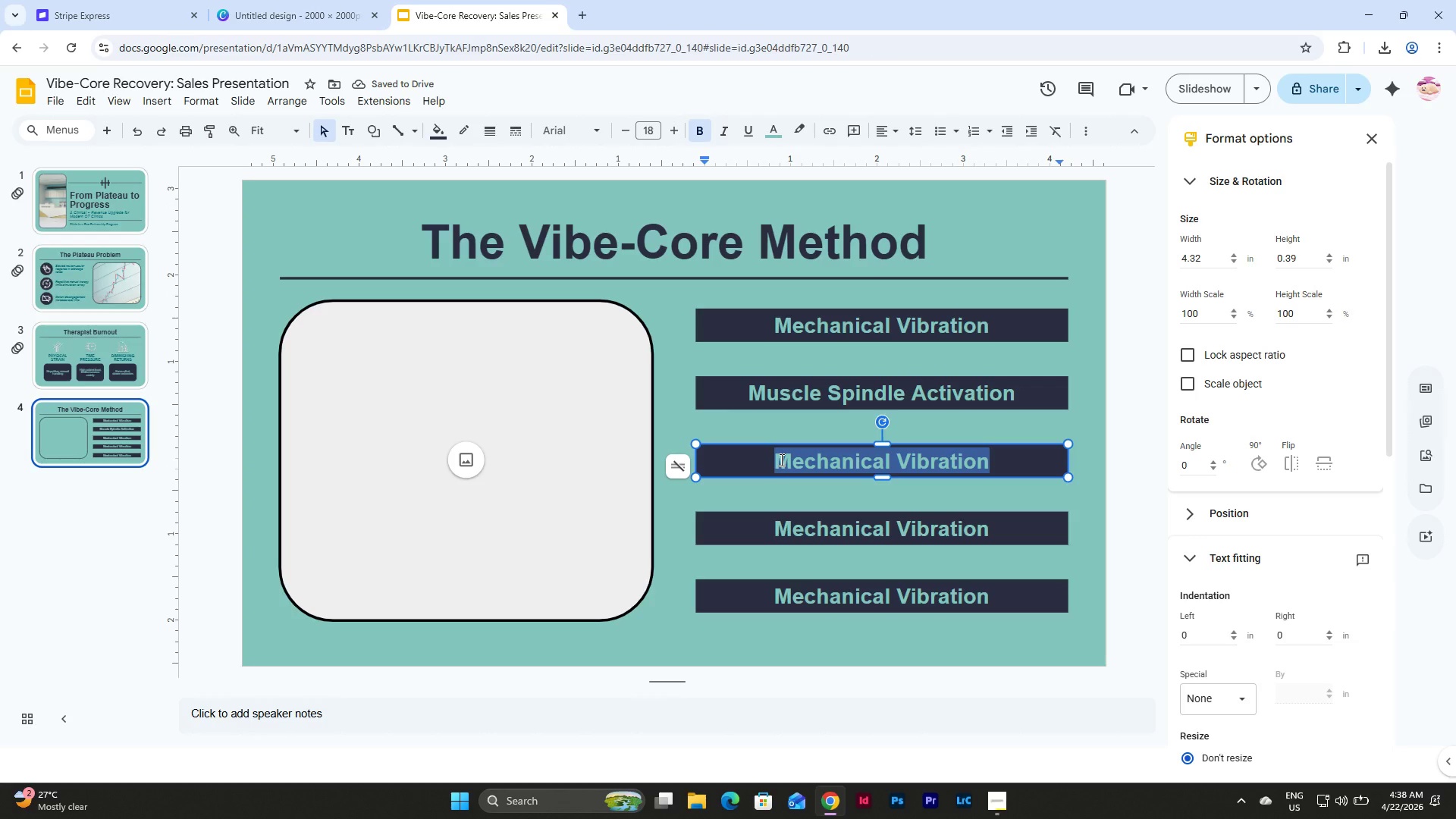 
type(Reflex)
key(Backspace)
type(xic)
key(Backspace)
type(ve Contraction)
 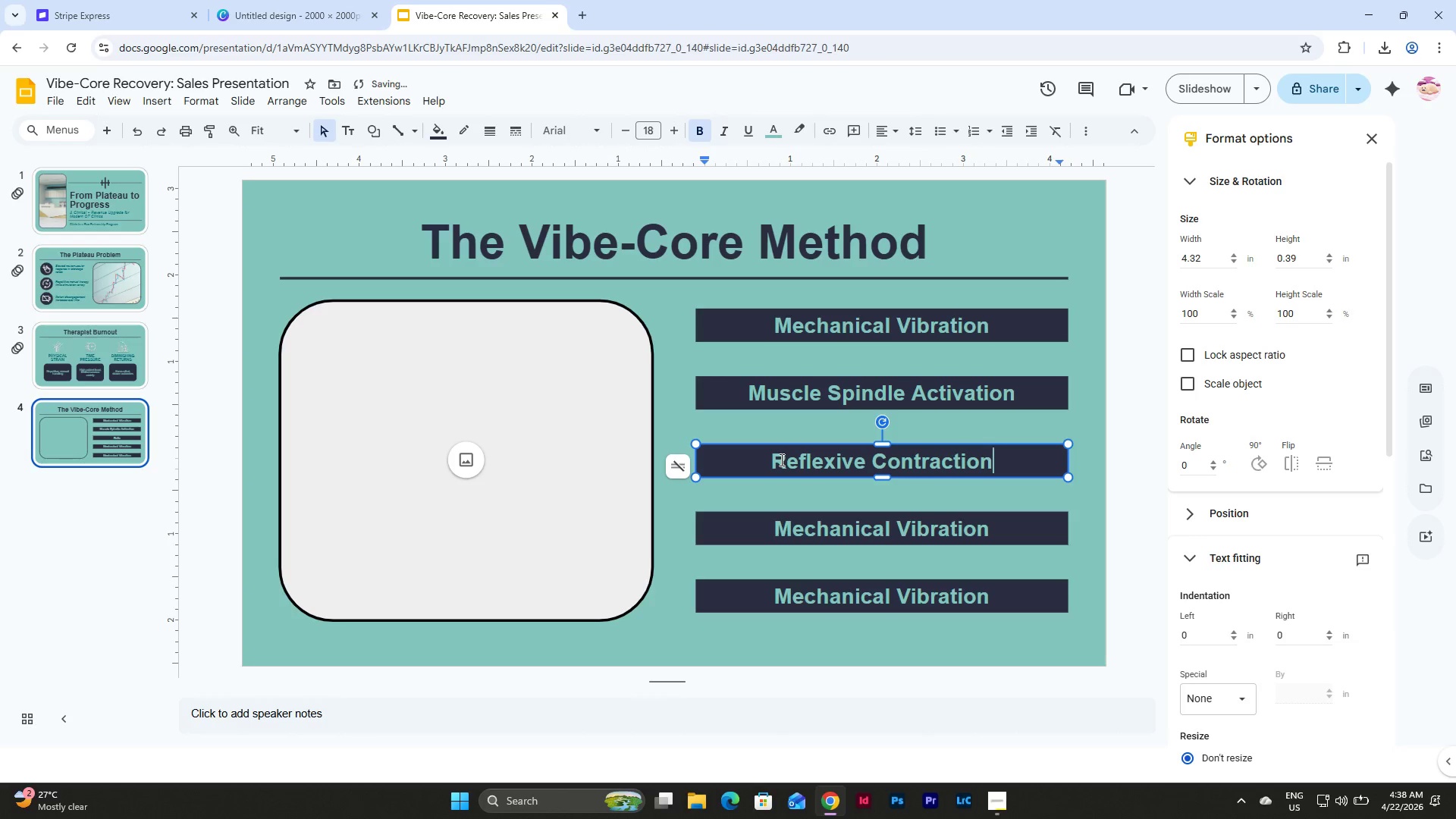 
left_click([966, 529])
 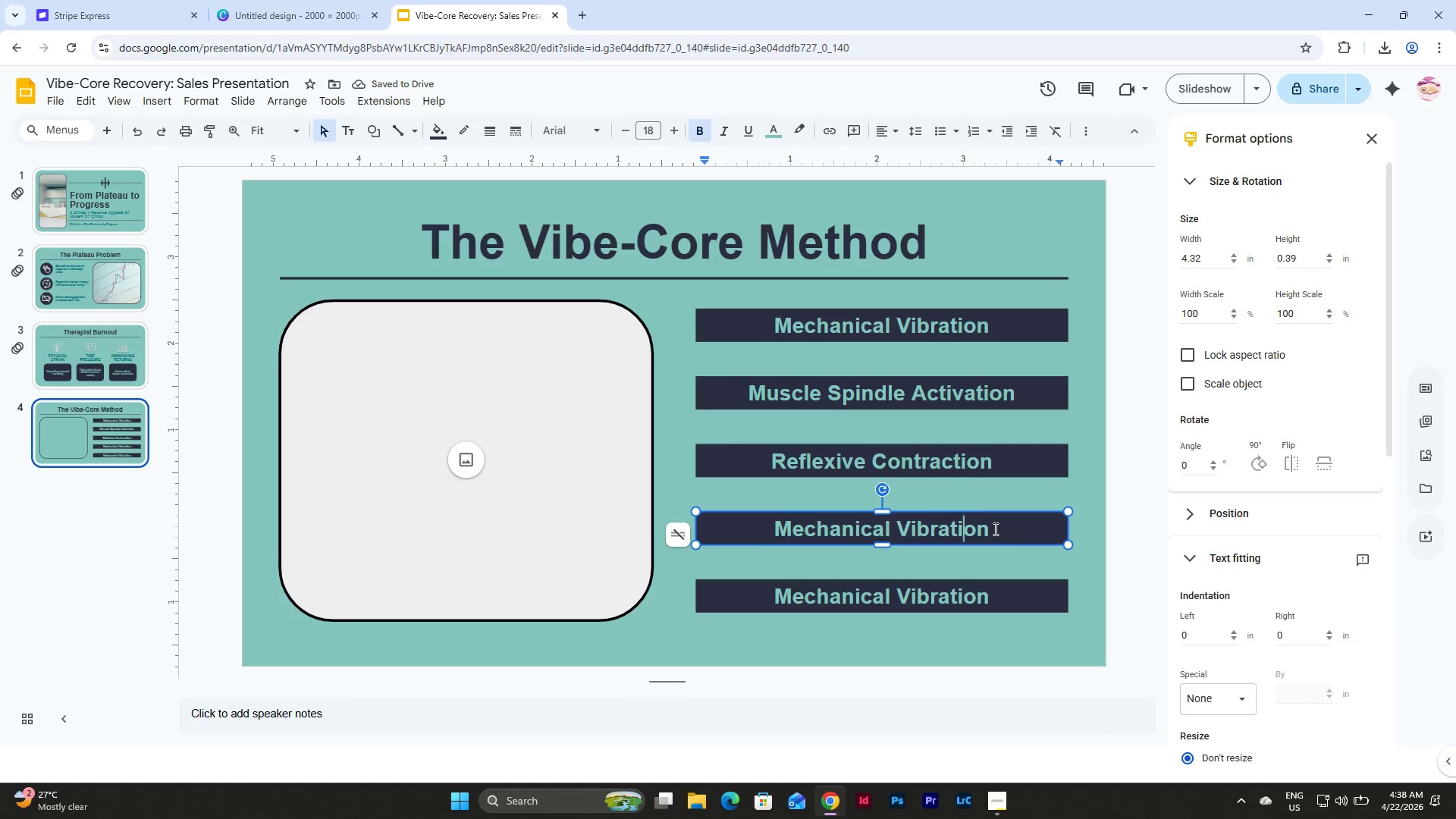 
left_click_drag(start_coordinate=[994, 529], to_coordinate=[755, 529])
 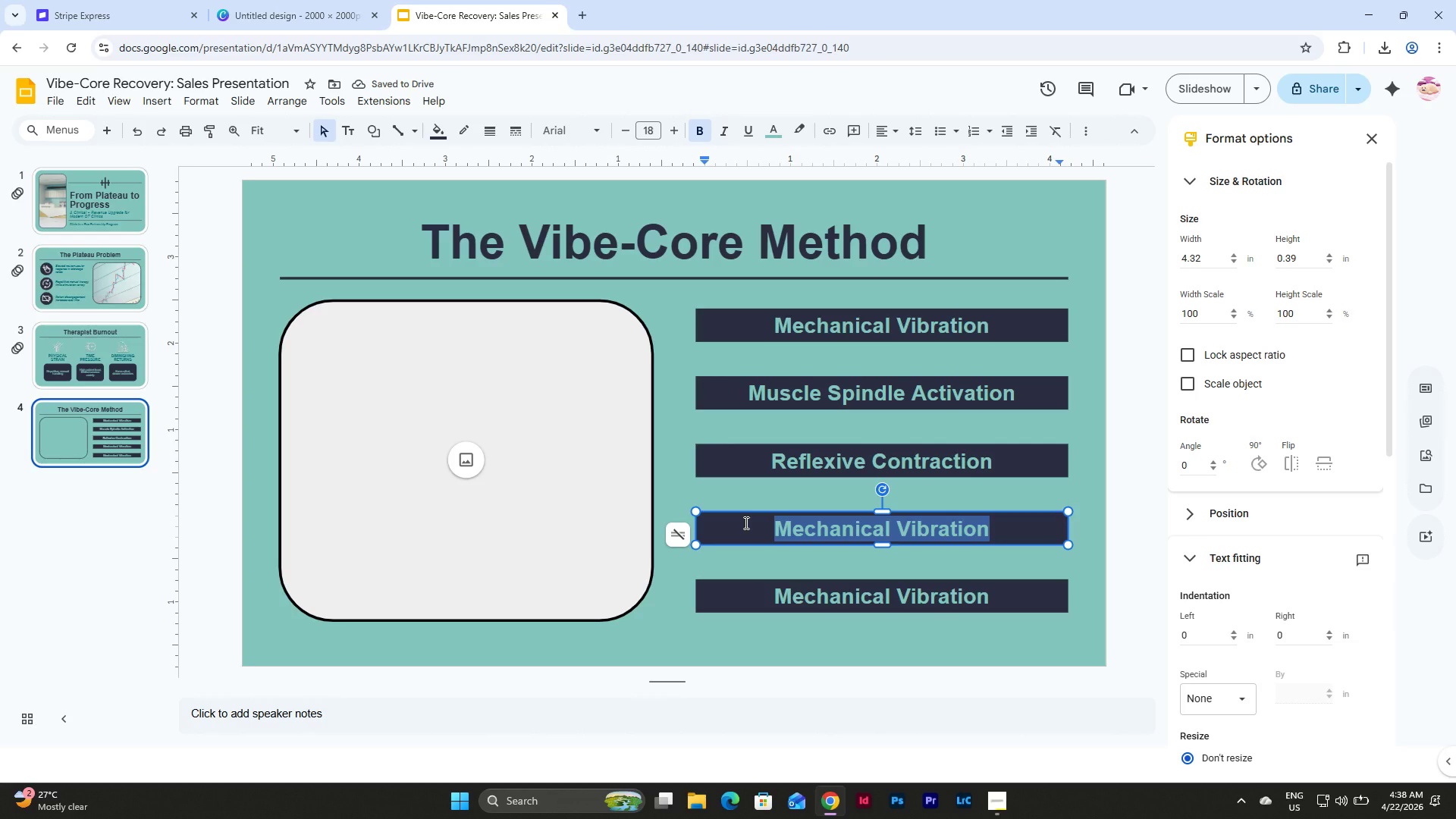 
type(Increased Recruitment)
 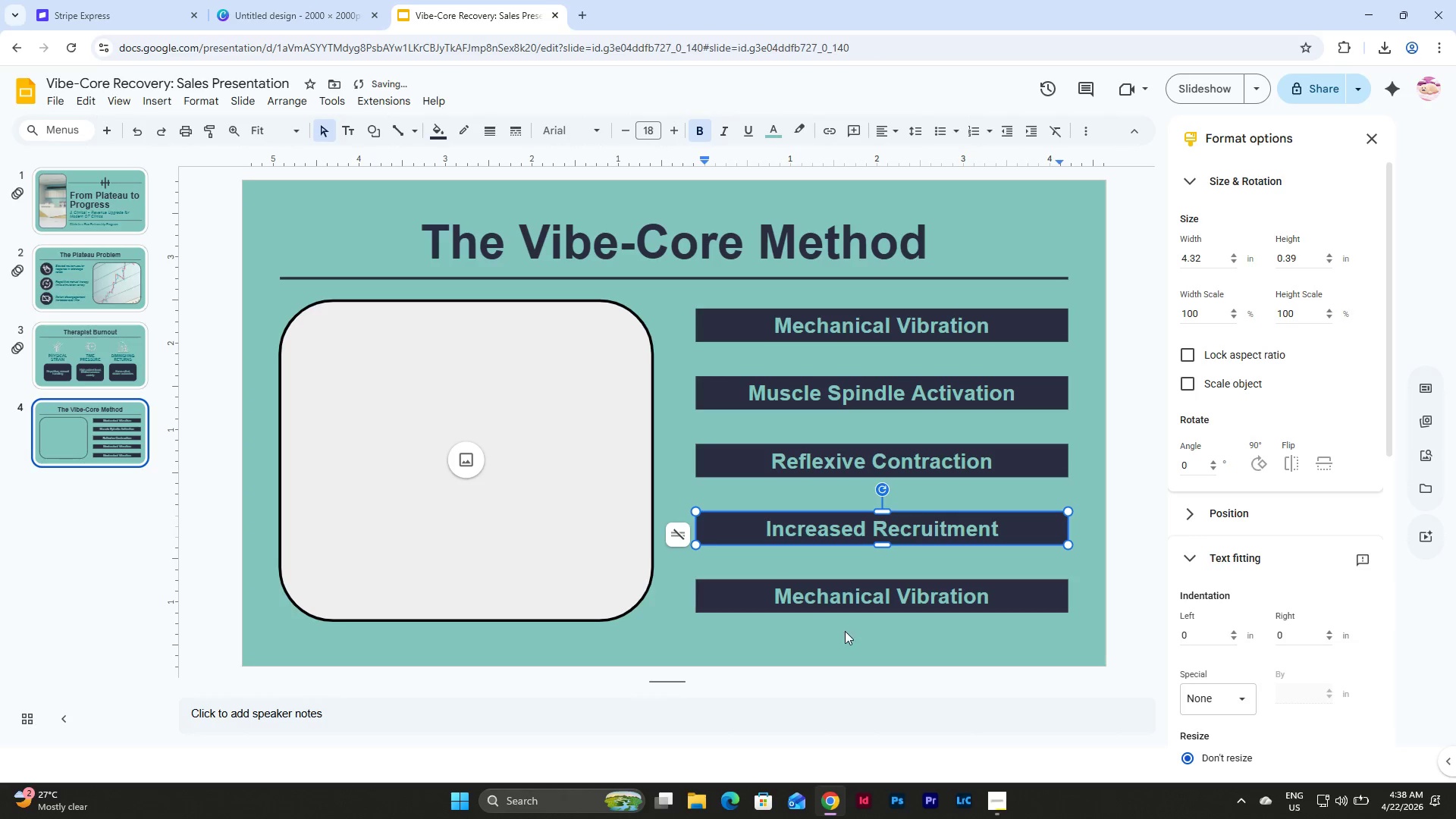 
left_click([926, 596])
 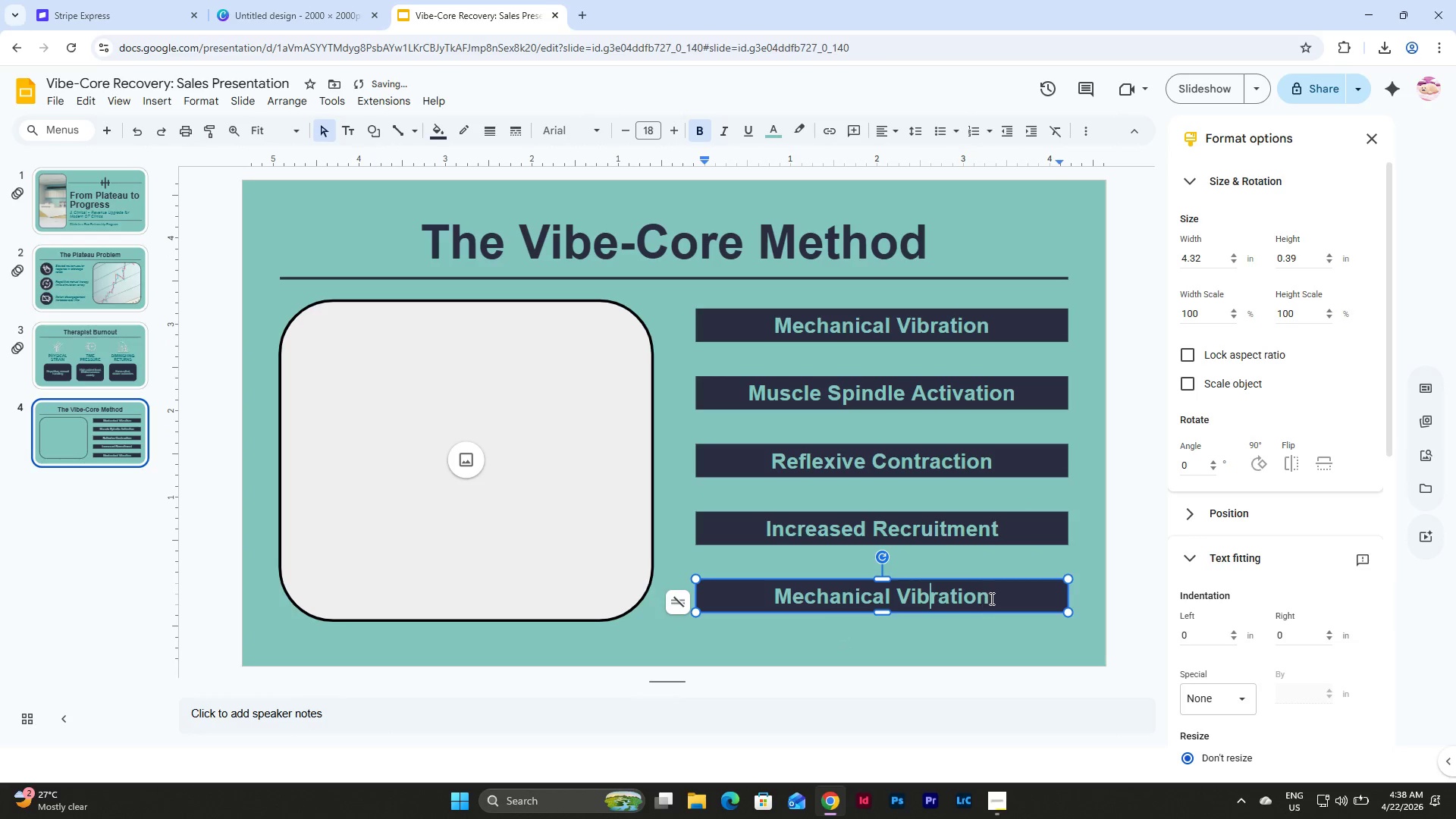 
left_click_drag(start_coordinate=[994, 598], to_coordinate=[759, 598])
 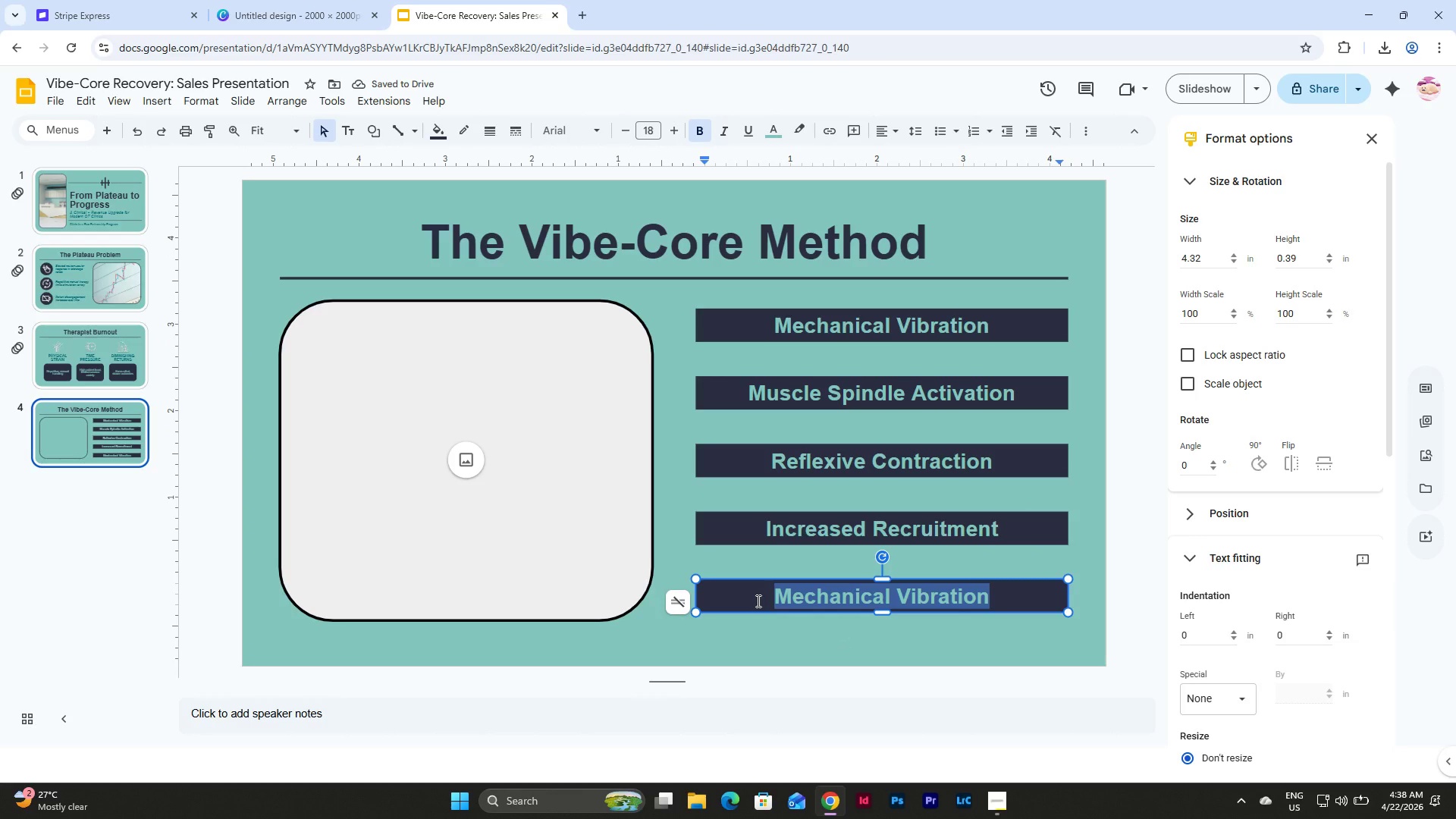 
type(Enhanced Recovery)
 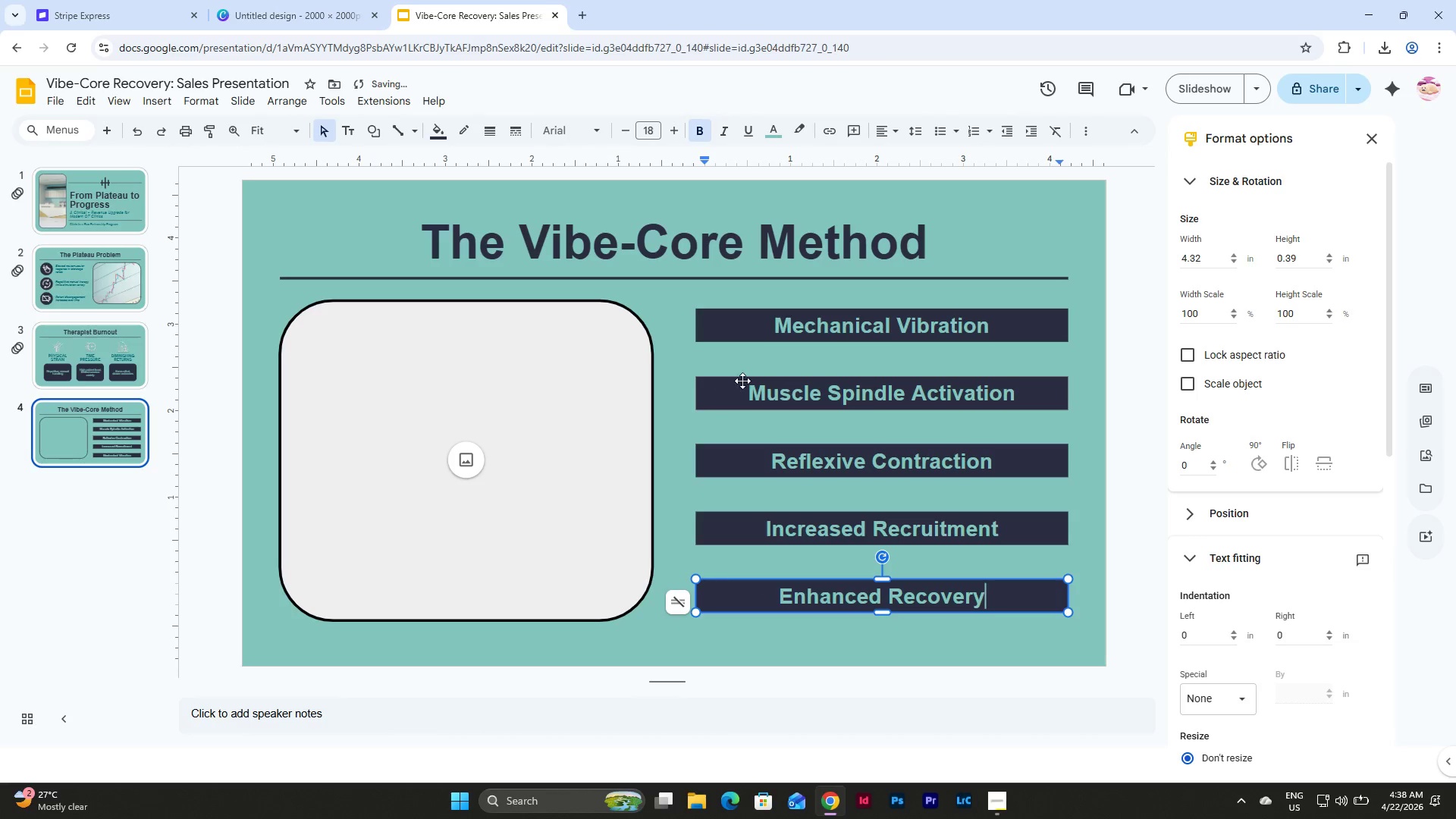 
left_click([921, 647])
 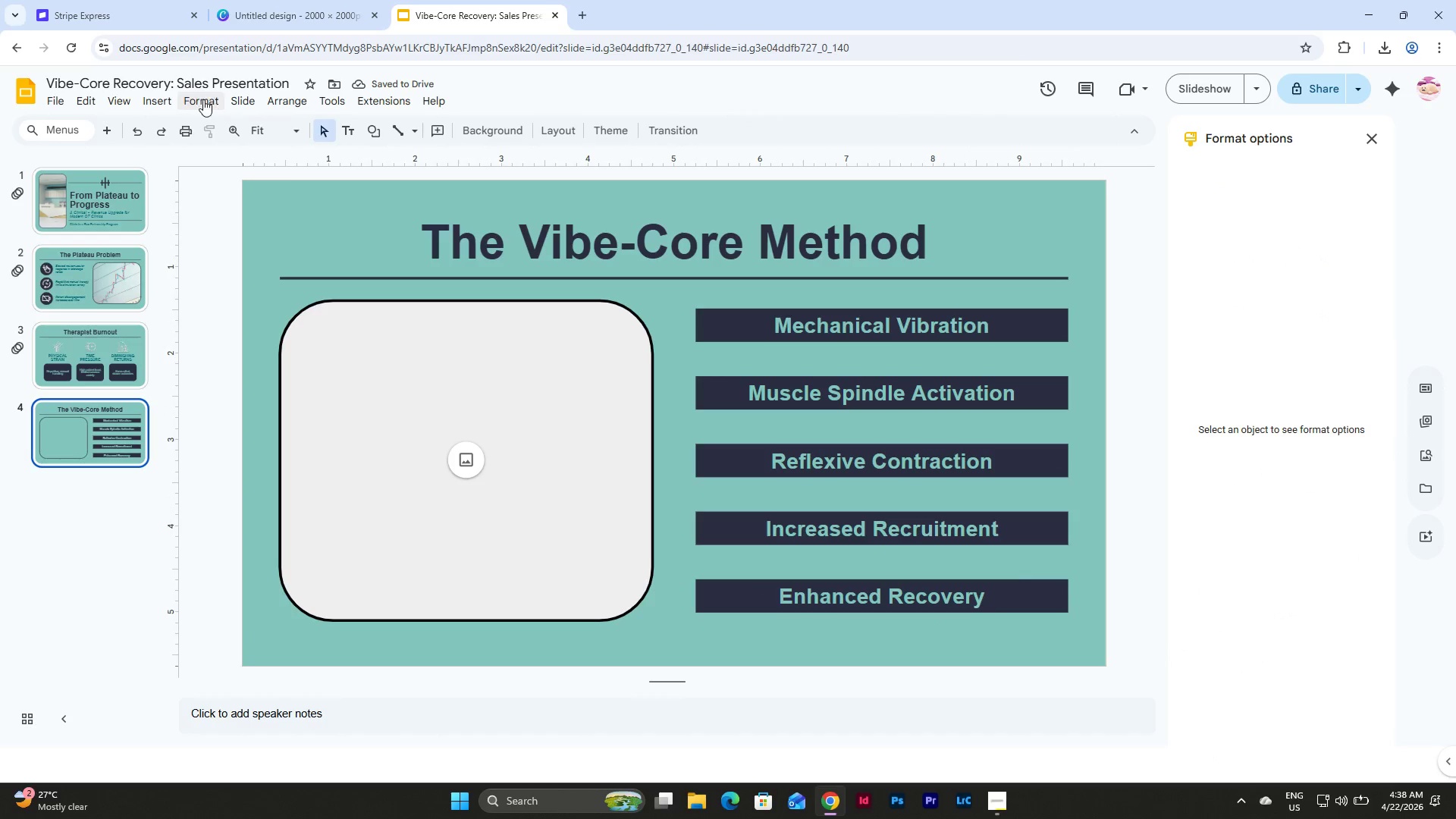 
left_click([157, 99])
 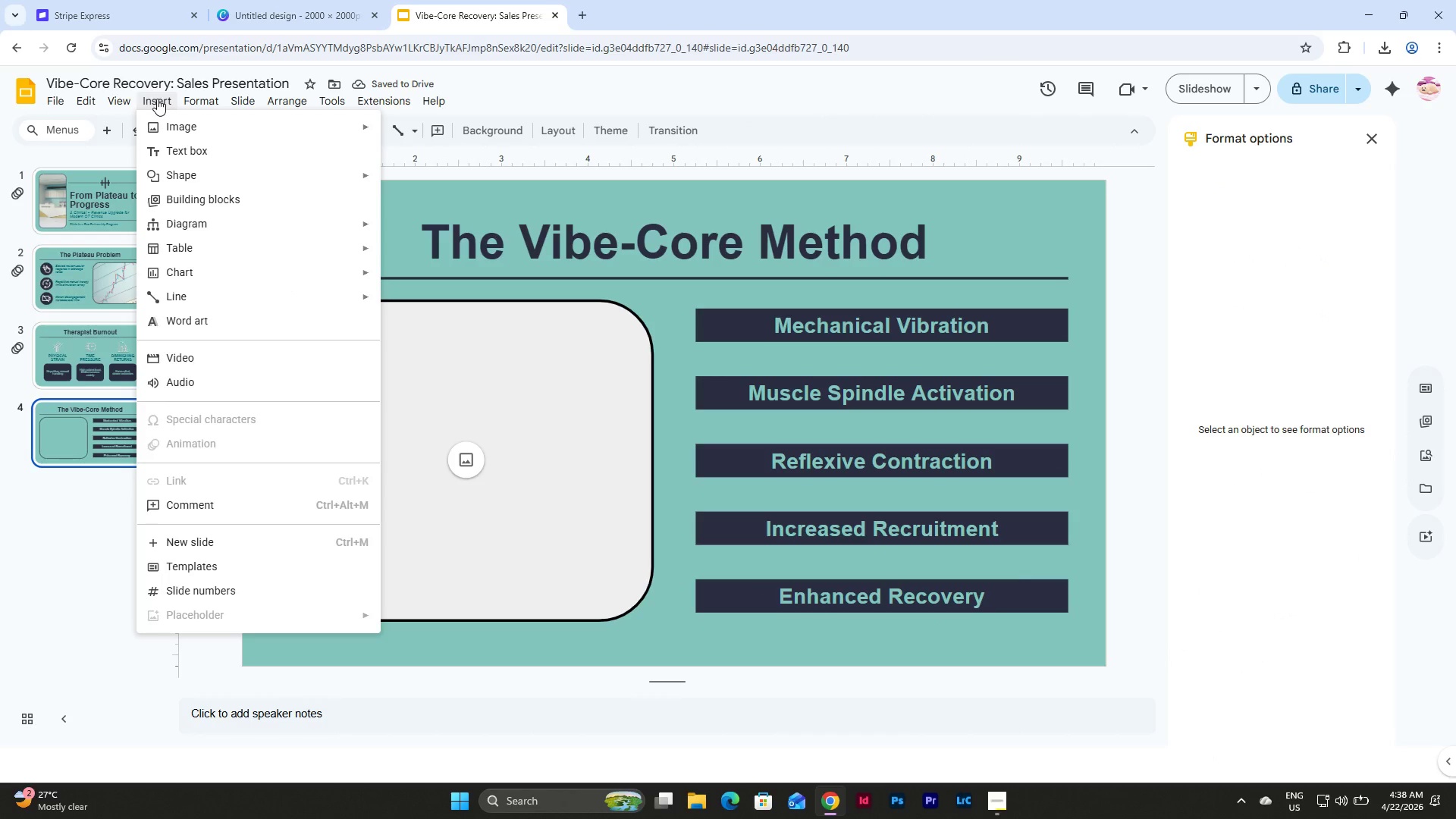 
mouse_move([281, 224])
 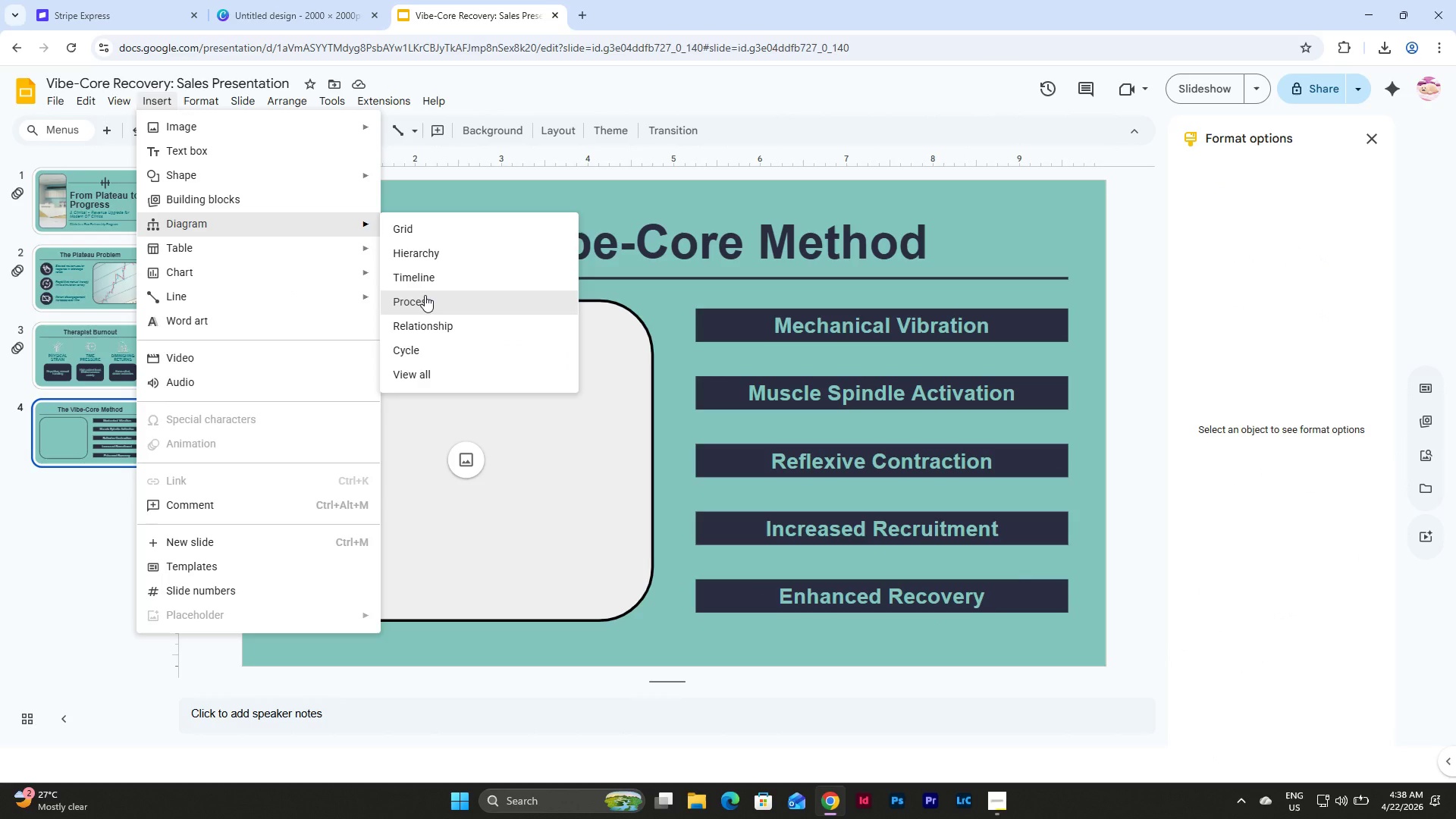 
left_click([425, 295])
 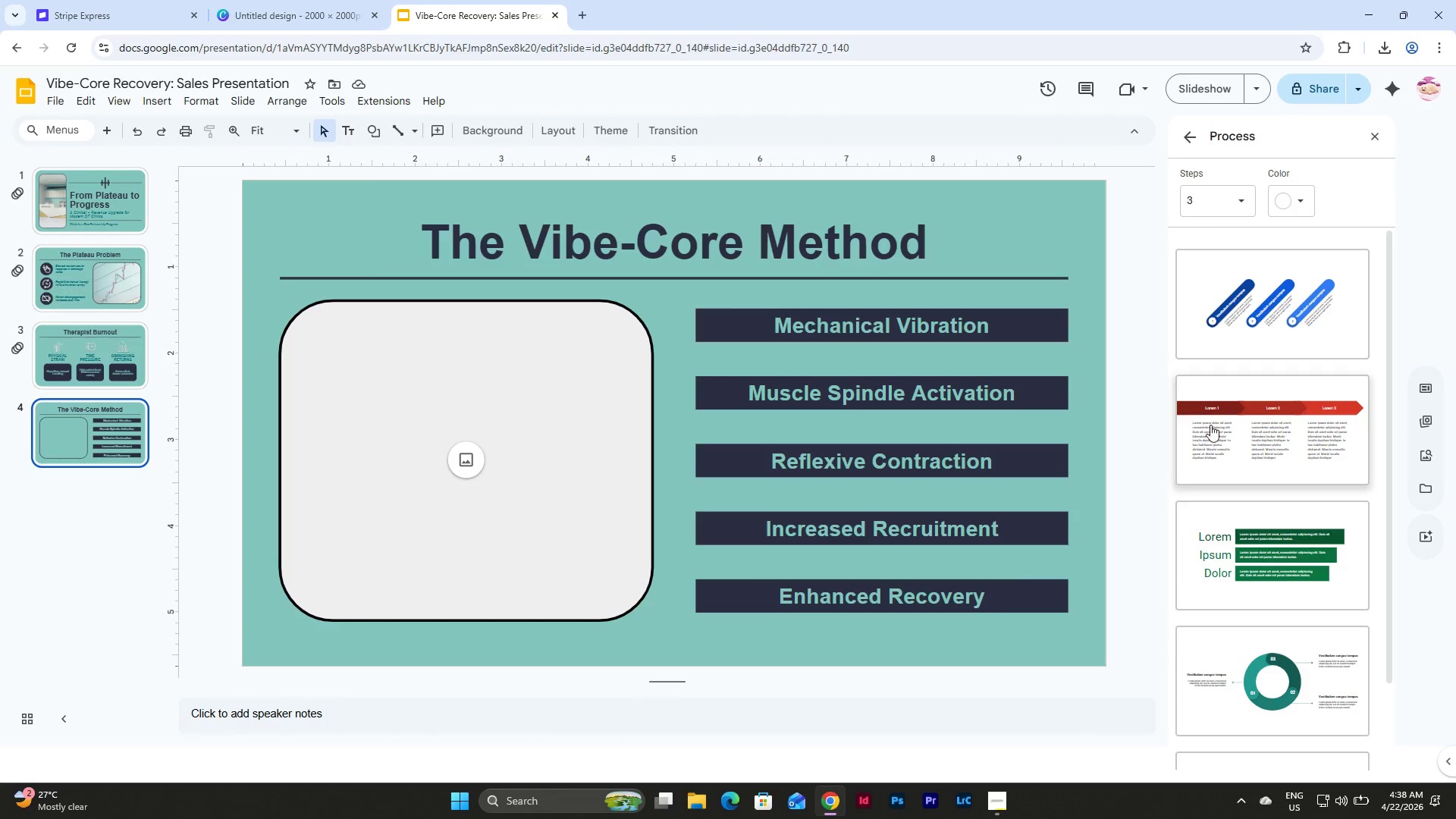 
scroll: coordinate [1285, 457], scroll_direction: down, amount: 2.0
 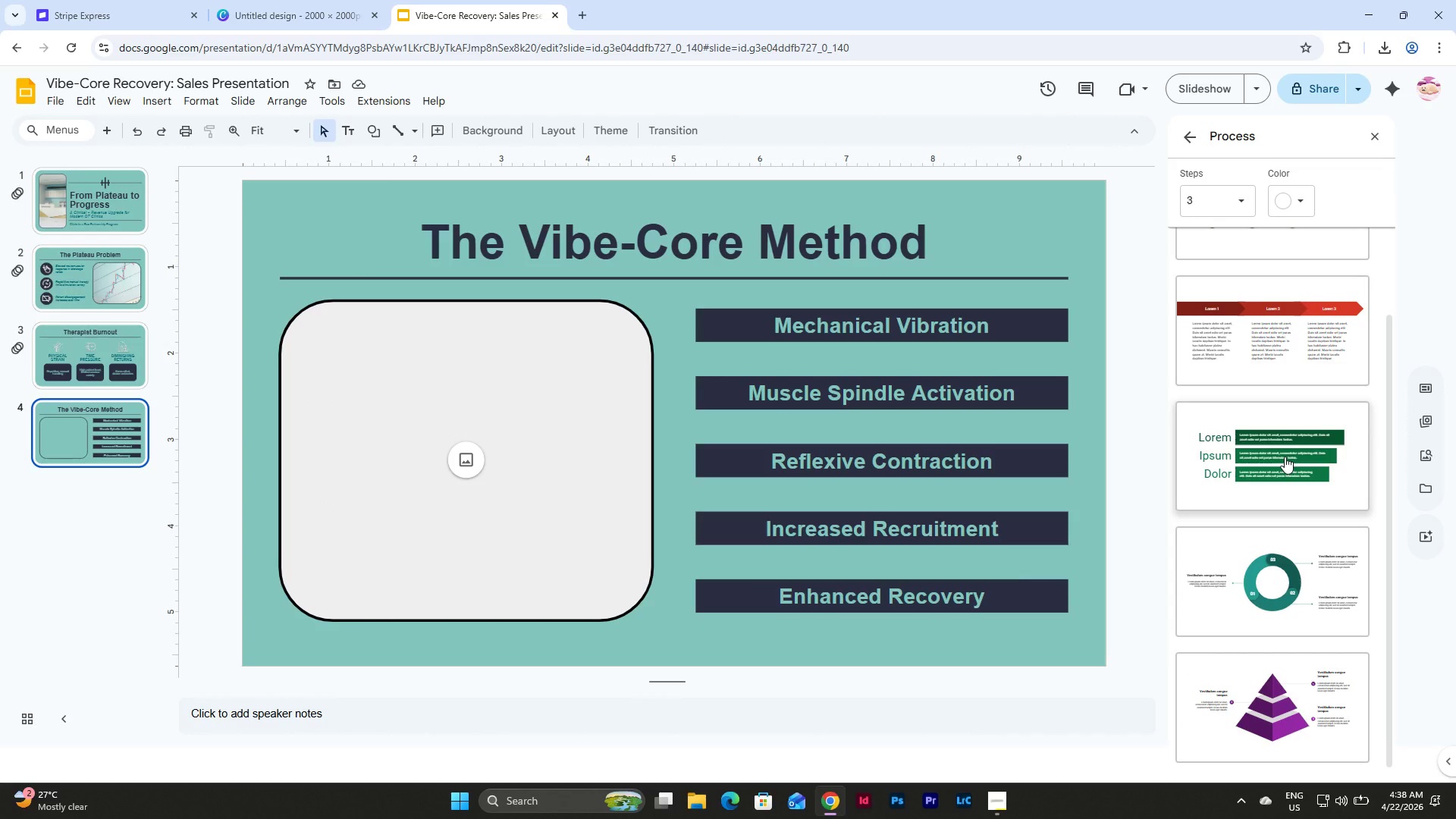 
scroll: coordinate [1285, 457], scroll_direction: up, amount: 10.0
 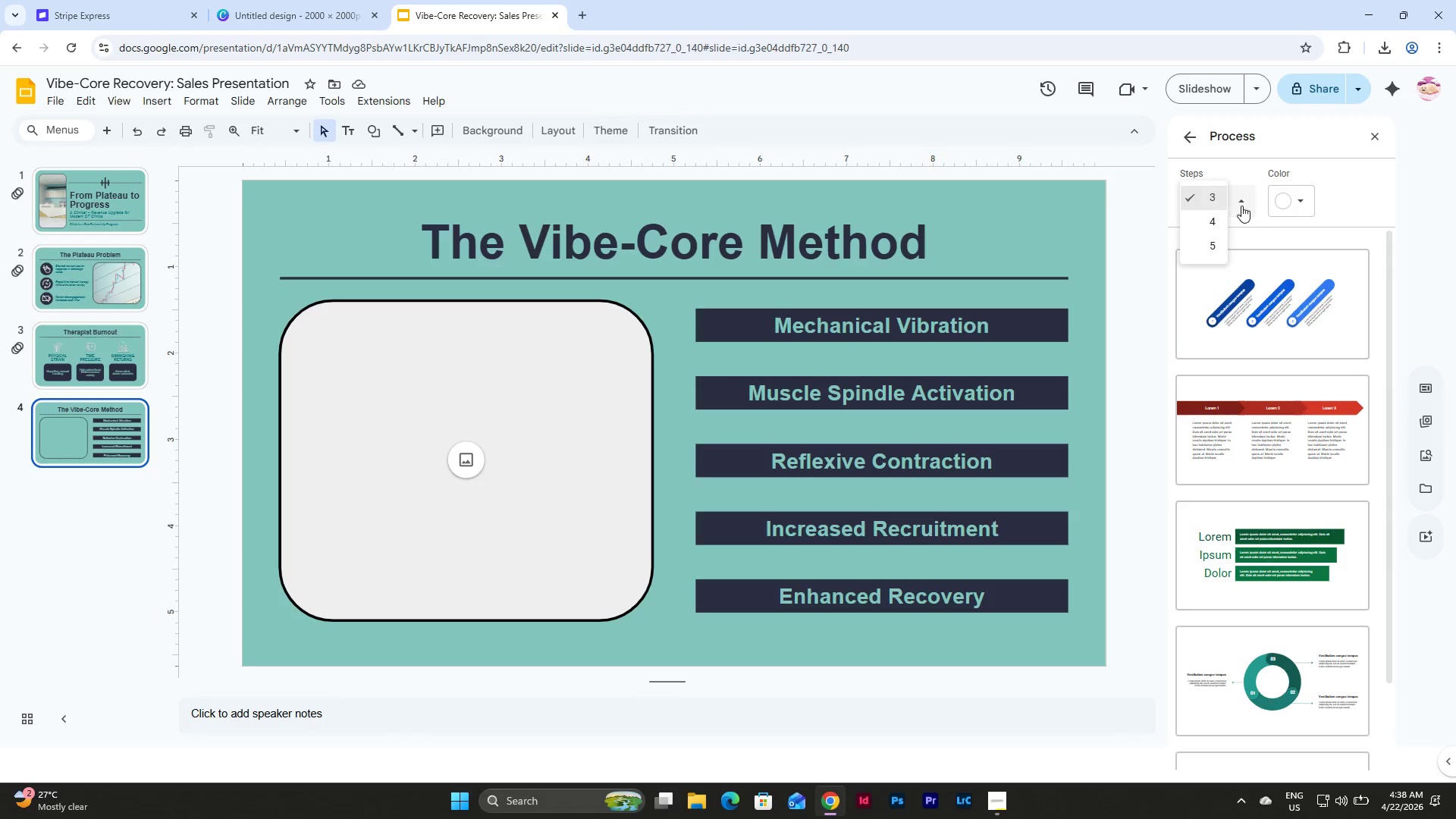 
left_click([1205, 246])
 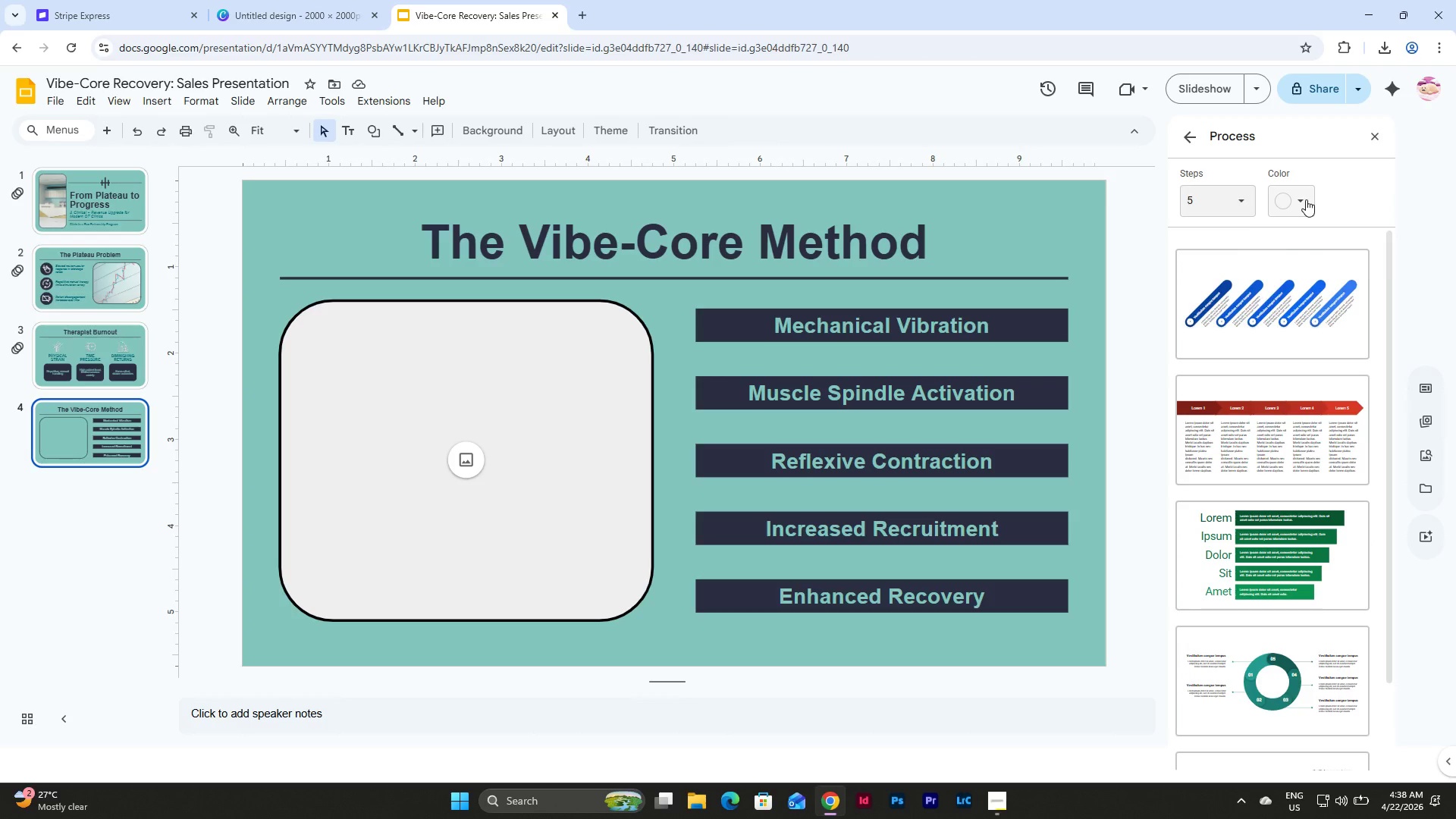 
left_click([1306, 199])
 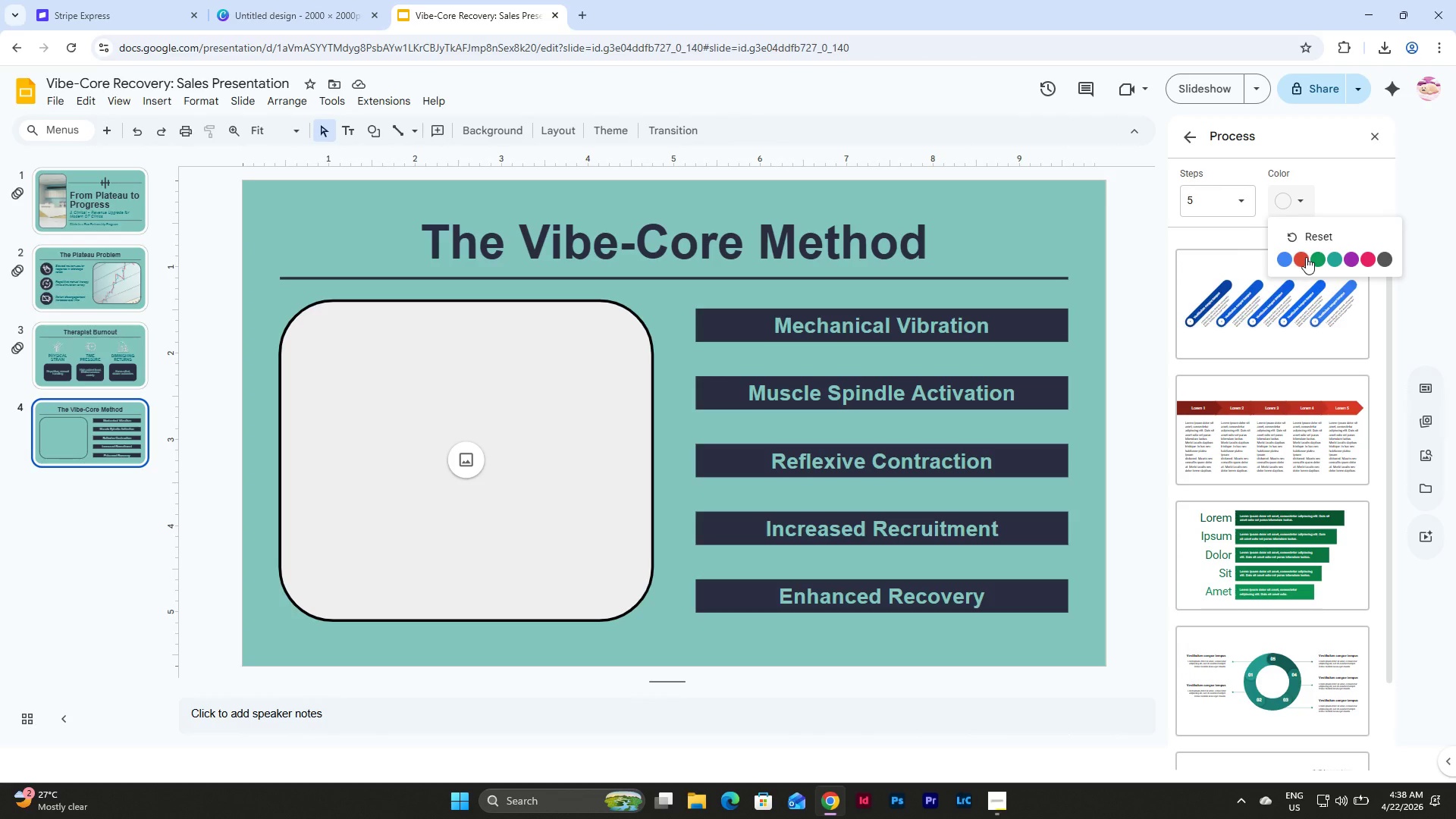 
scroll: coordinate [1310, 359], scroll_direction: down, amount: 8.0
 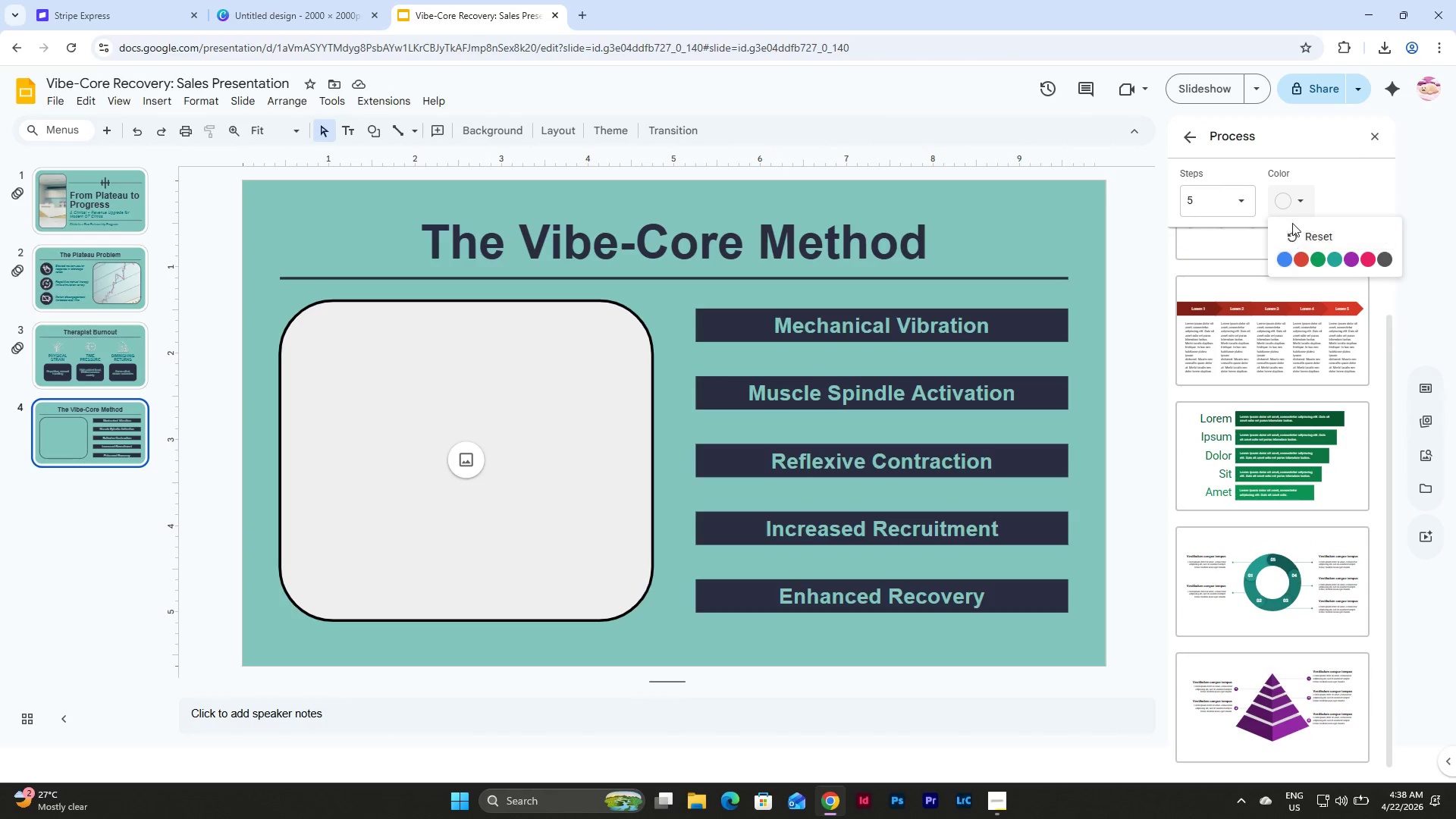 
left_click([1297, 194])
 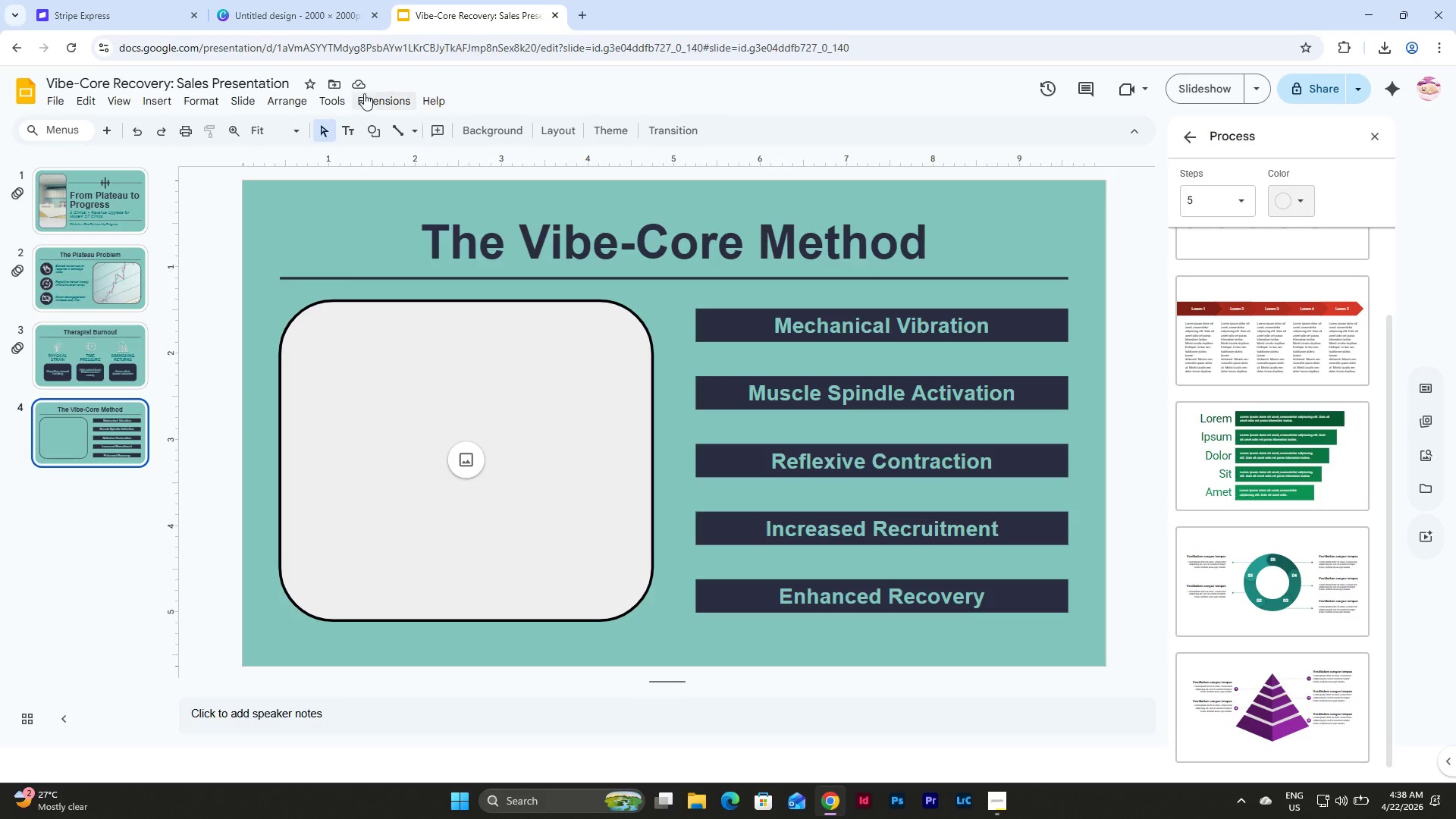 
wait(5.88)
 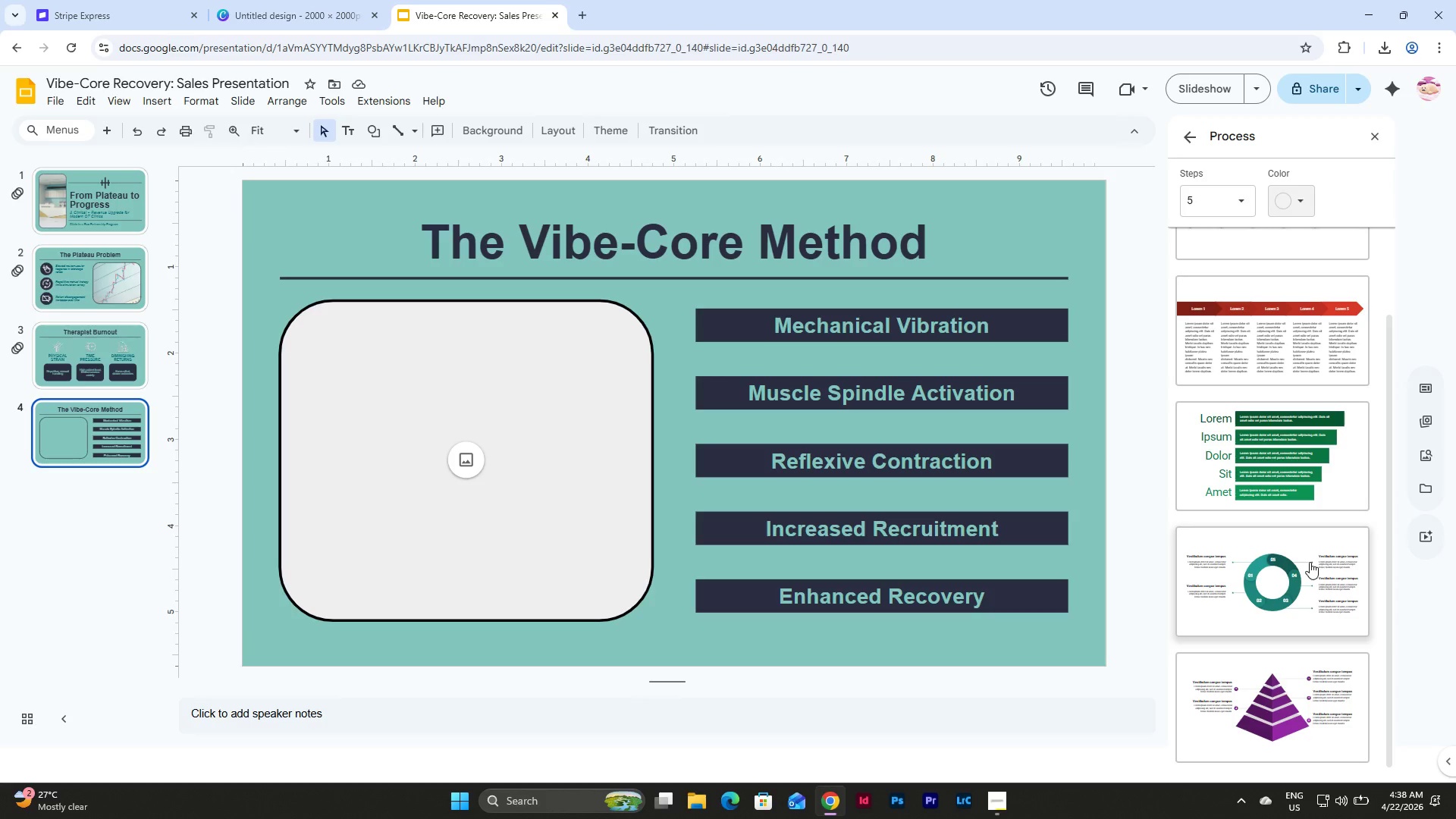 
left_click([544, 121])
 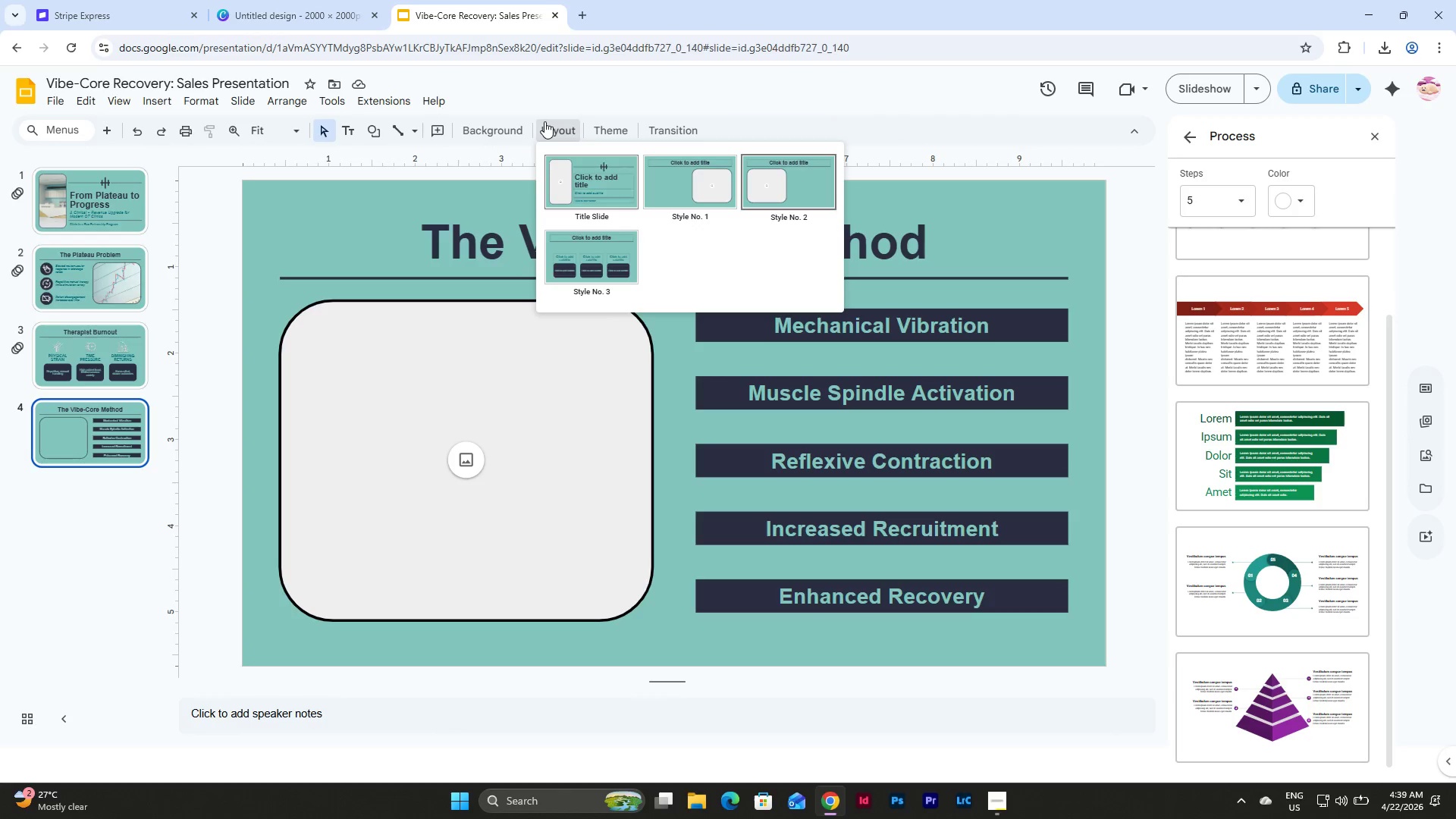 
left_click([544, 121])
 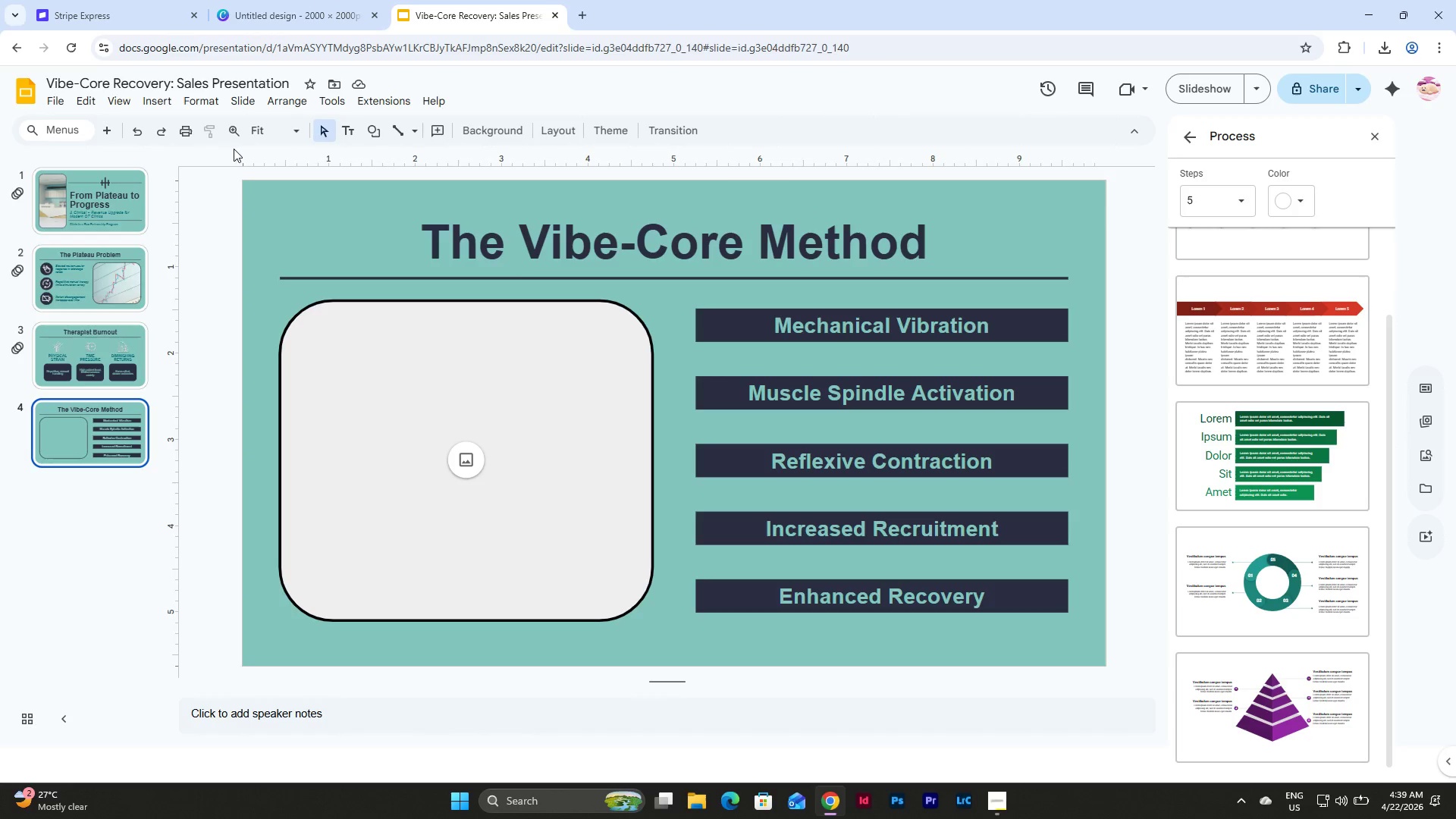 
double_click([266, 119])
 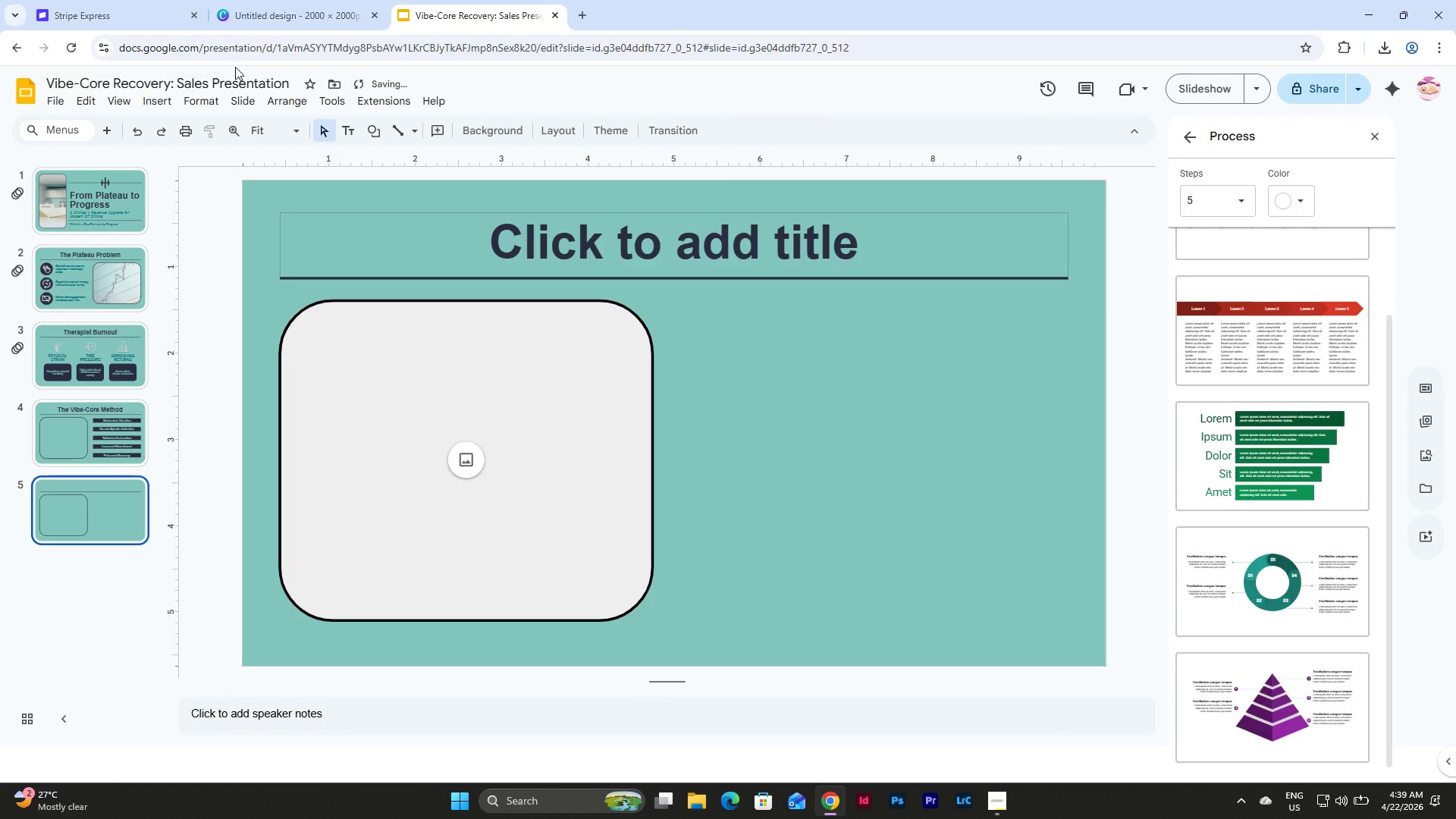 
mouse_move([216, 99])
 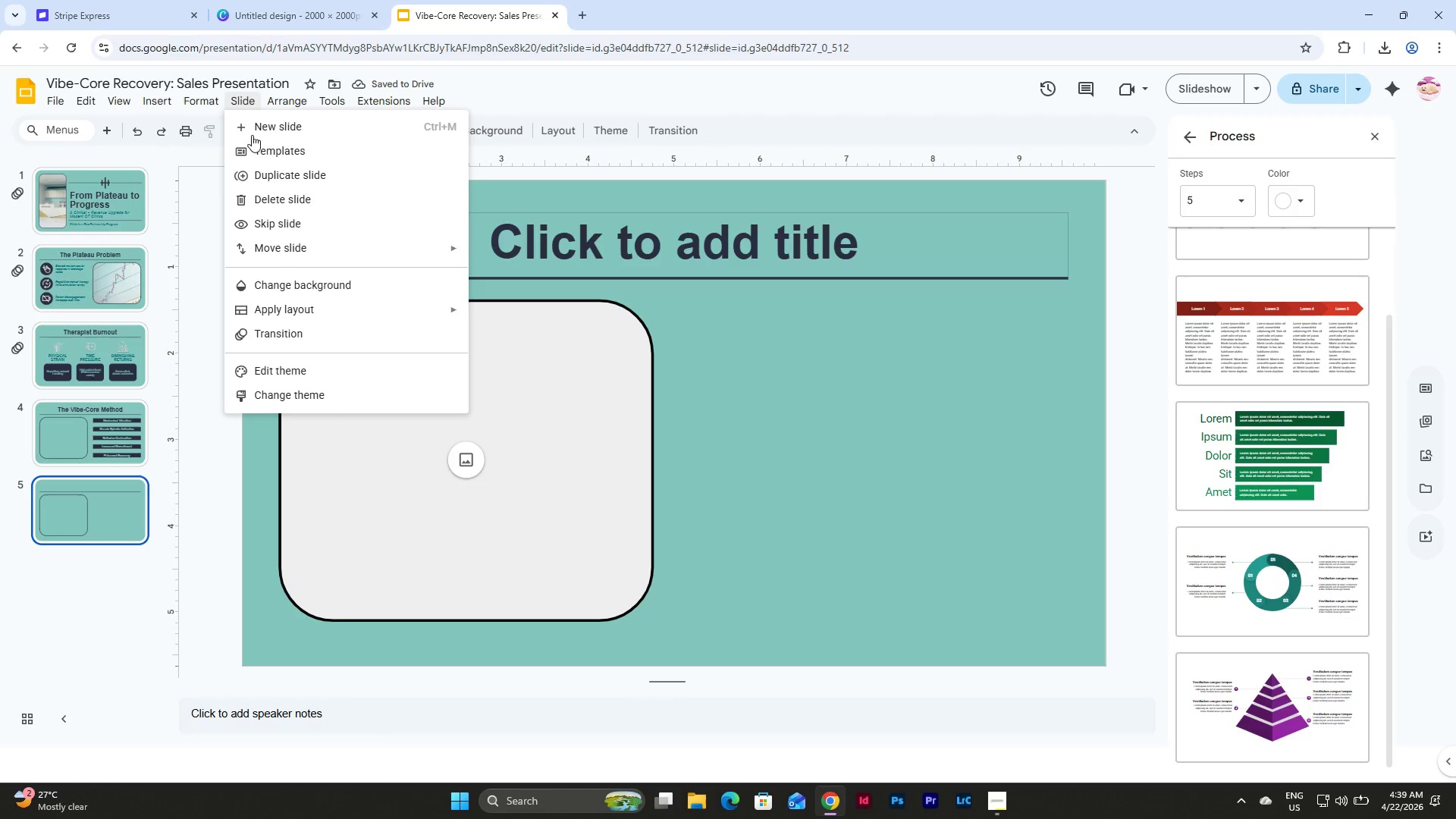 
left_click([283, 373])
 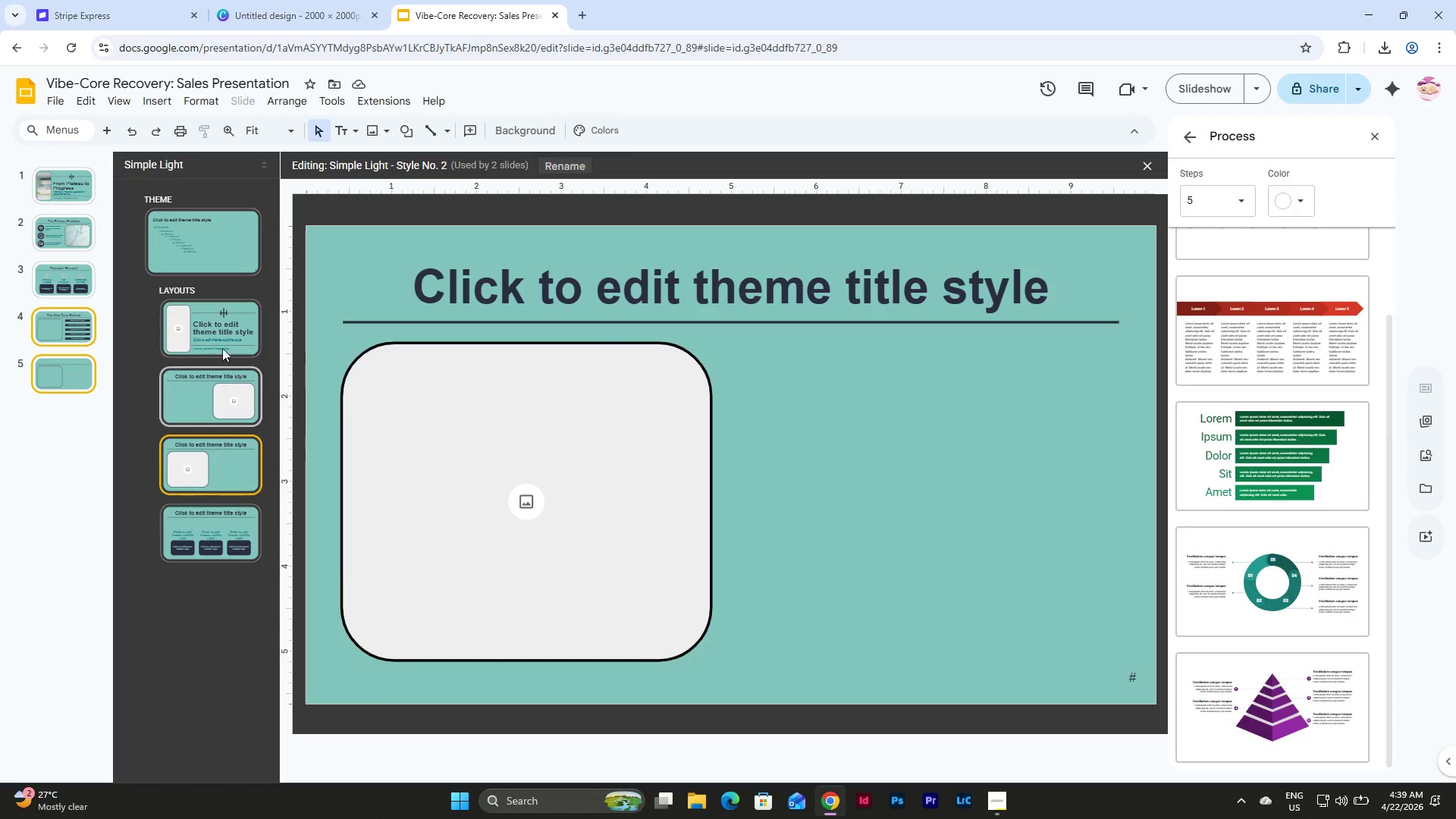 
double_click([224, 416])
 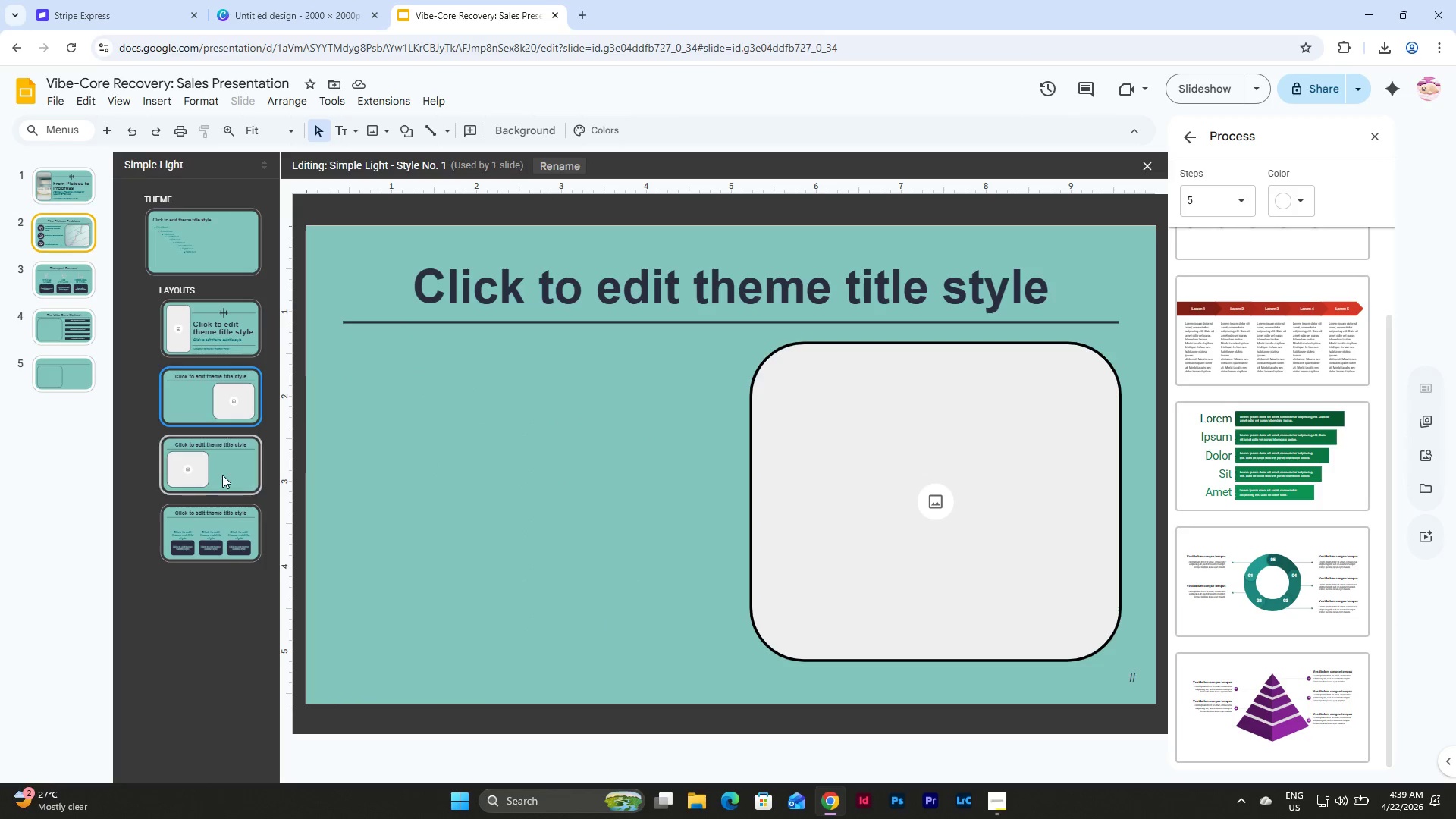 
triple_click([222, 475])
 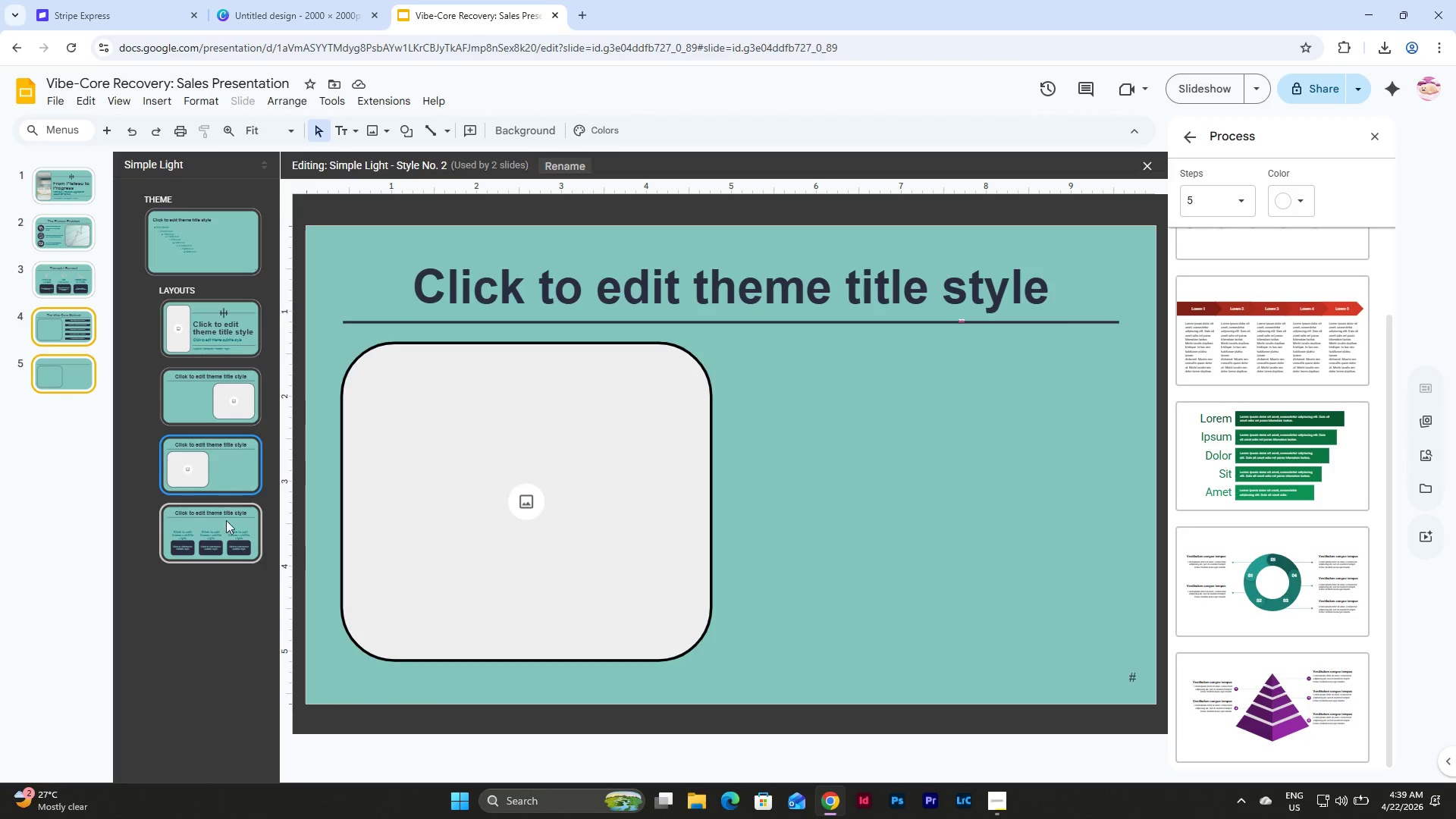 
triple_click([227, 526])
 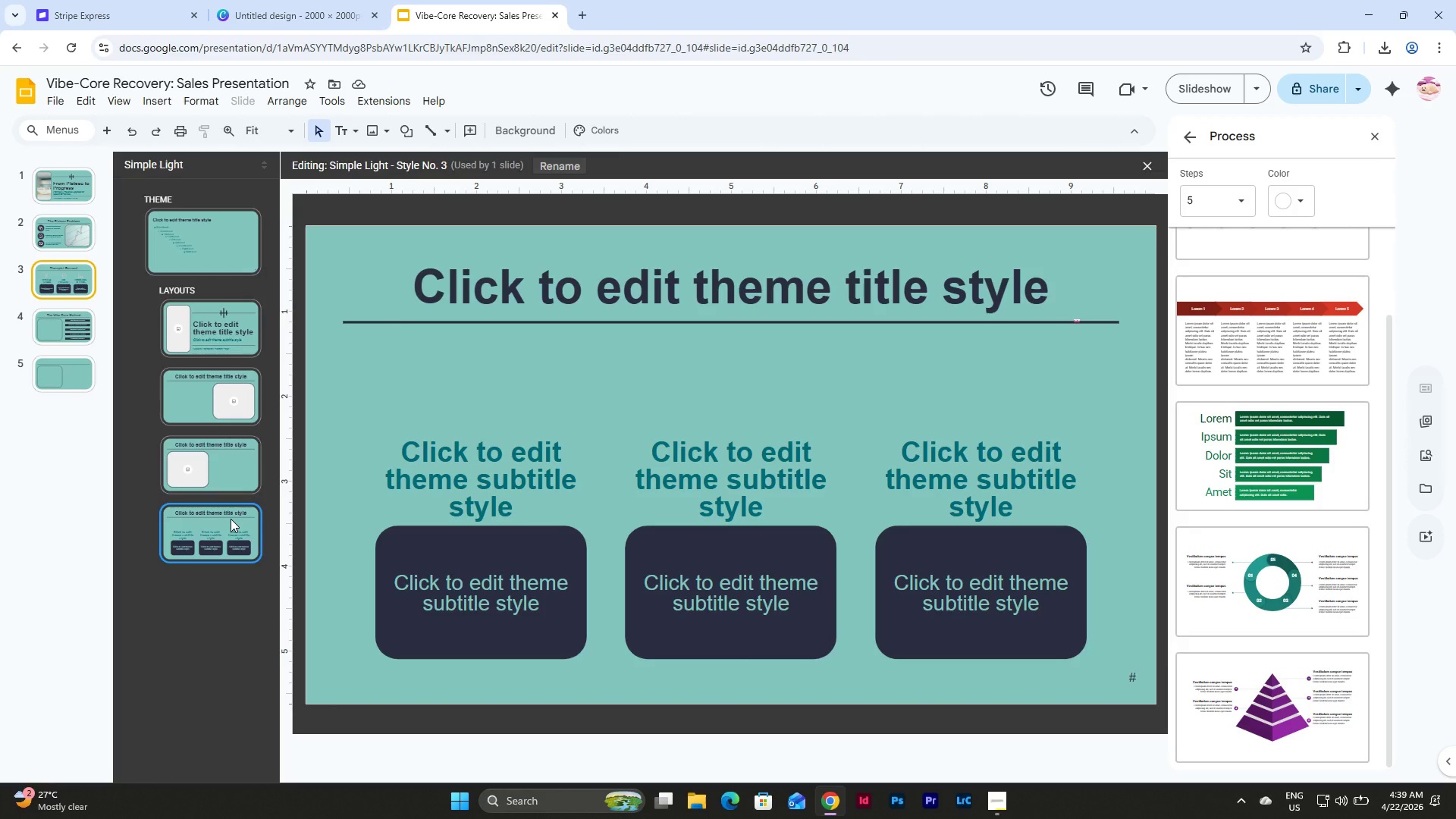 
key(Control+D)
 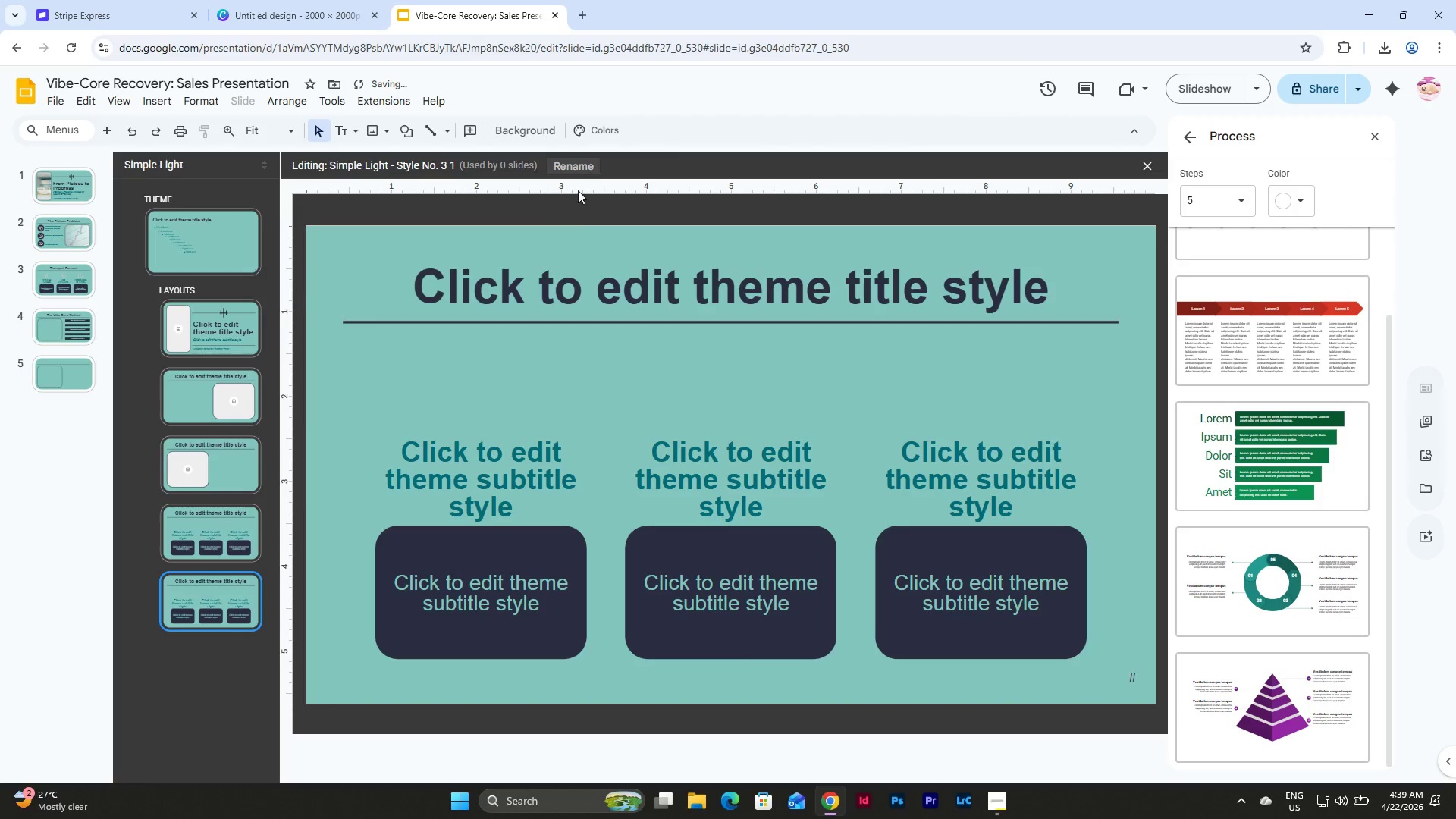 
left_click([582, 172])
 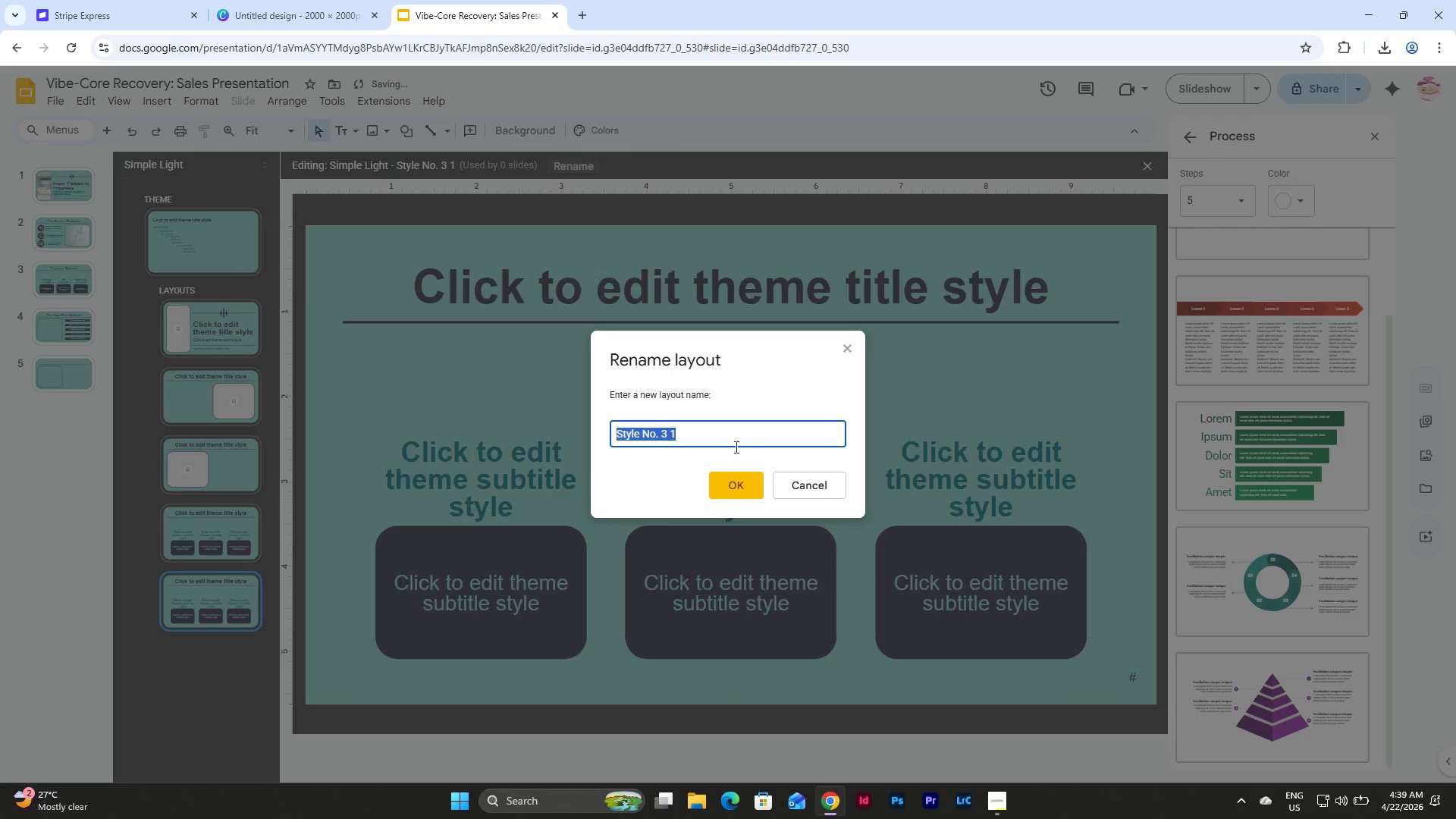 
left_click([673, 446])
 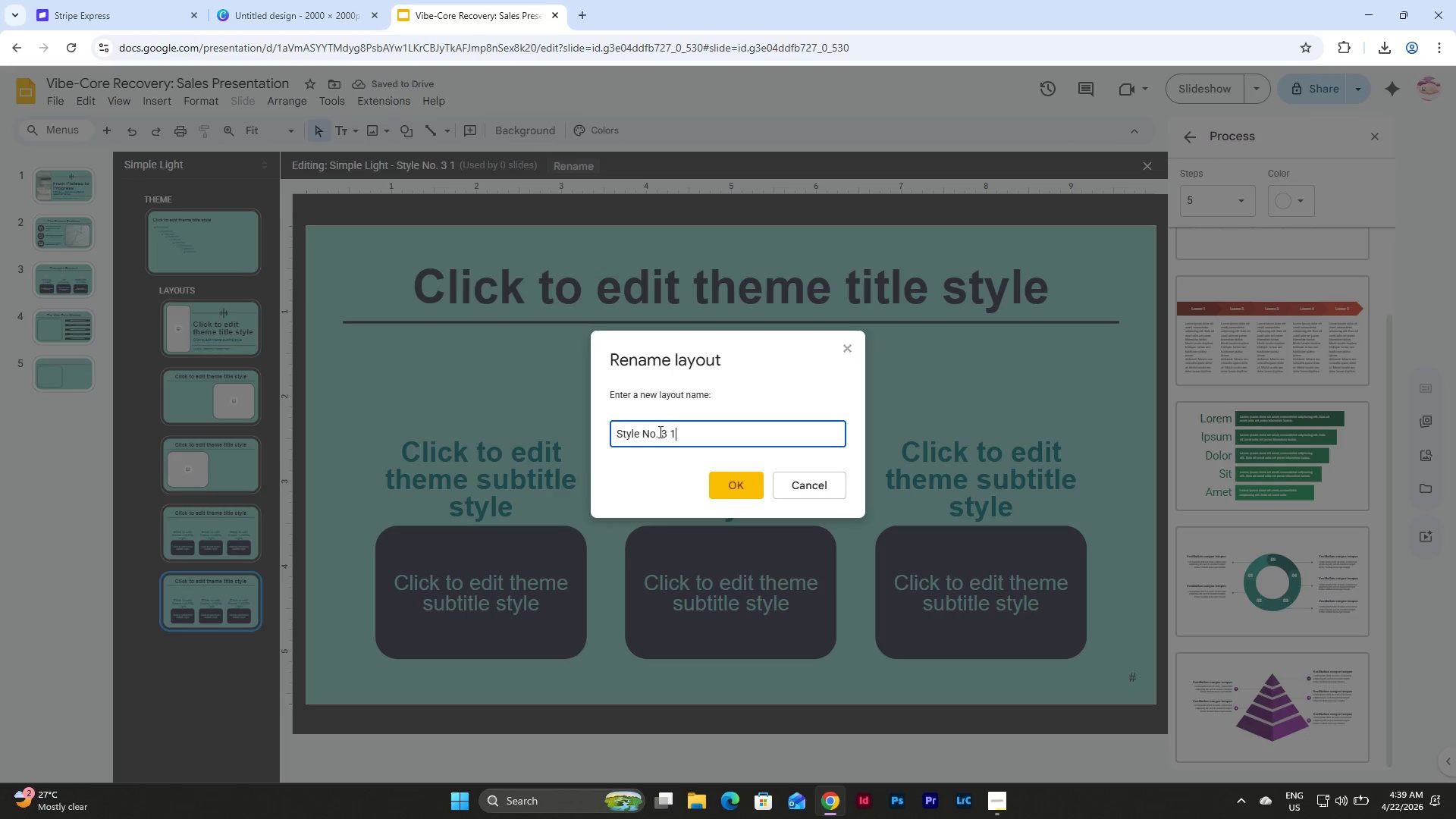 
left_click_drag(start_coordinate=[659, 431], to_coordinate=[673, 433])
 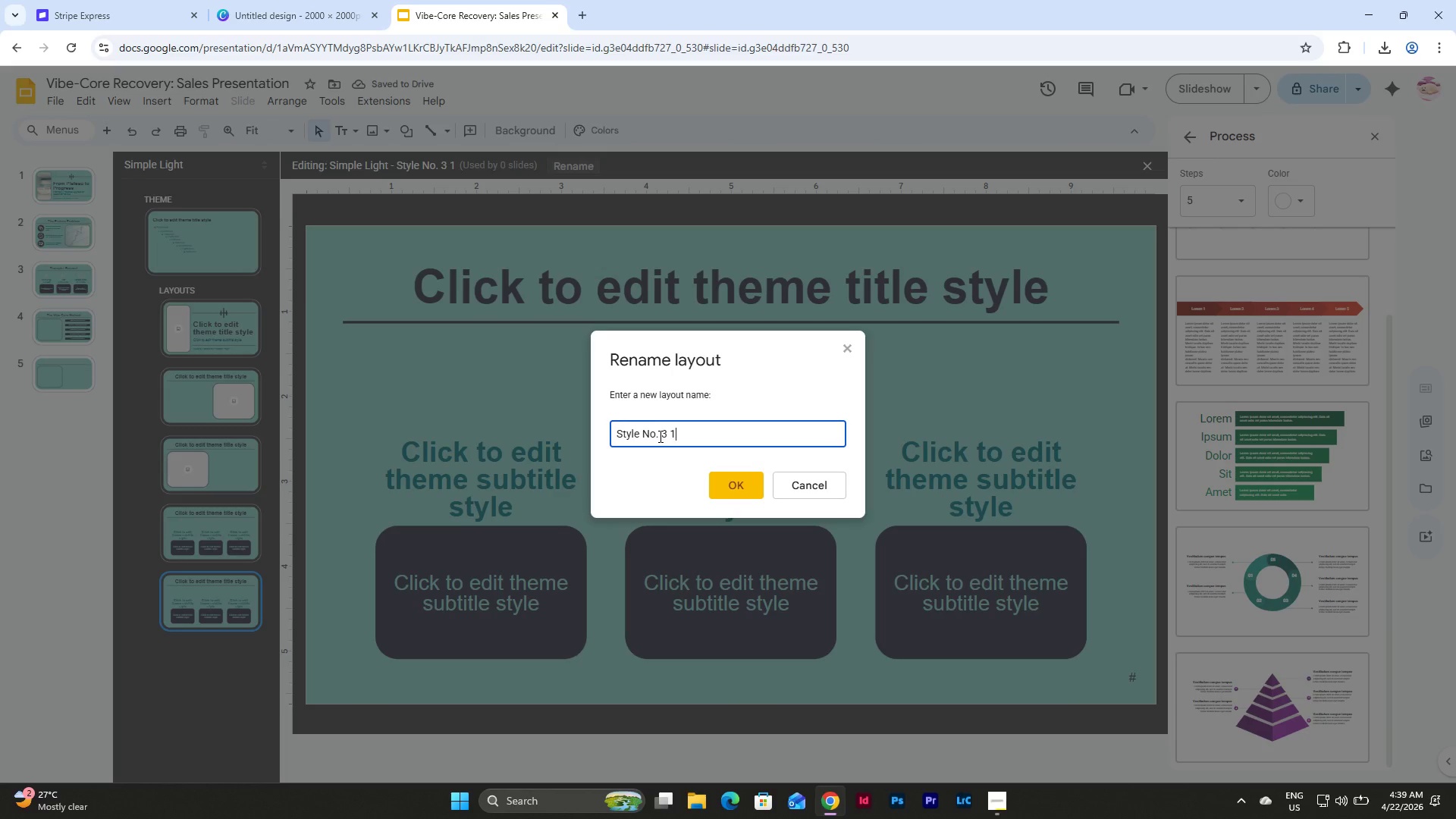 
left_click_drag(start_coordinate=[661, 438], to_coordinate=[704, 436])
 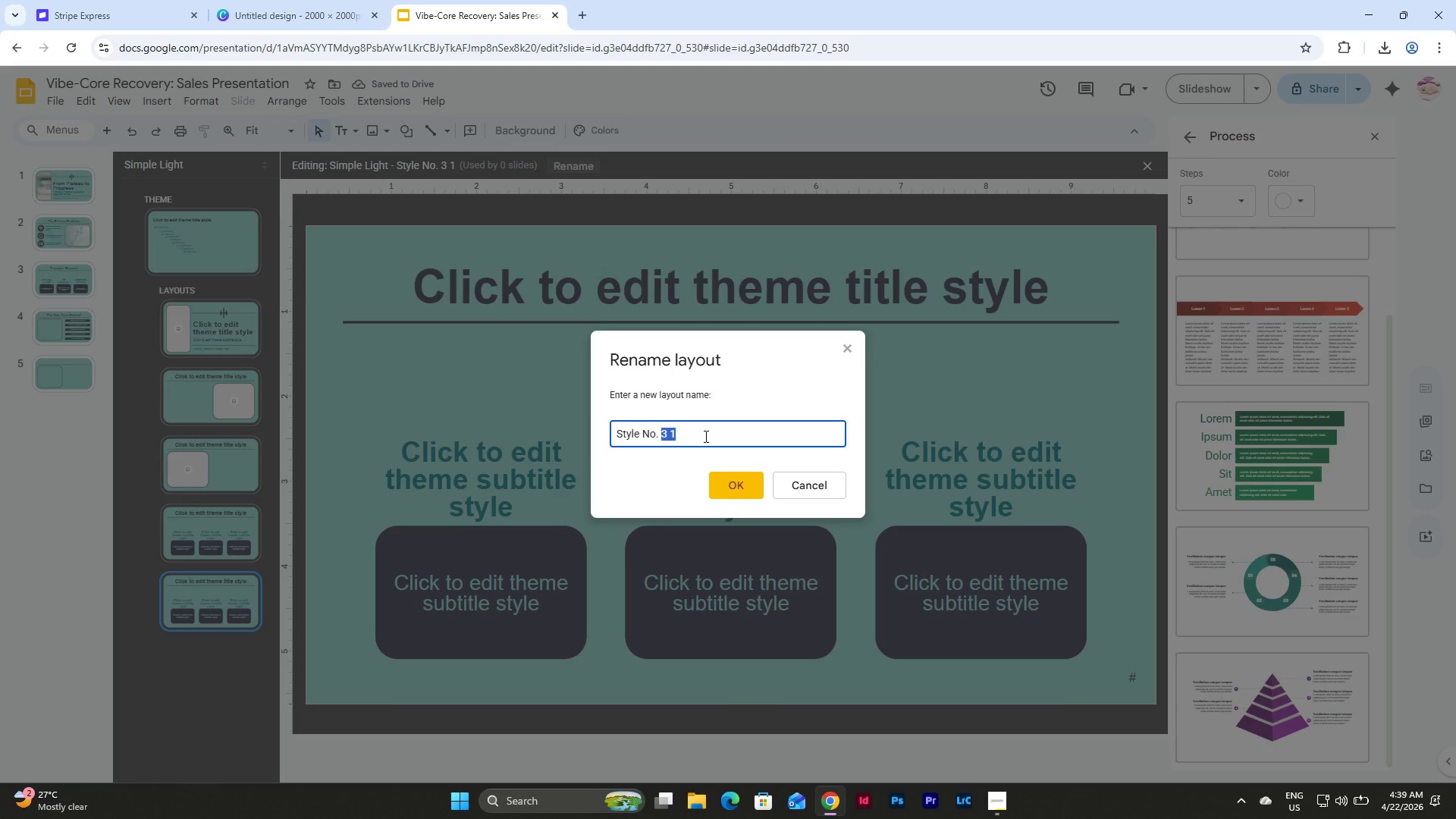 
key(Numpad4)
 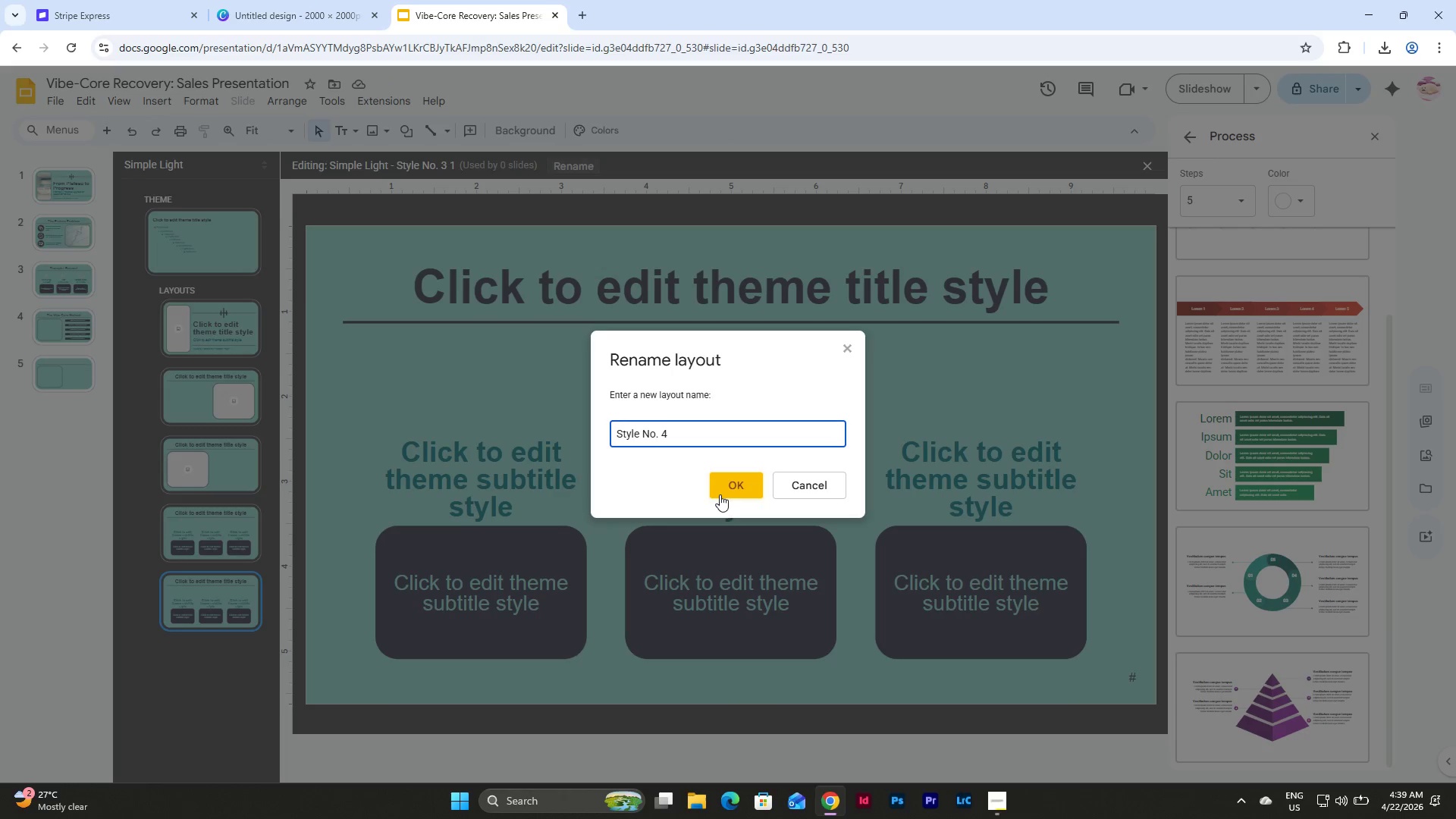 
left_click([728, 487])
 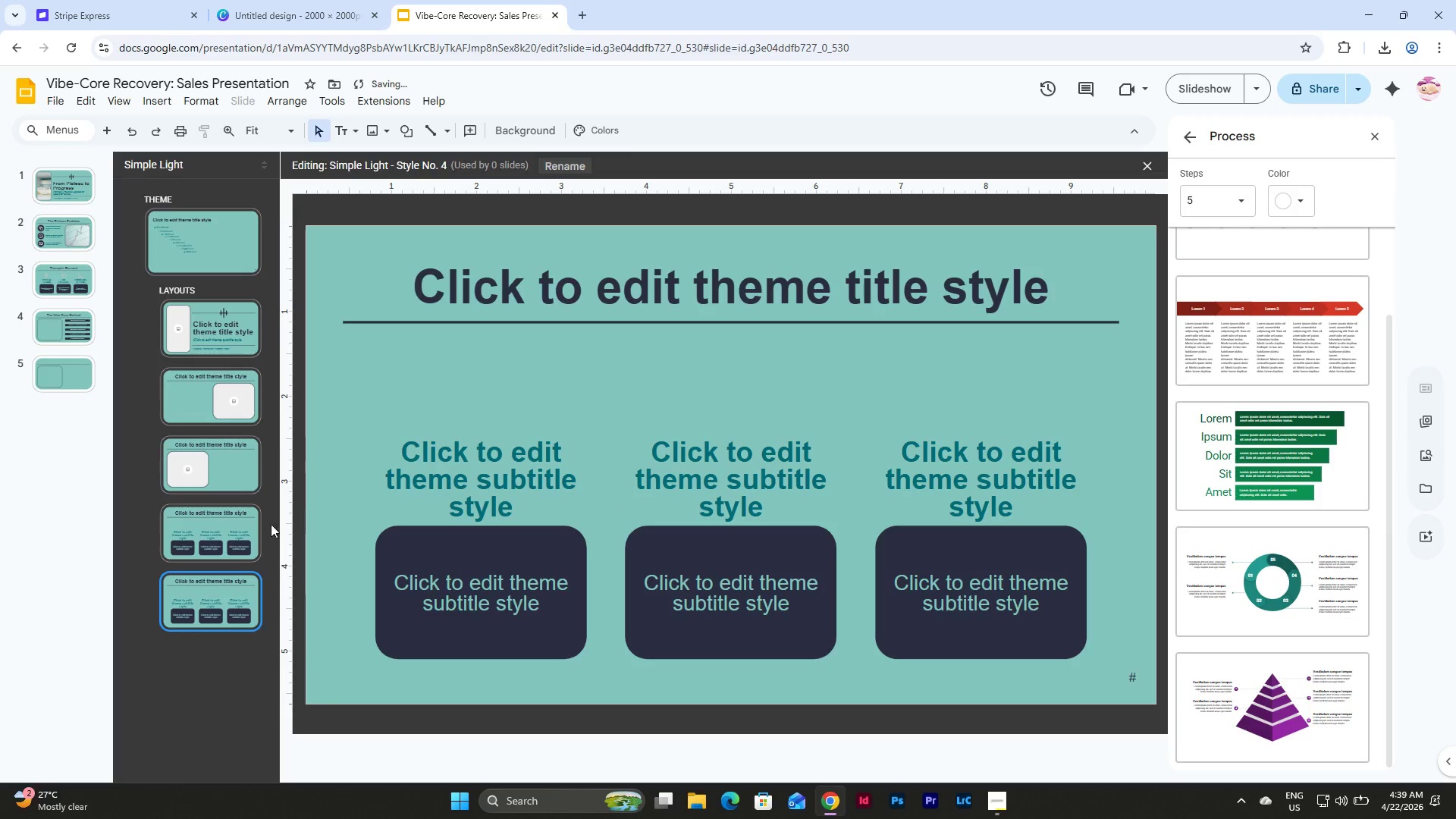 
left_click([223, 621])
 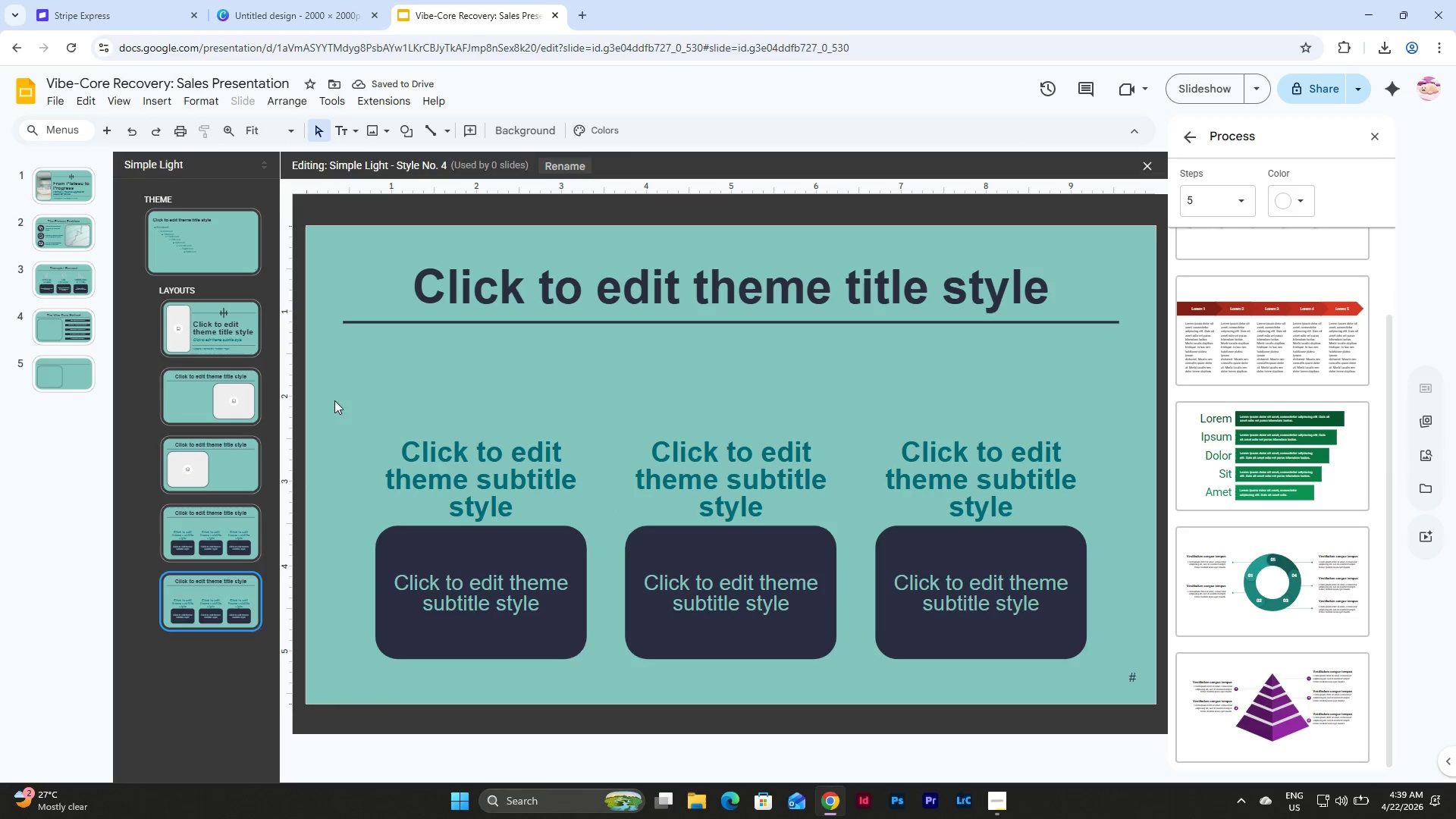 
left_click_drag(start_coordinate=[334, 400], to_coordinate=[1092, 679])
 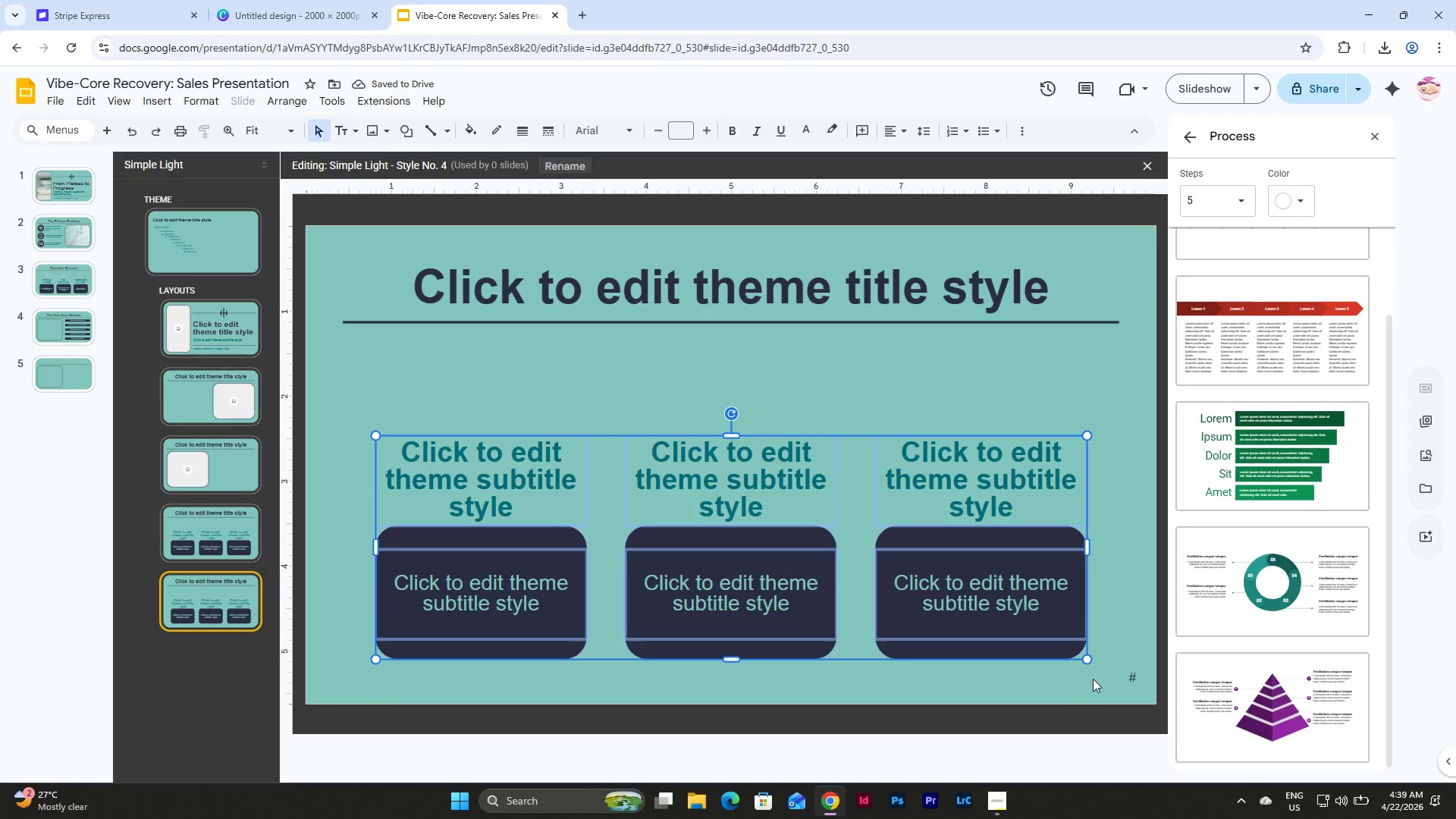 
key(Backspace)
 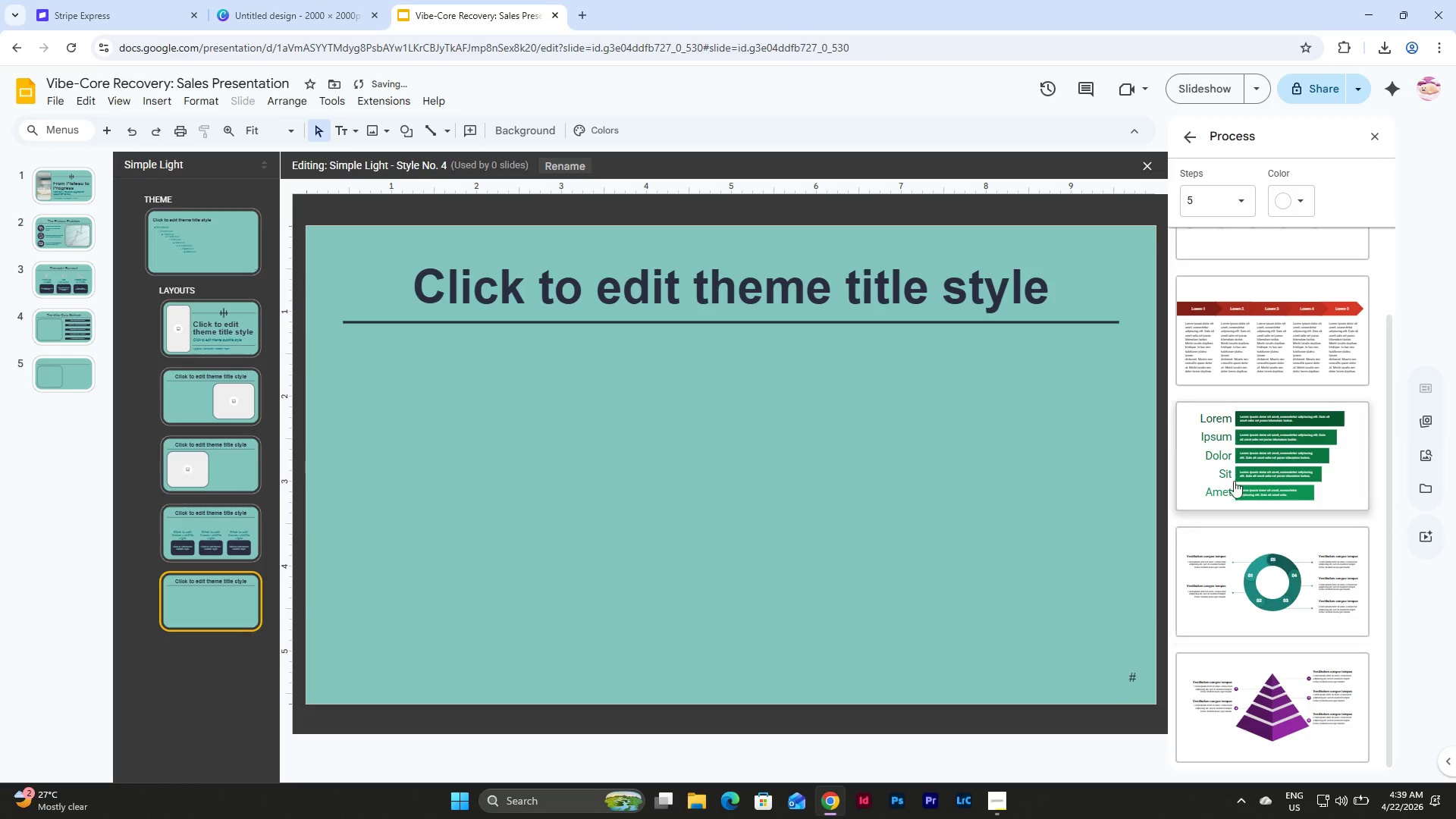 
scroll: coordinate [1289, 475], scroll_direction: down, amount: 4.0
 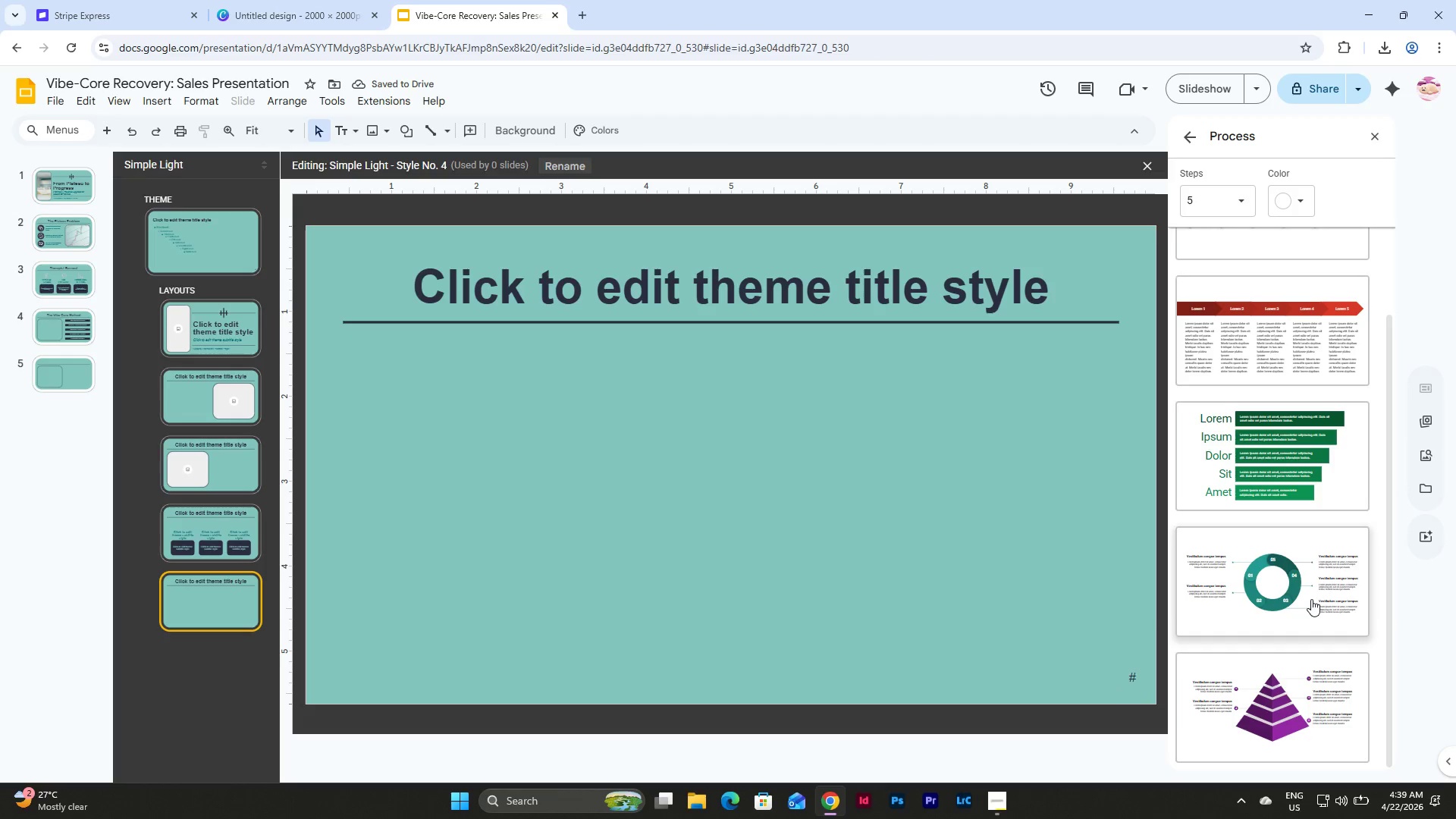 
left_click([1311, 599])
 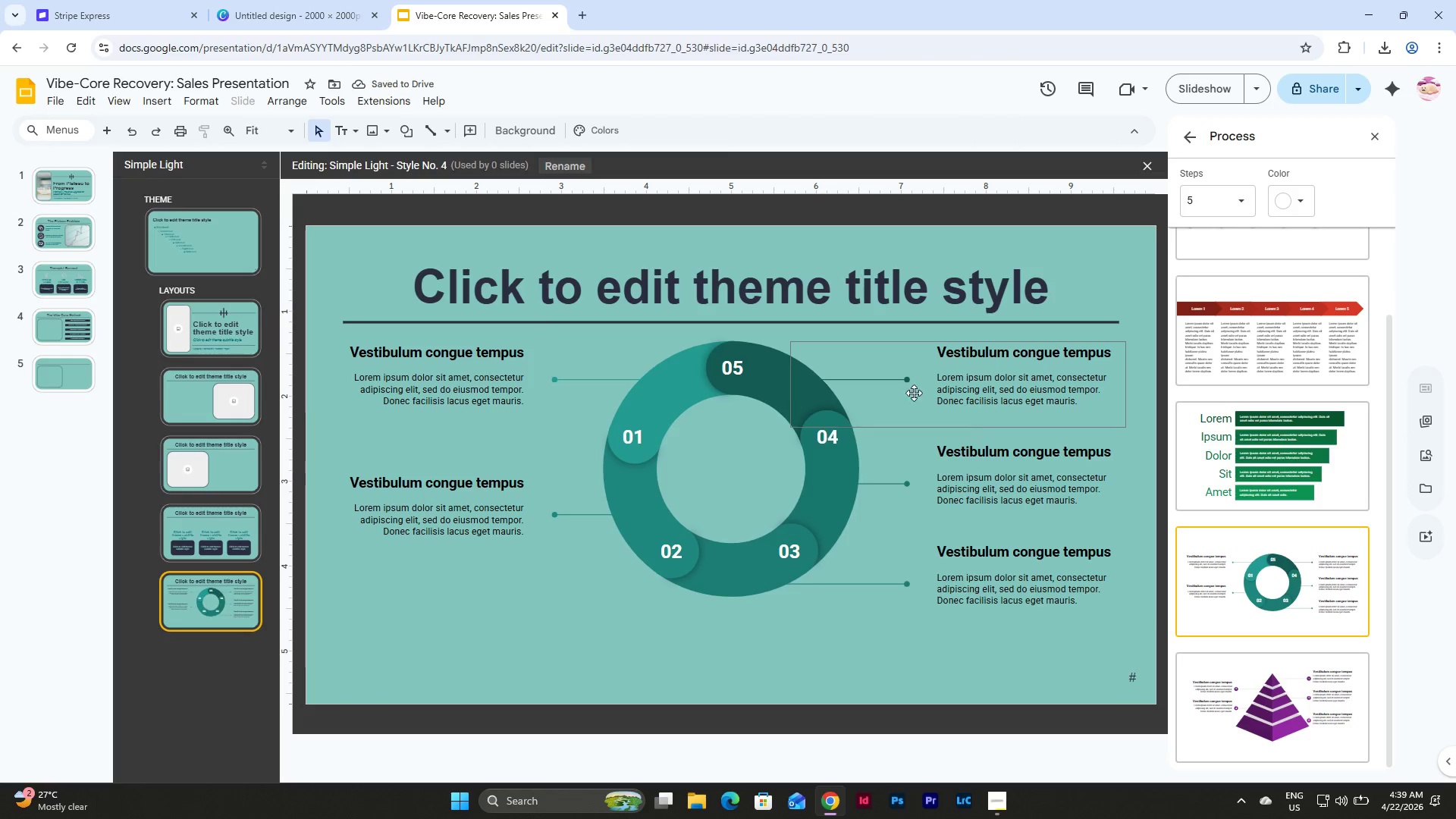 
left_click([756, 359])
 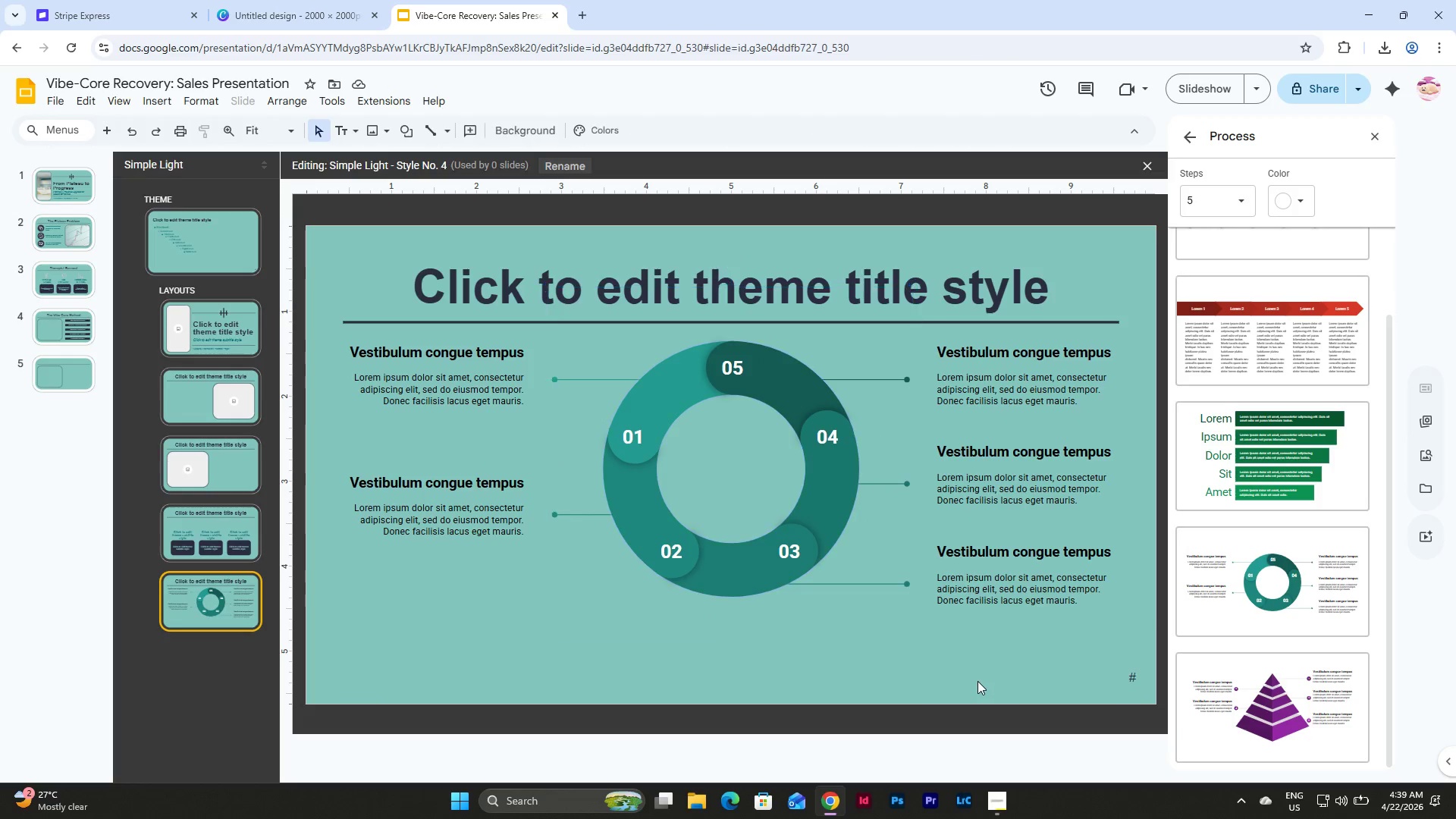 
scroll: coordinate [1254, 570], scroll_direction: down, amount: 4.0
 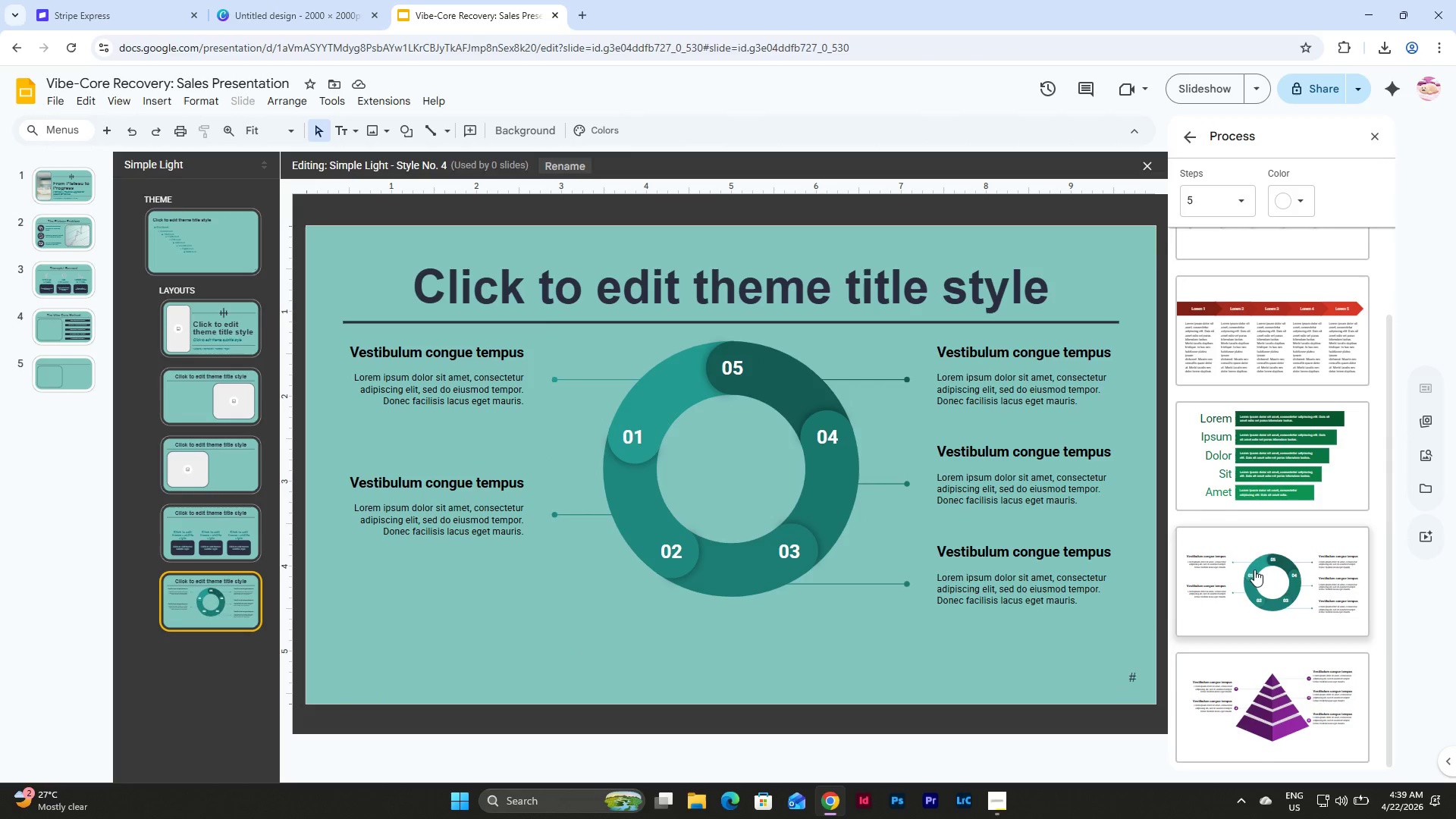 
scroll: coordinate [1256, 479], scroll_direction: up, amount: 5.0
 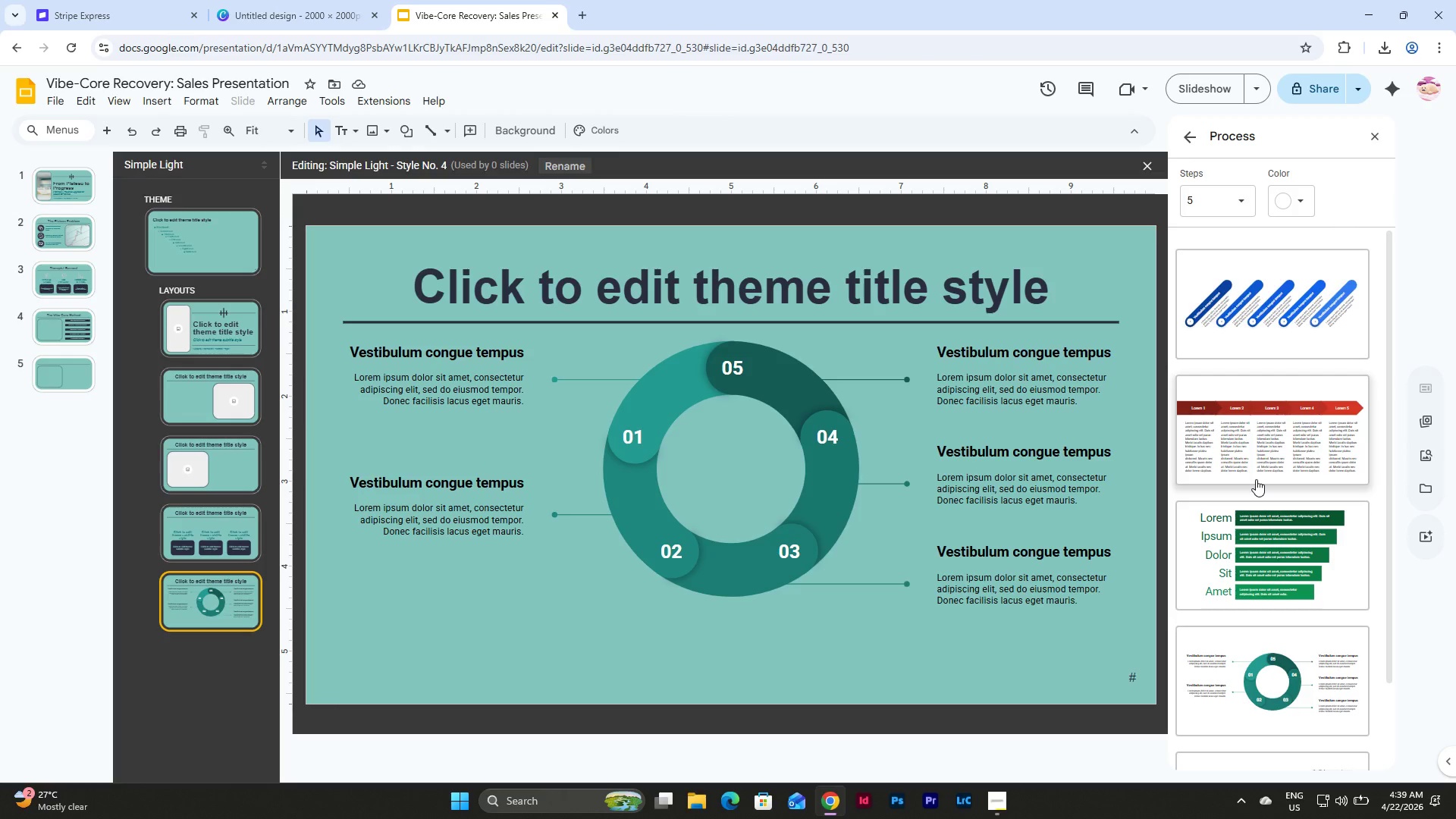 
scroll: coordinate [1256, 479], scroll_direction: down, amount: 5.0
 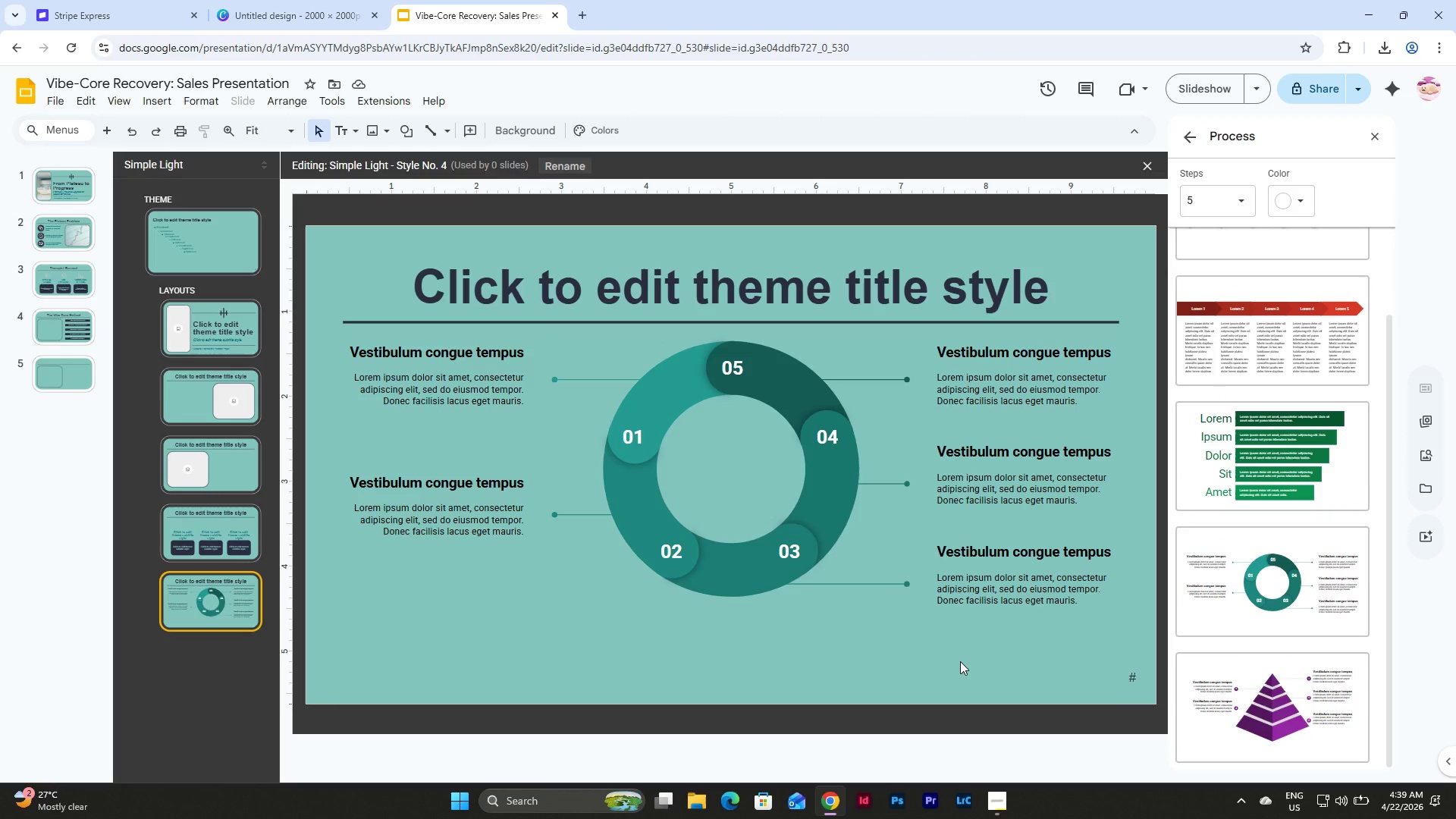 
key(Control+Z)
 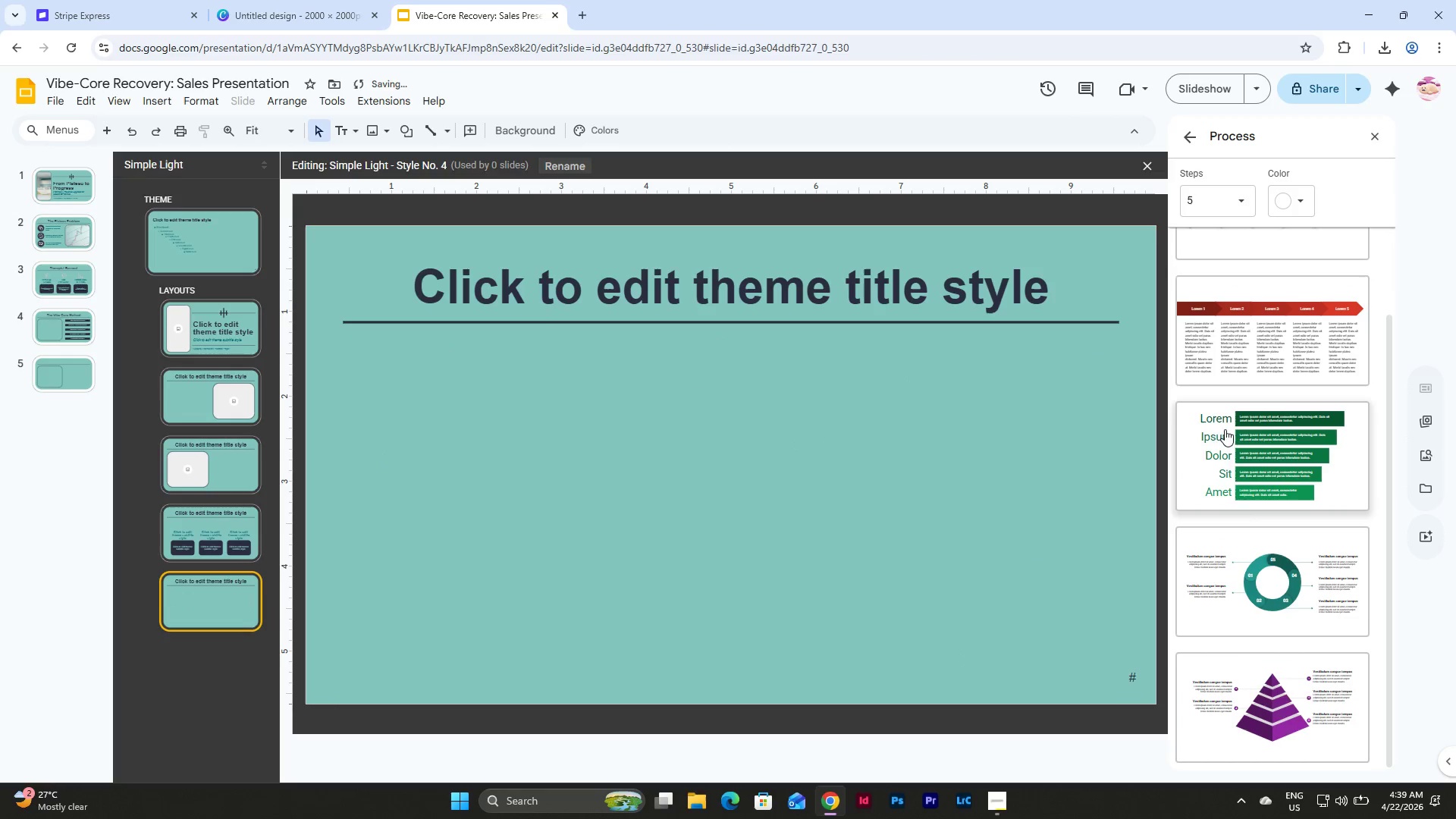 
scroll: coordinate [1247, 494], scroll_direction: up, amount: 8.0
 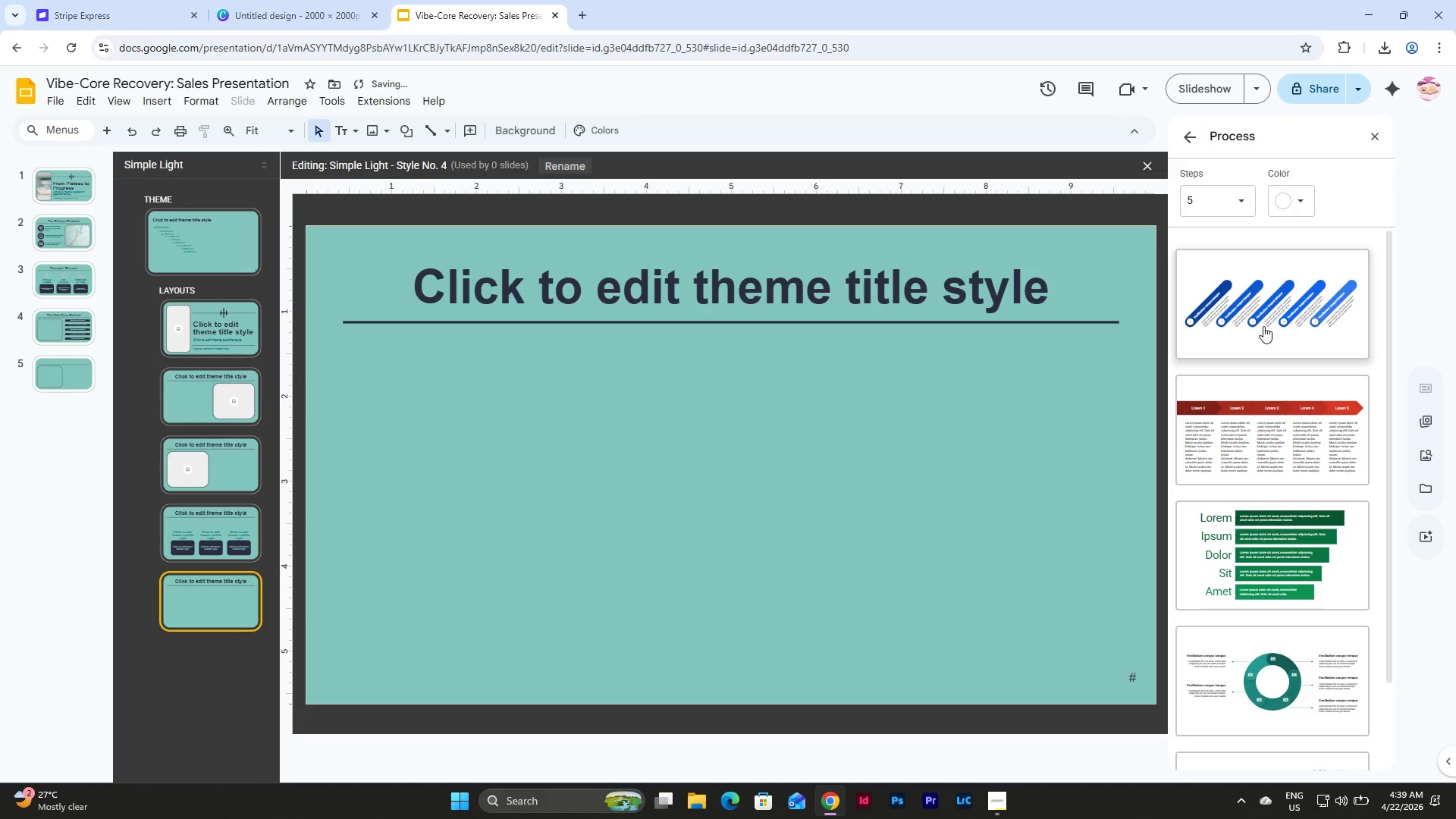 
left_click([1279, 284])
 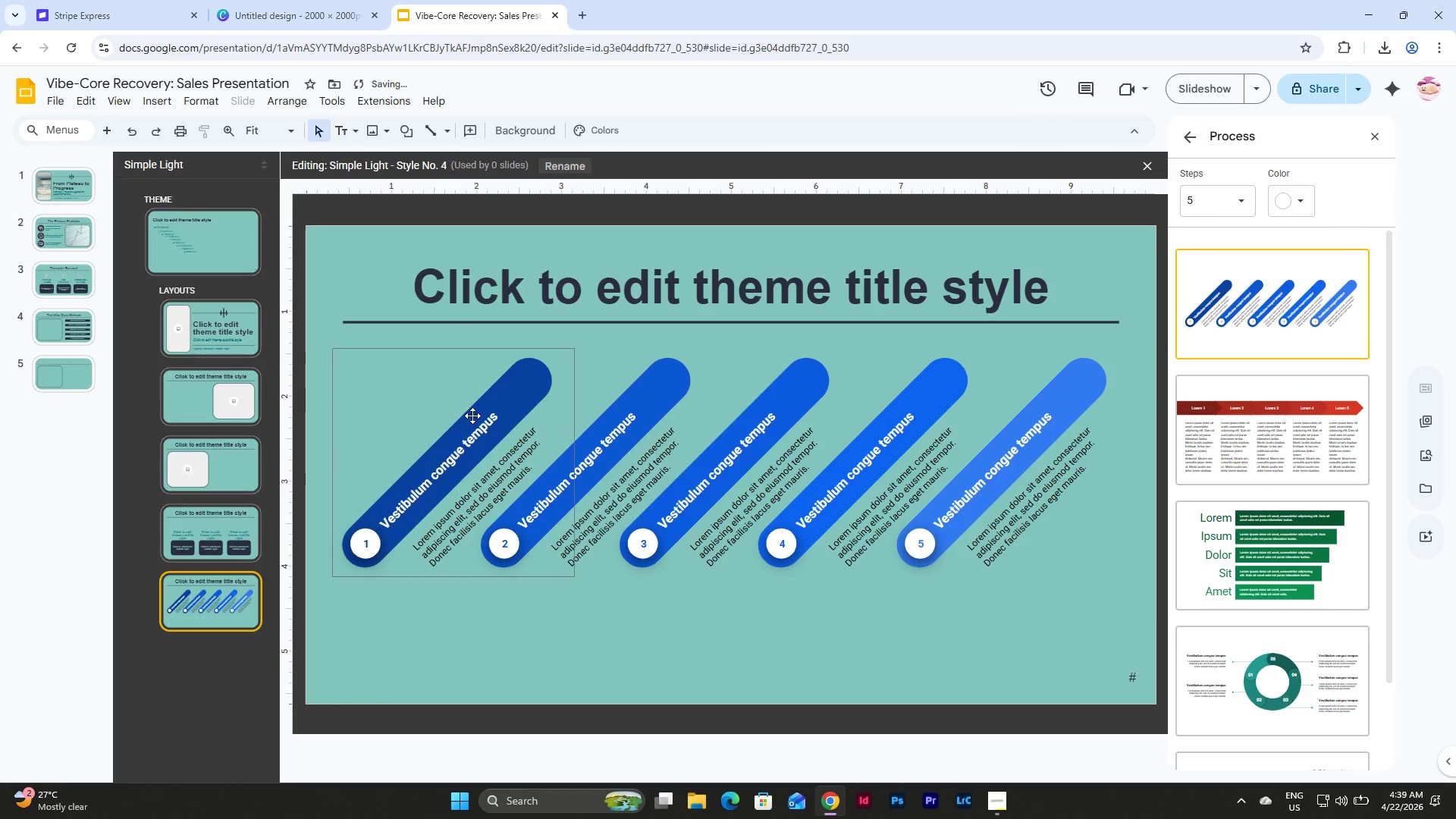 
double_click([494, 407])
 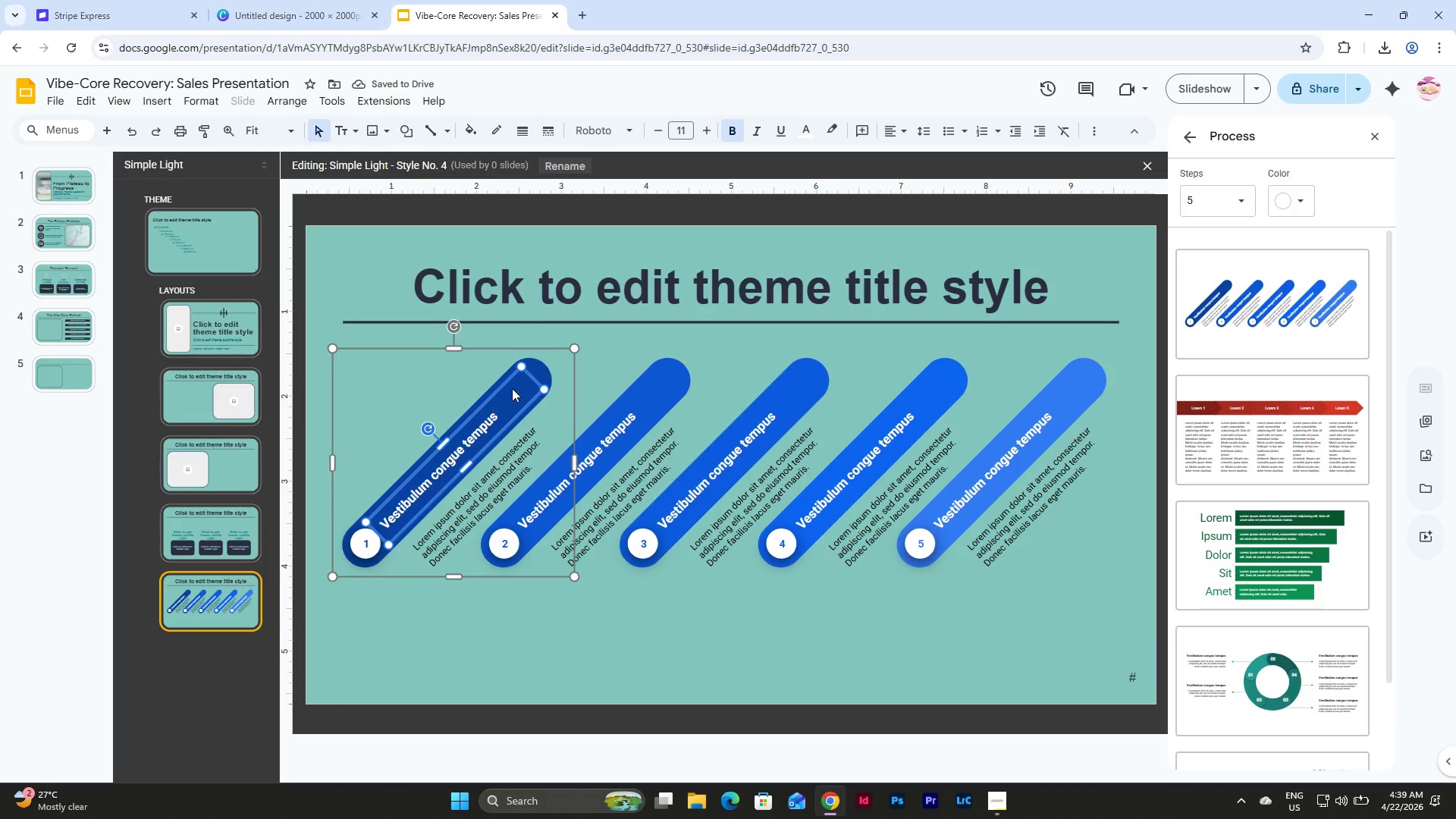 
left_click([517, 384])
 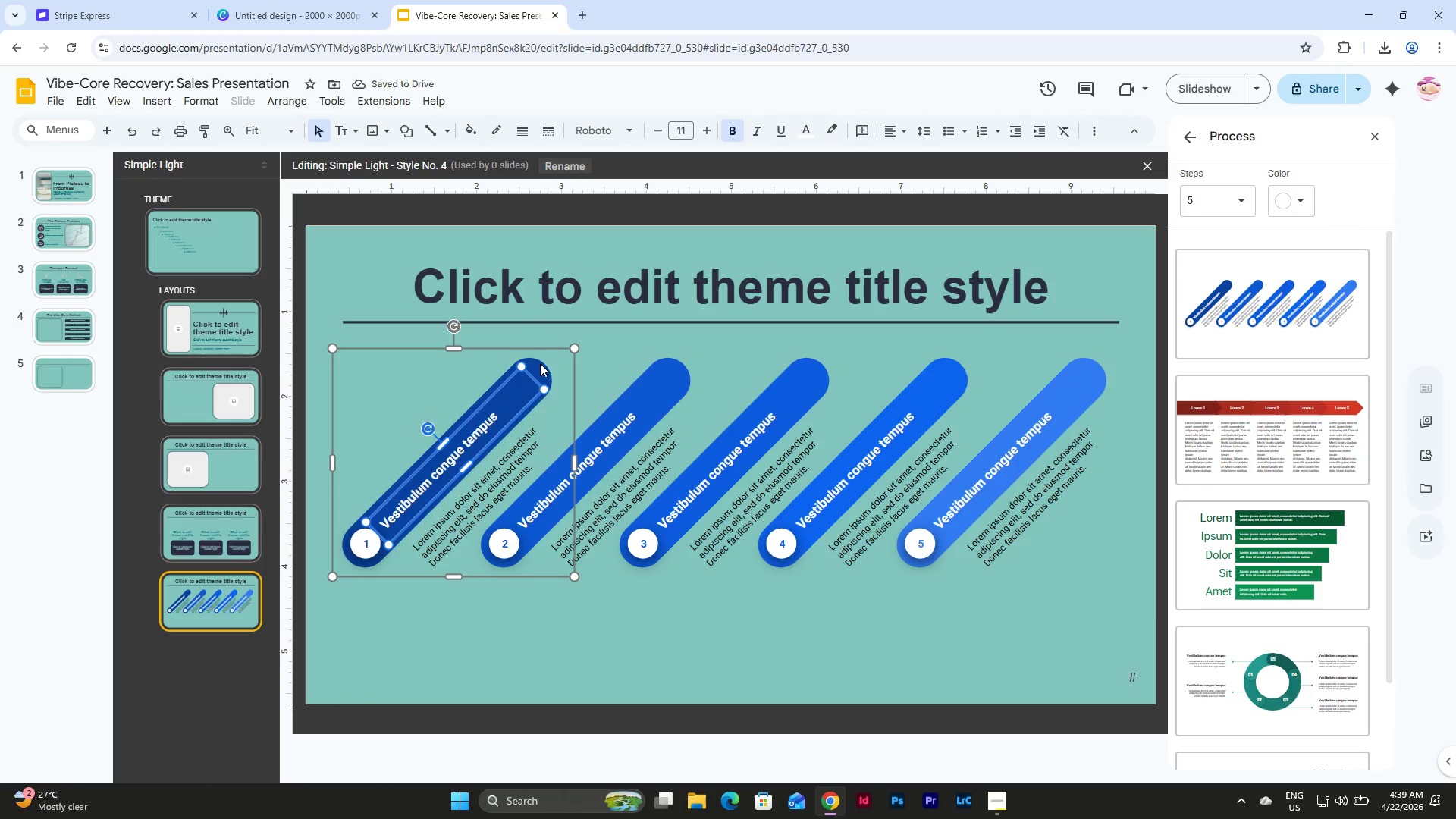 
left_click([542, 362])
 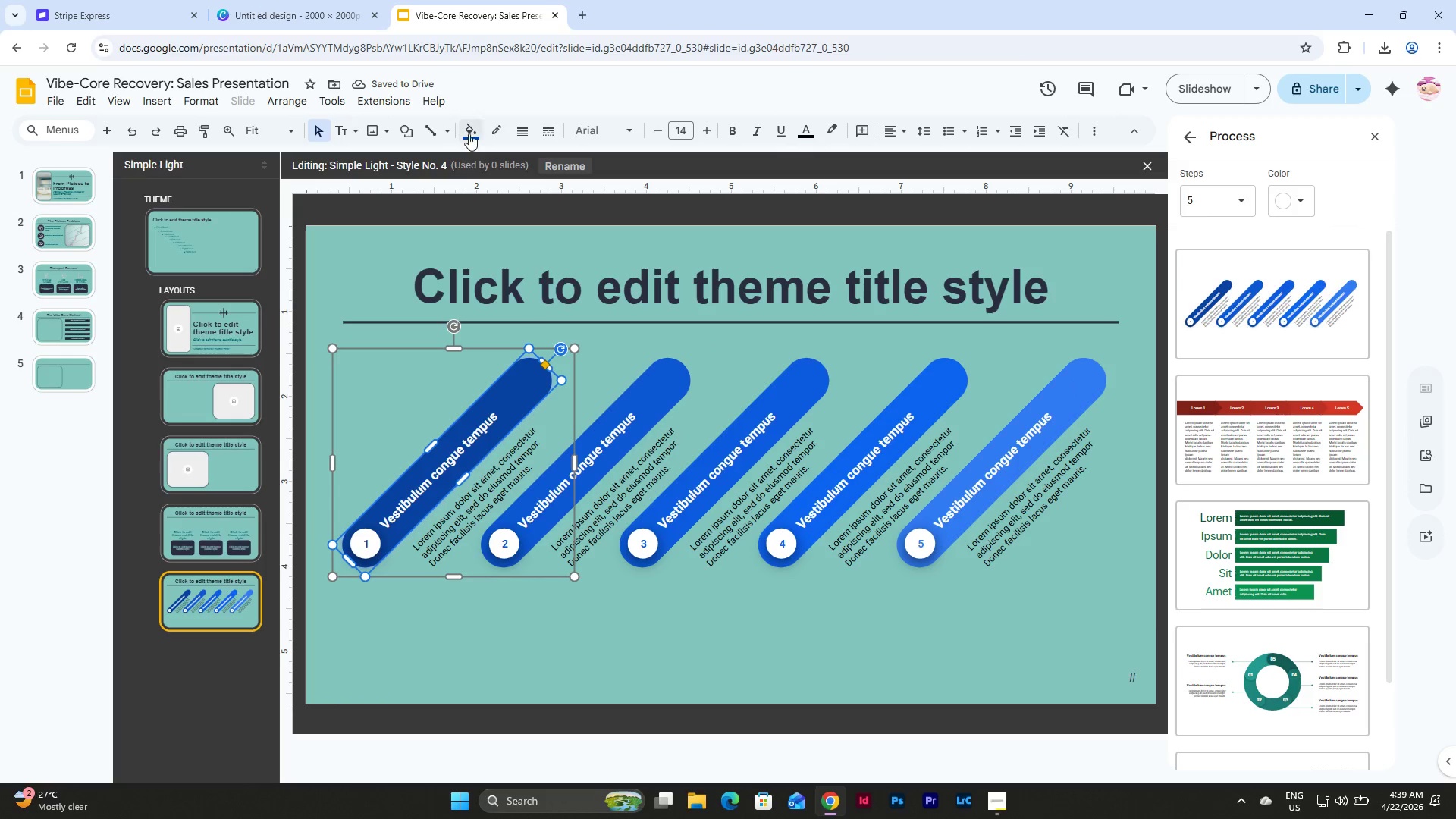 
left_click([478, 119])
 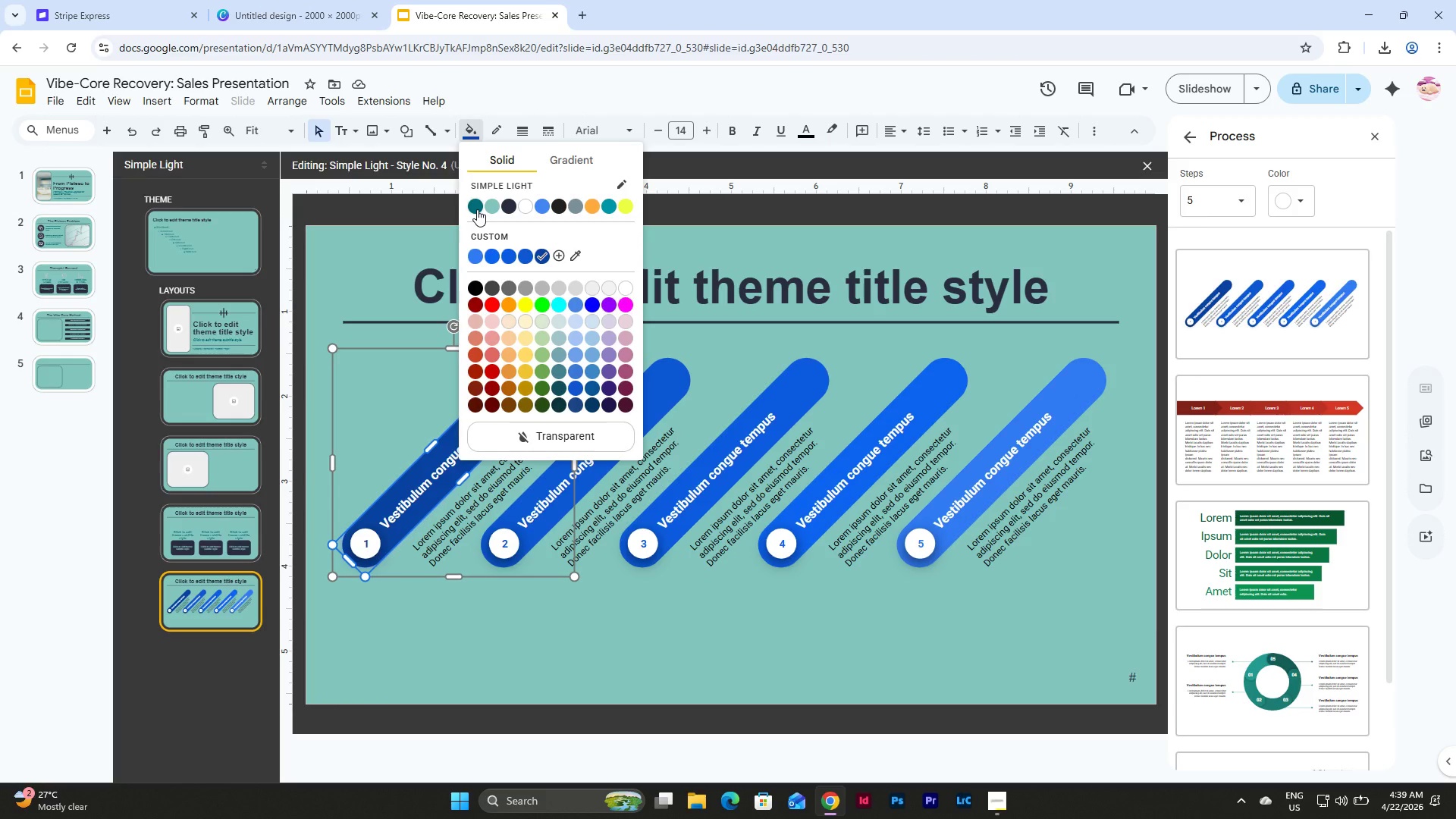 
left_click([477, 209])
 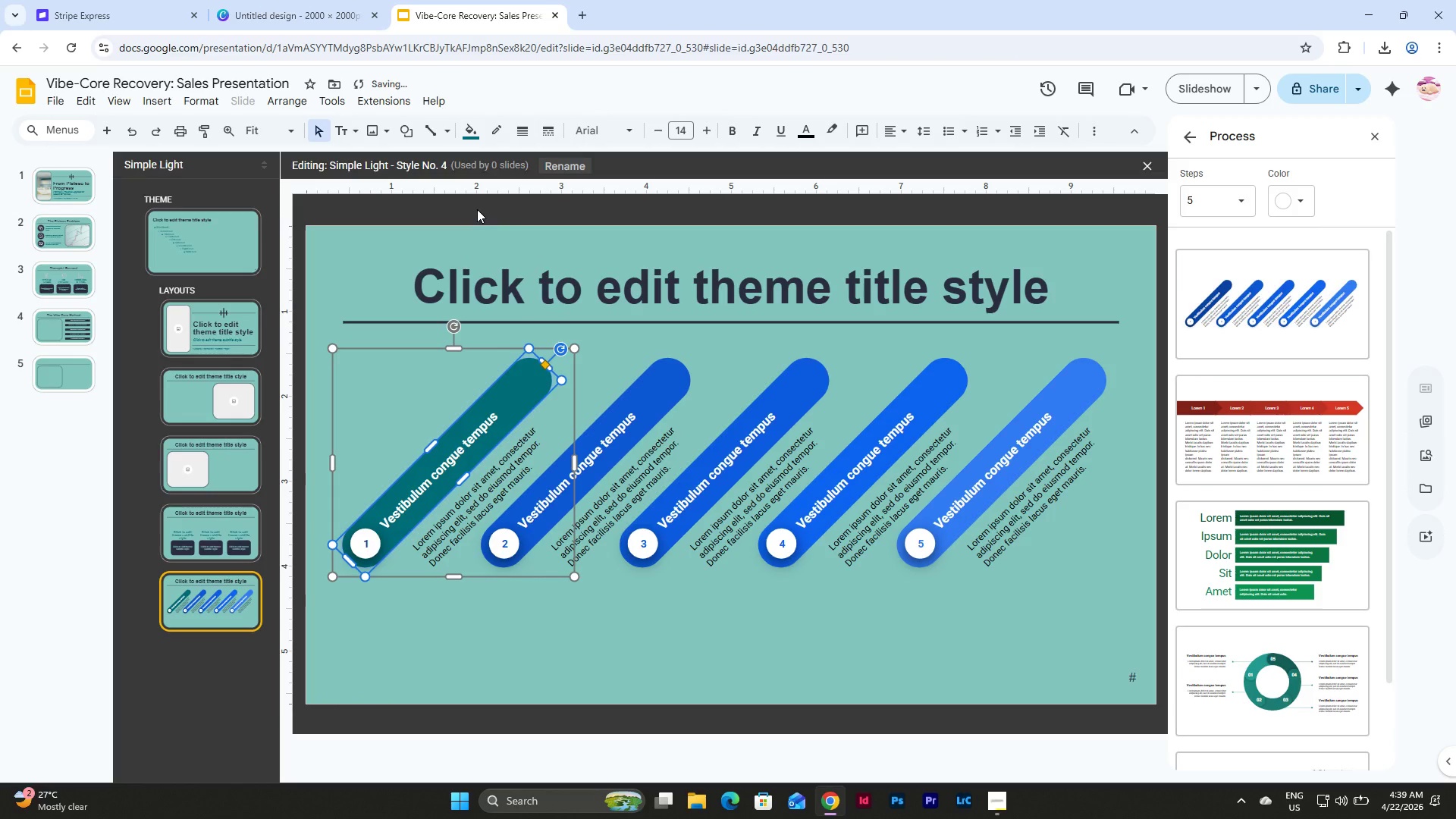 
left_click([473, 134])
 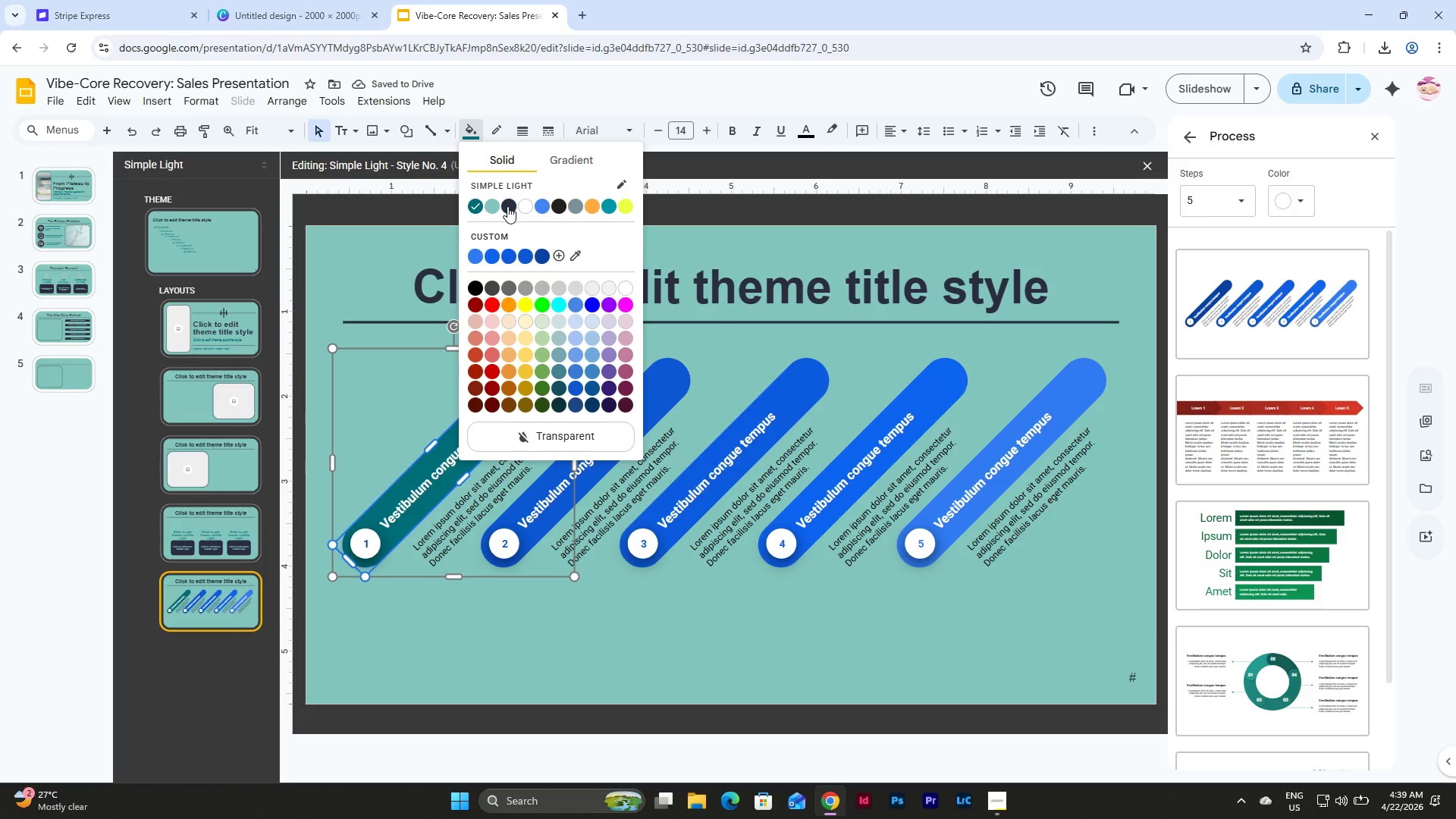 
left_click([508, 209])
 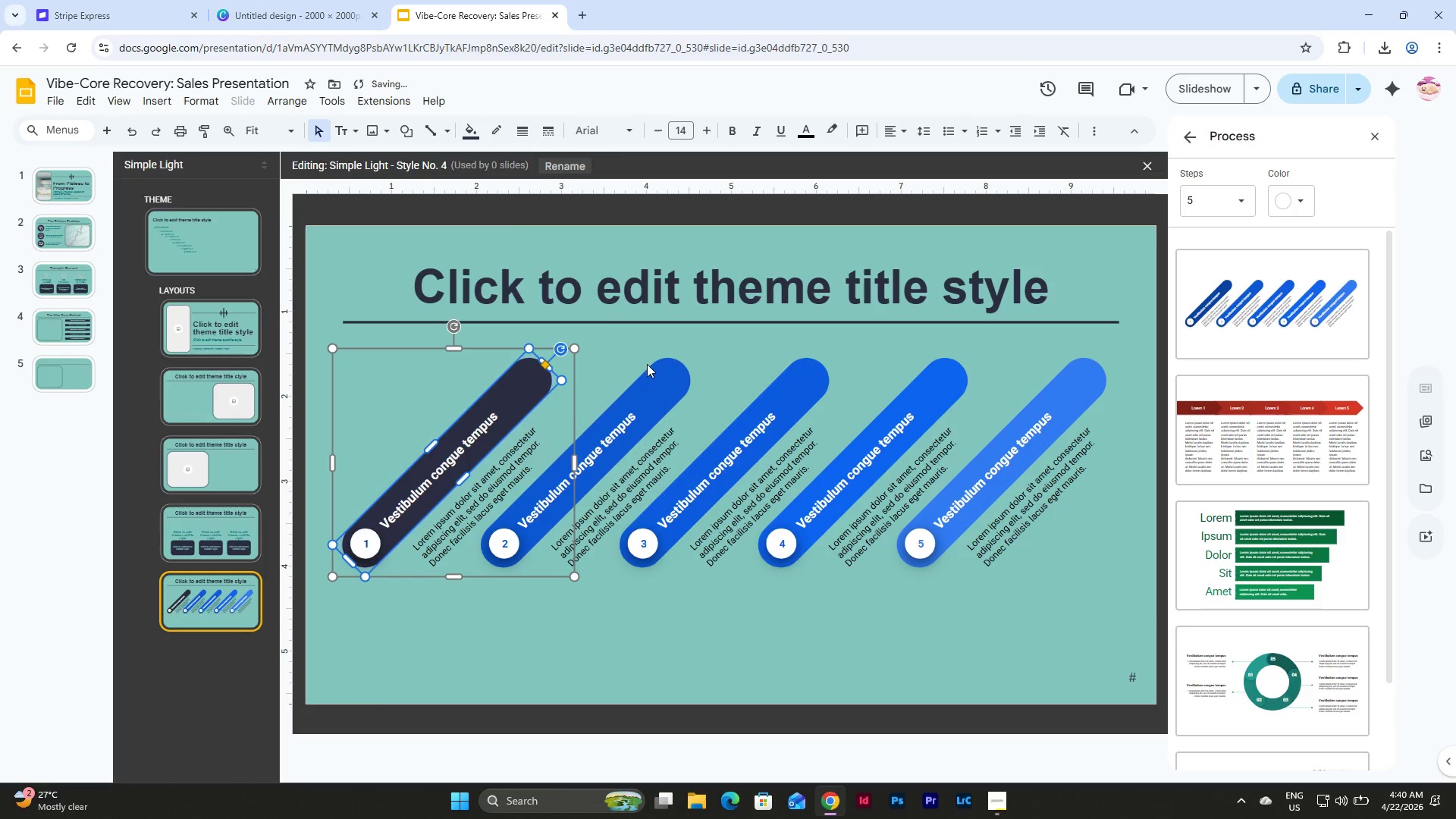 
left_click([679, 365])
 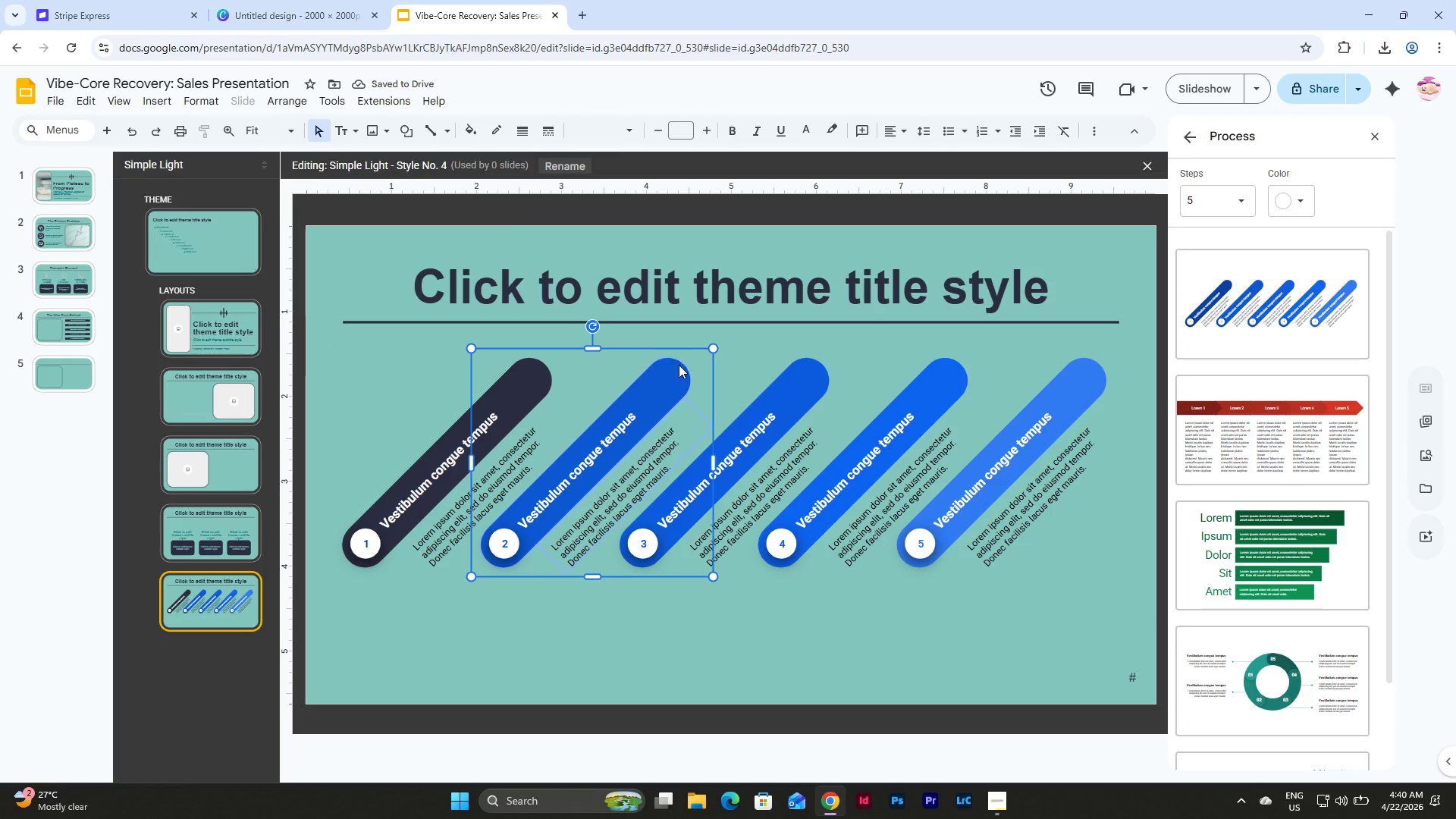 
left_click([679, 365])
 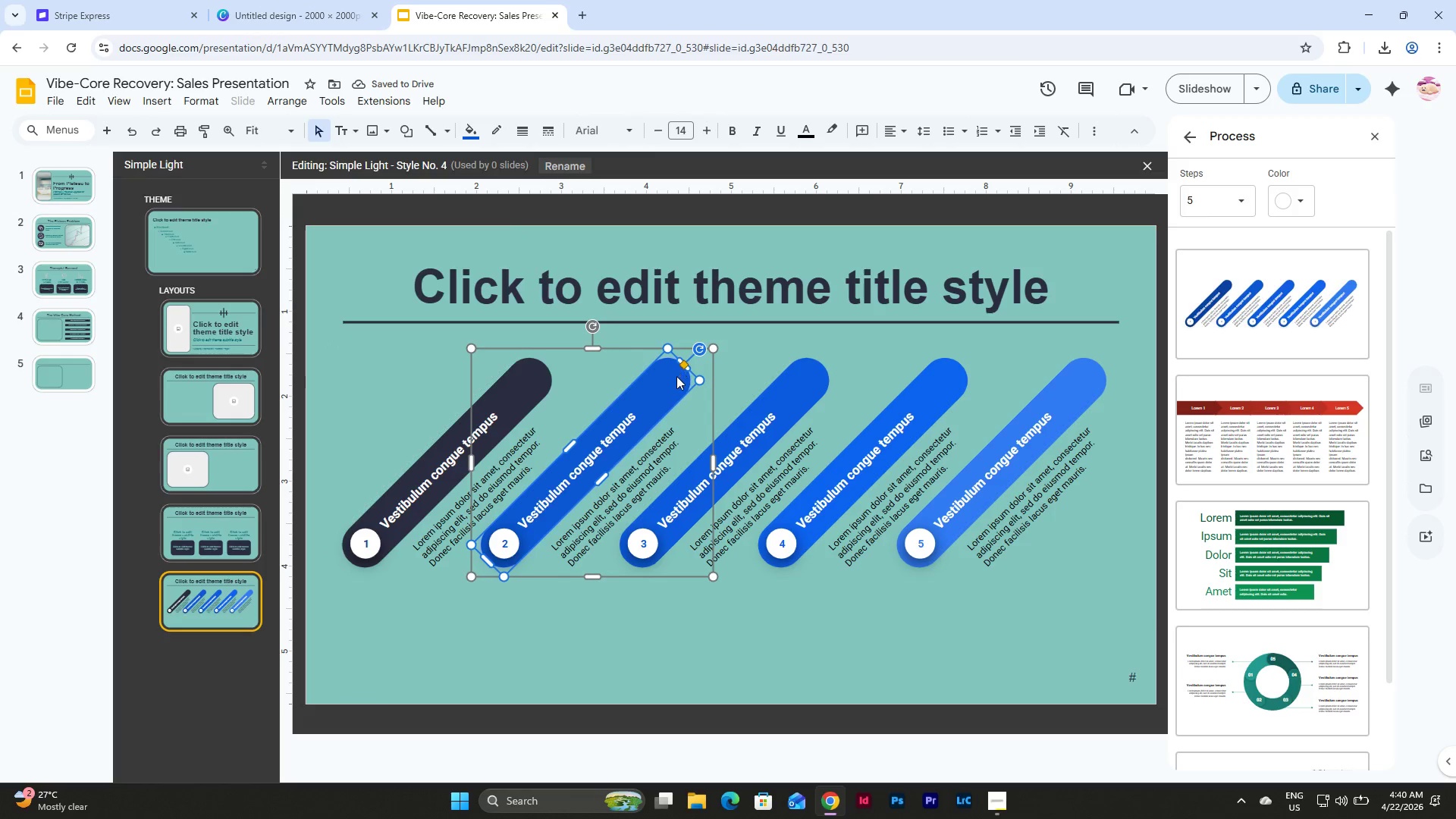 
left_click([676, 376])
 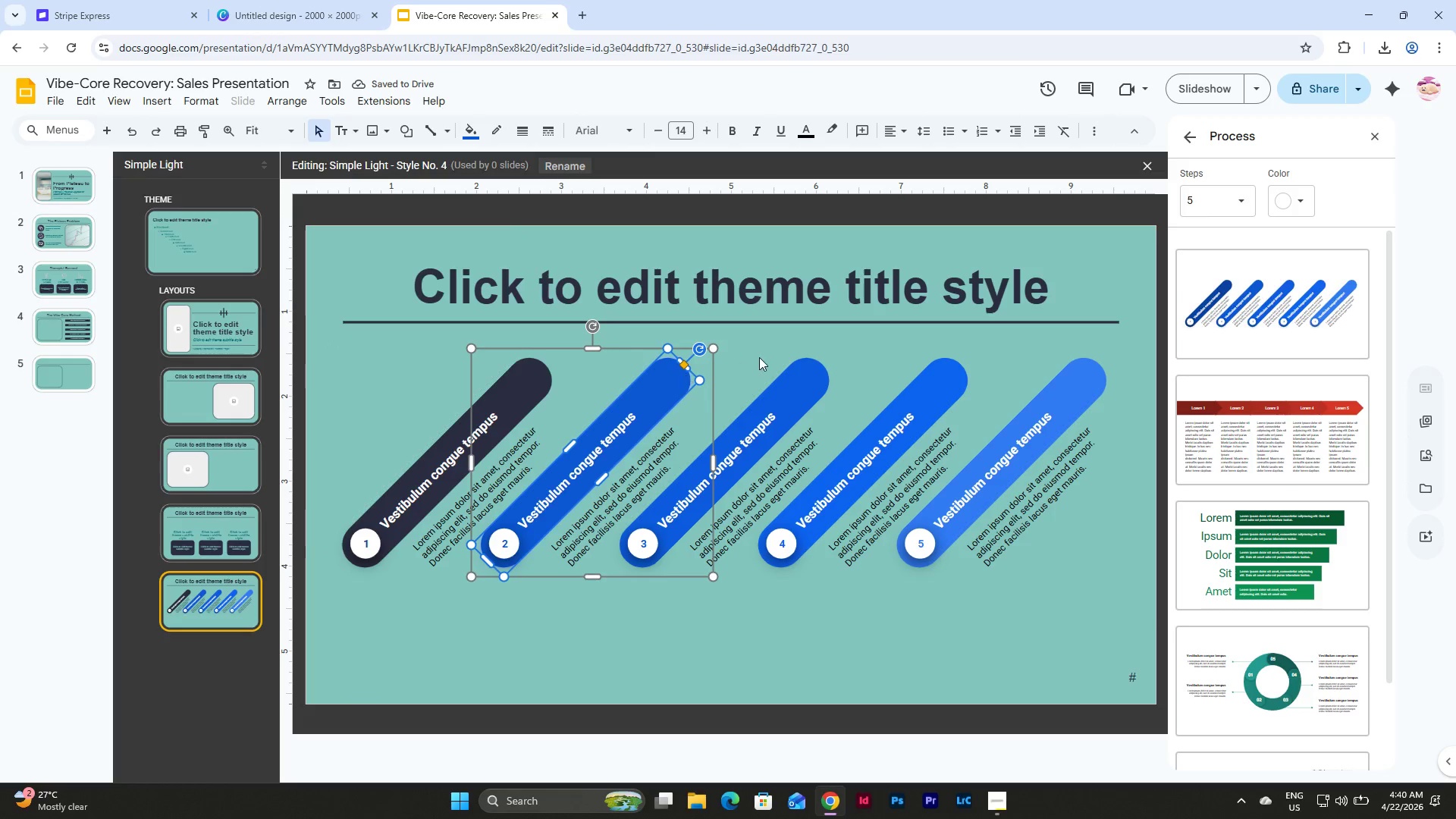 
left_click([759, 357])
 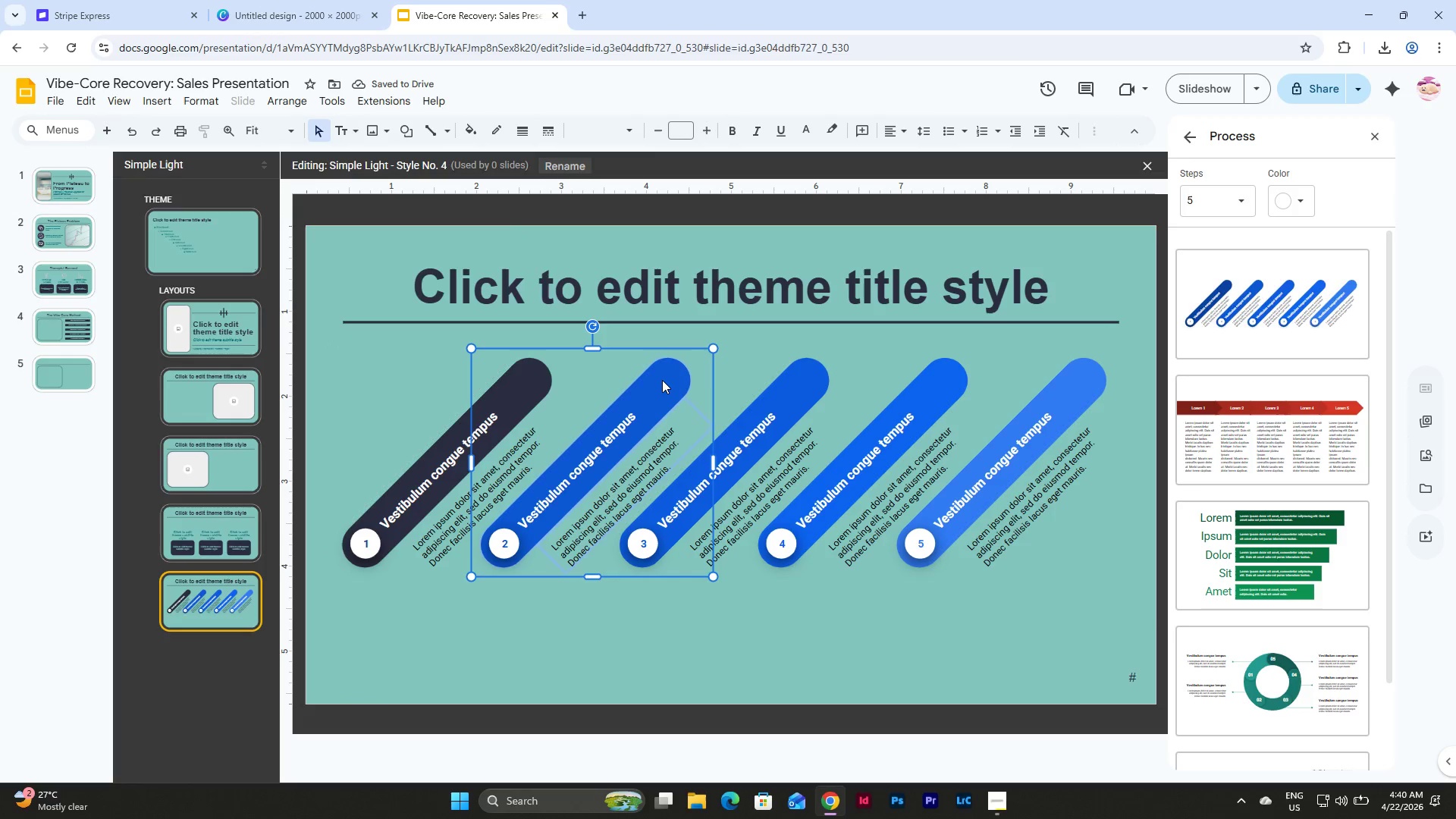 
double_click([662, 380])
 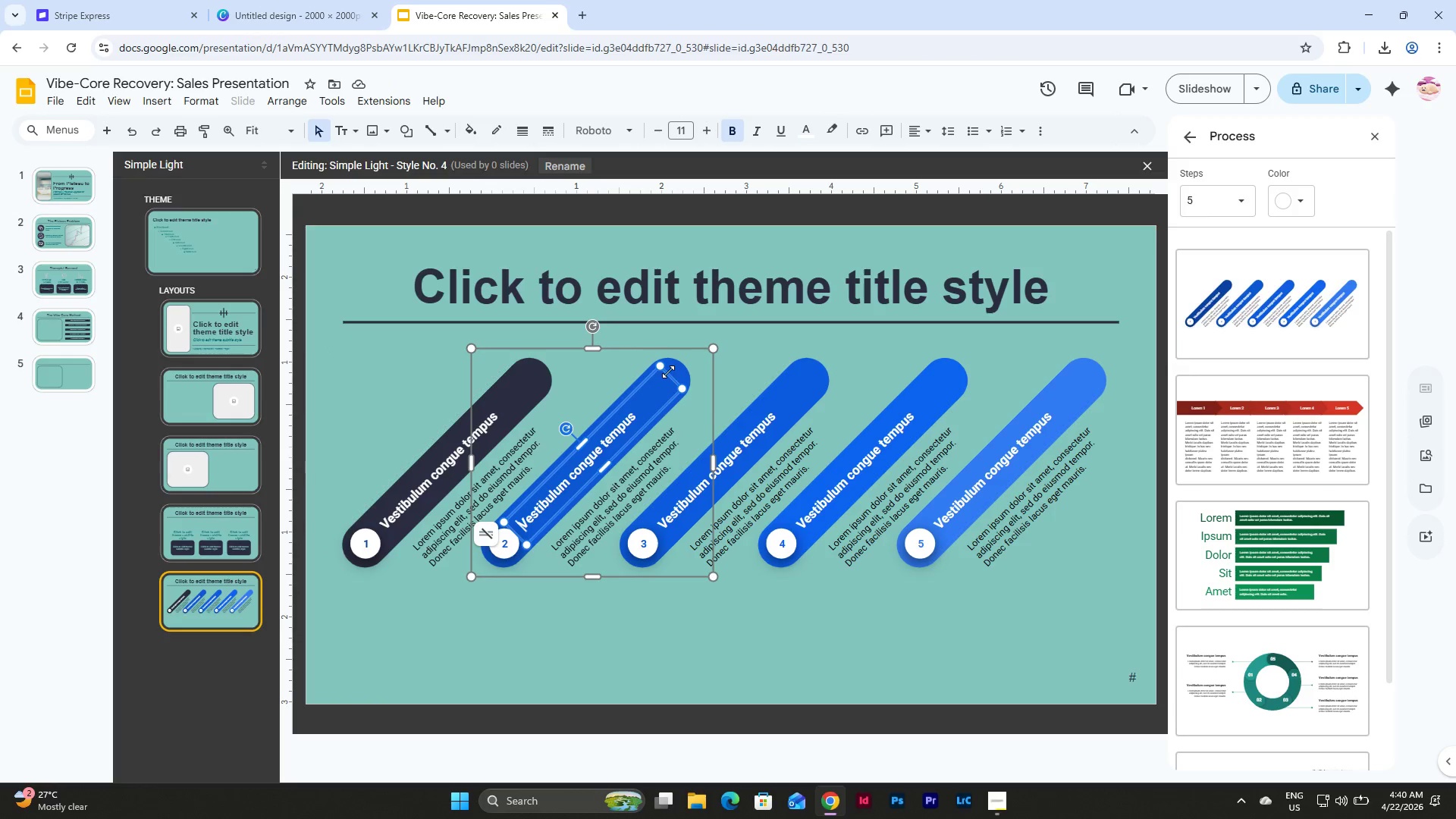 
left_click([670, 369])
 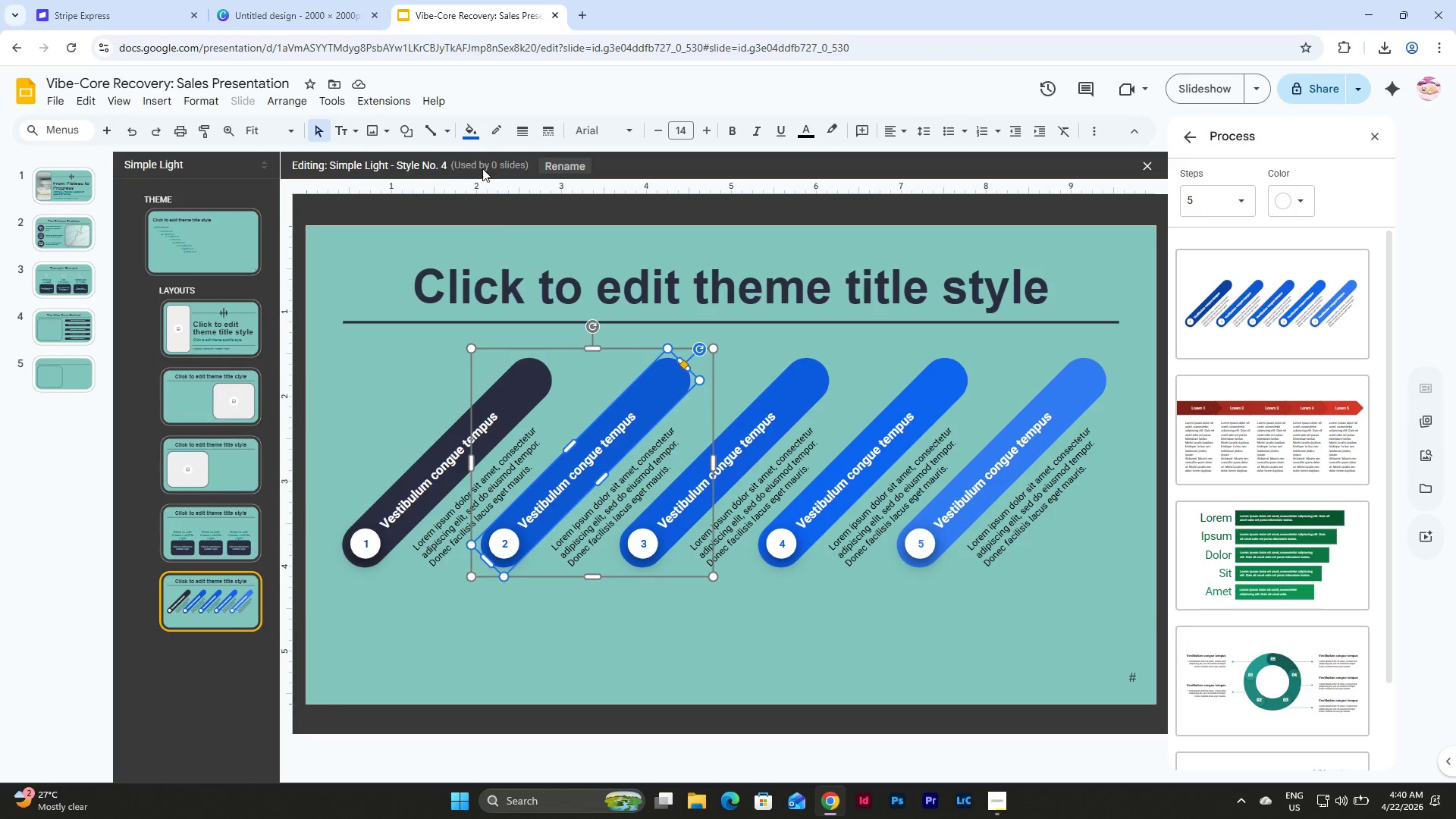 
left_click([471, 130])
 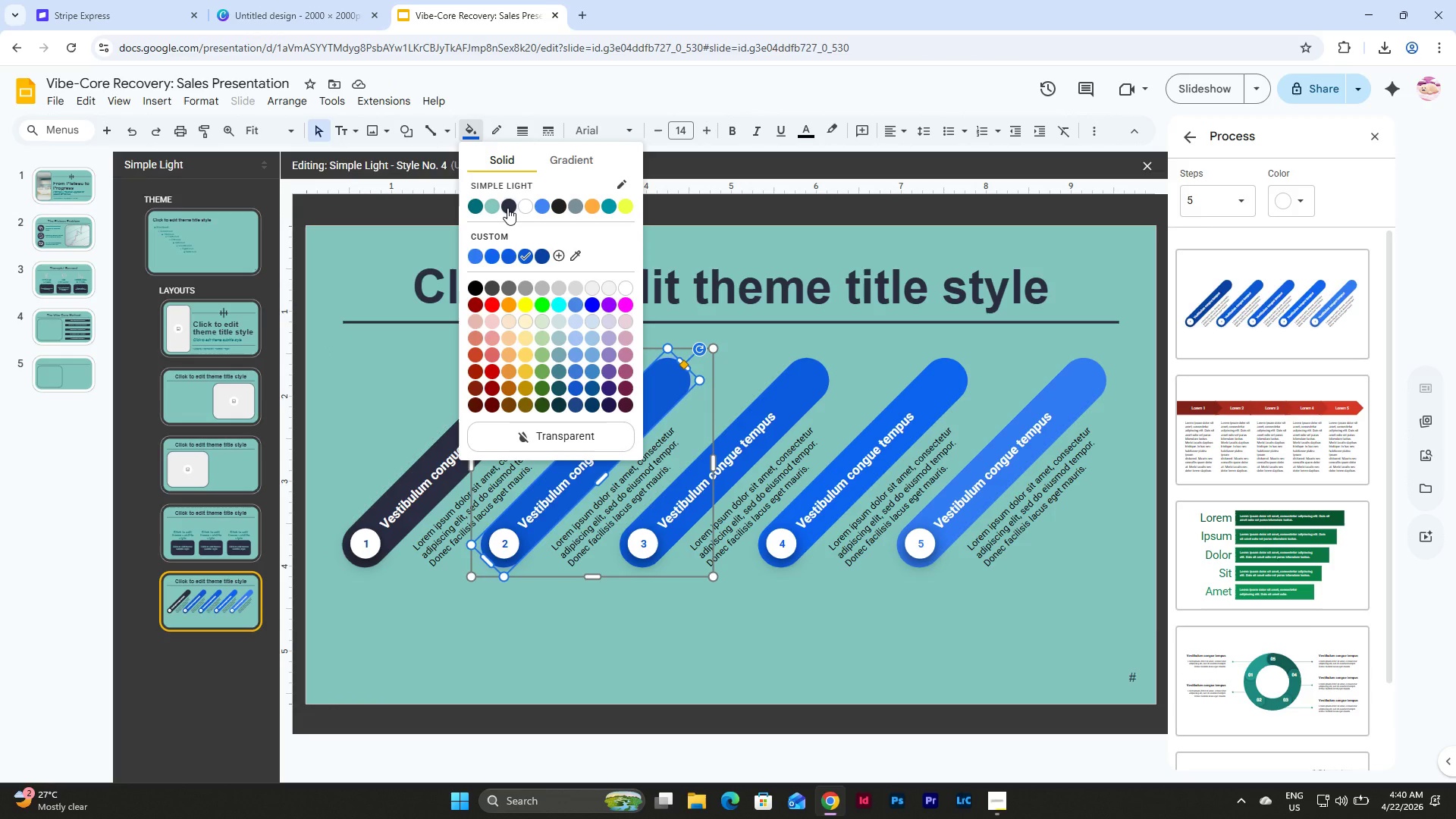 
left_click([507, 208])
 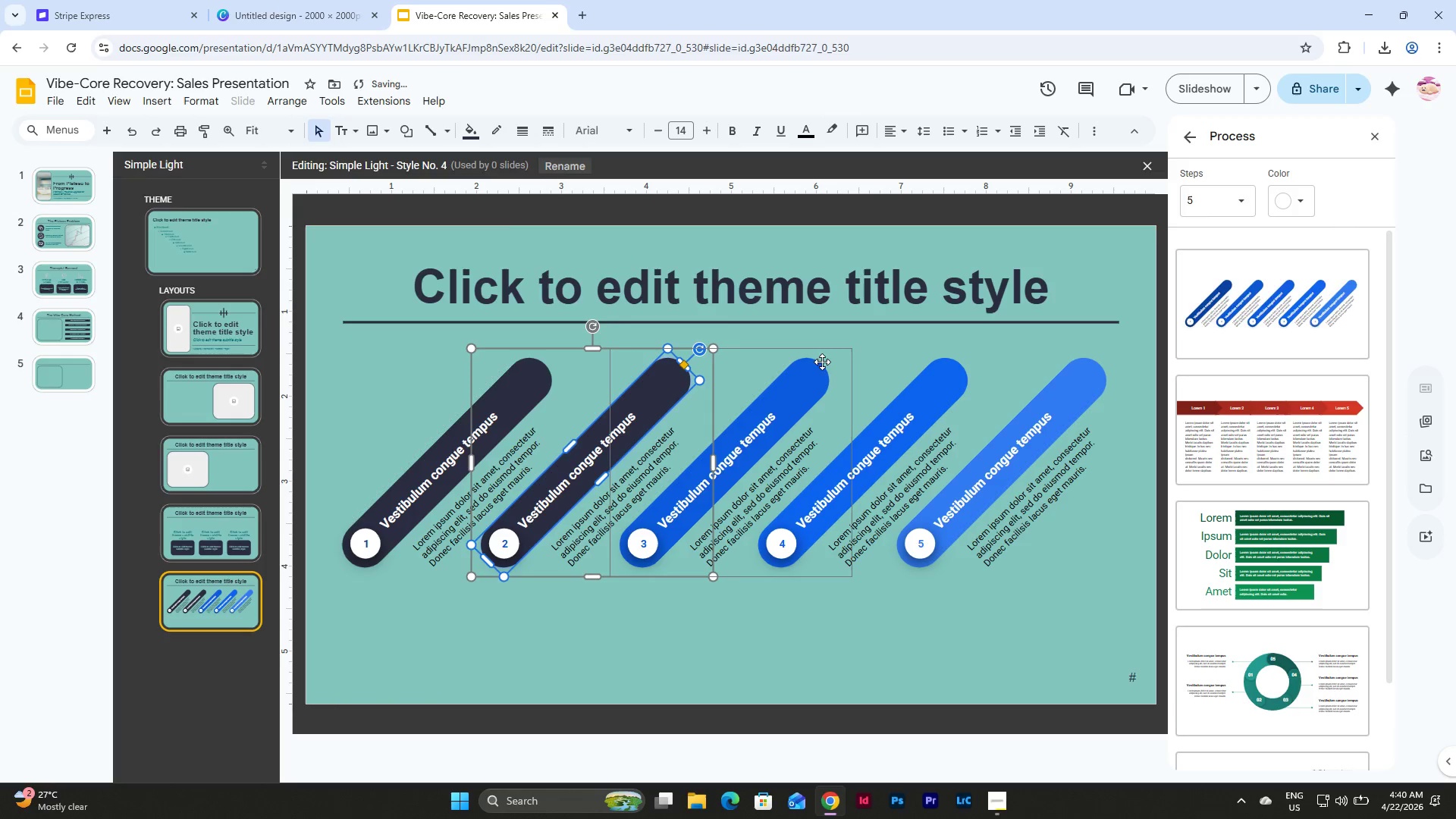 
double_click([816, 366])
 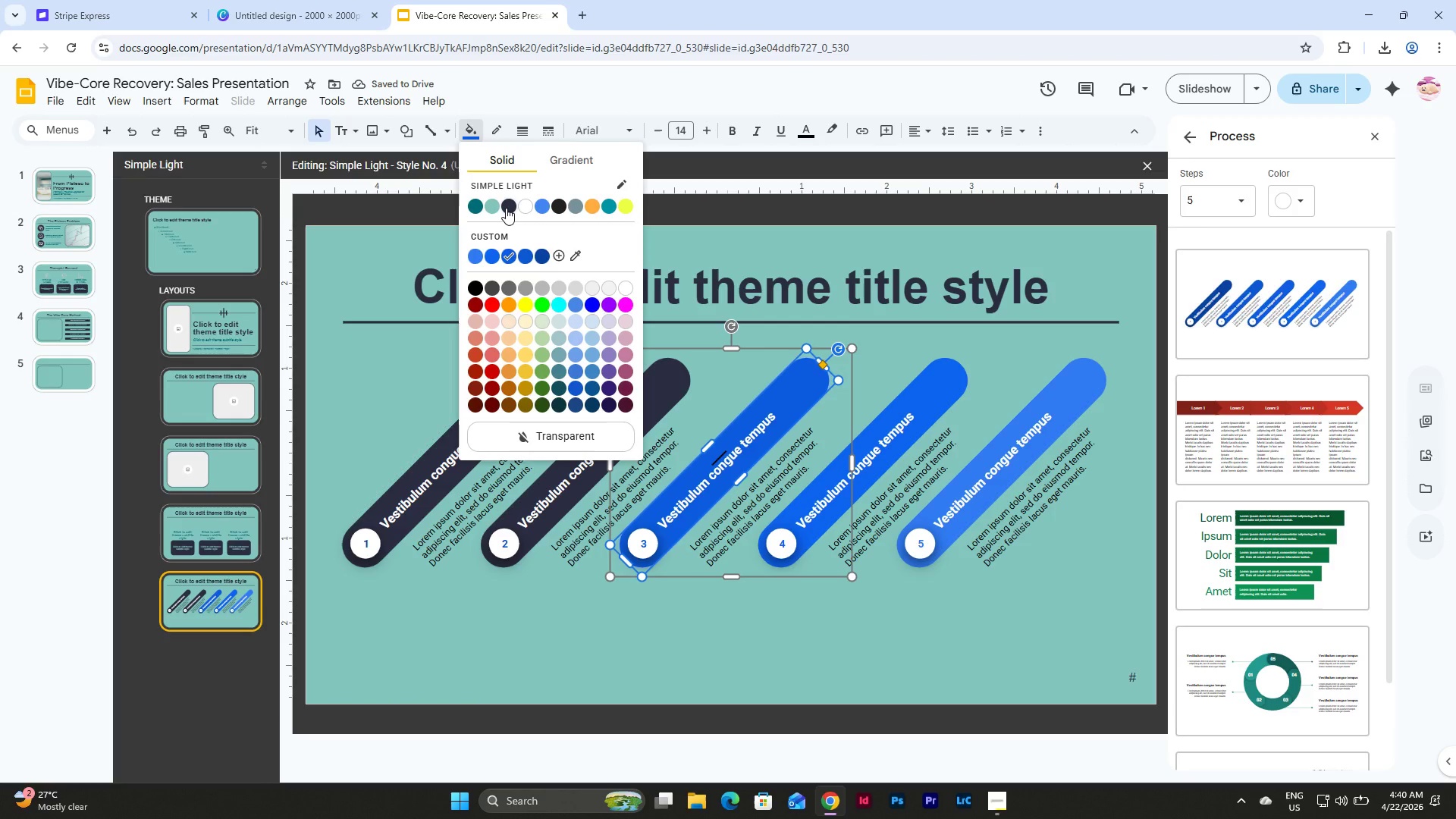 
left_click([506, 208])
 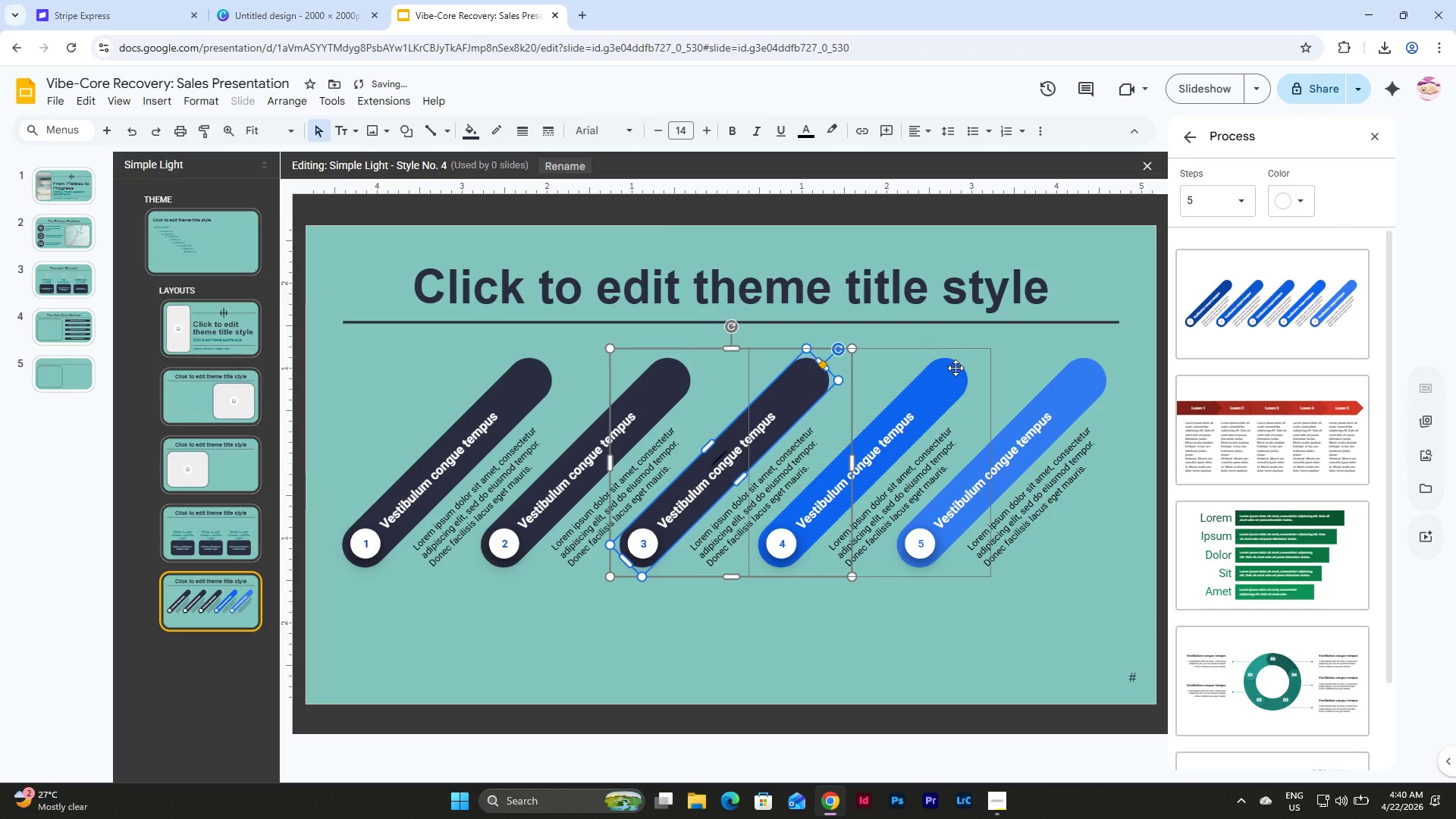 
double_click([956, 368])
 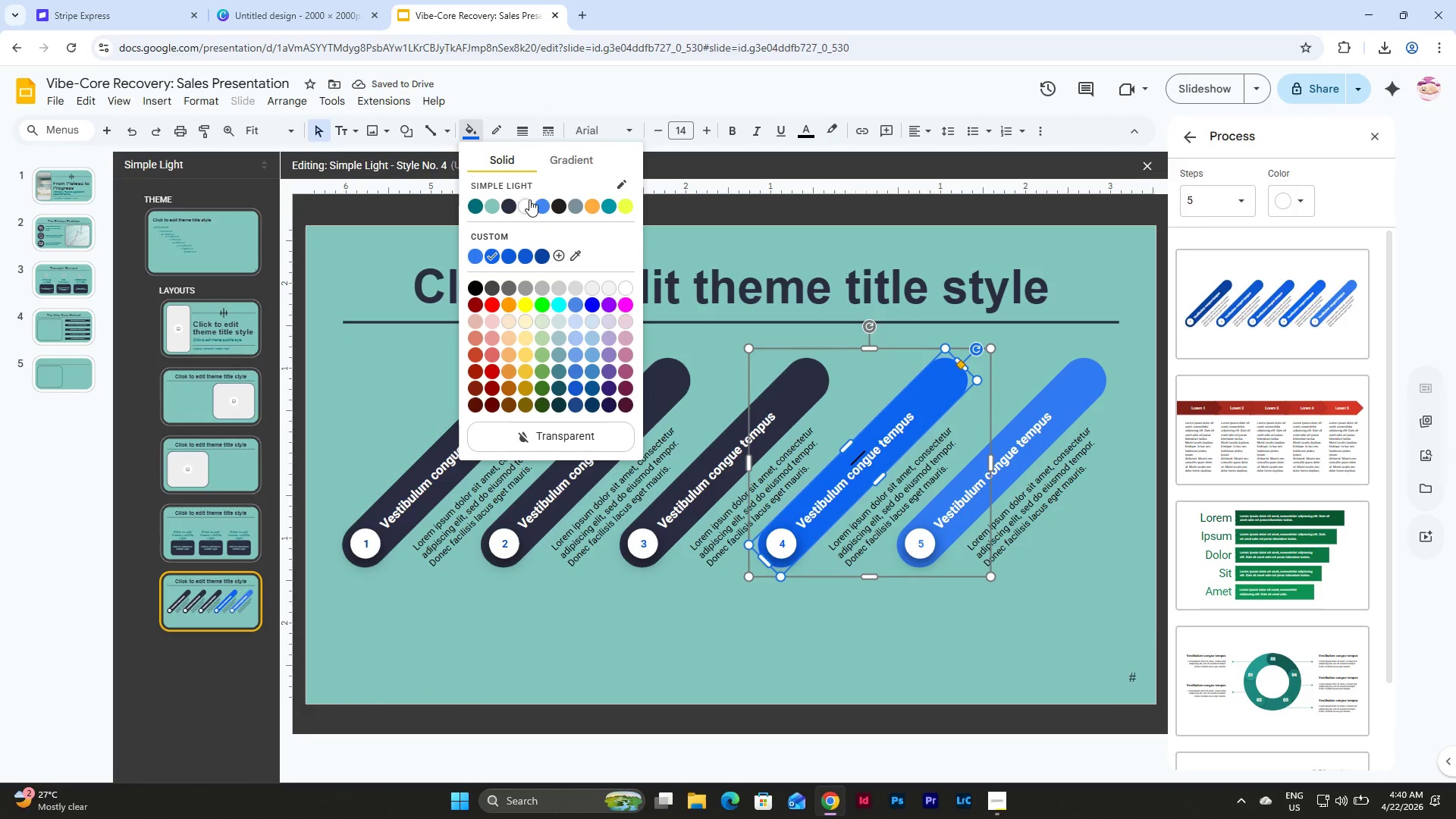 
left_click([509, 204])
 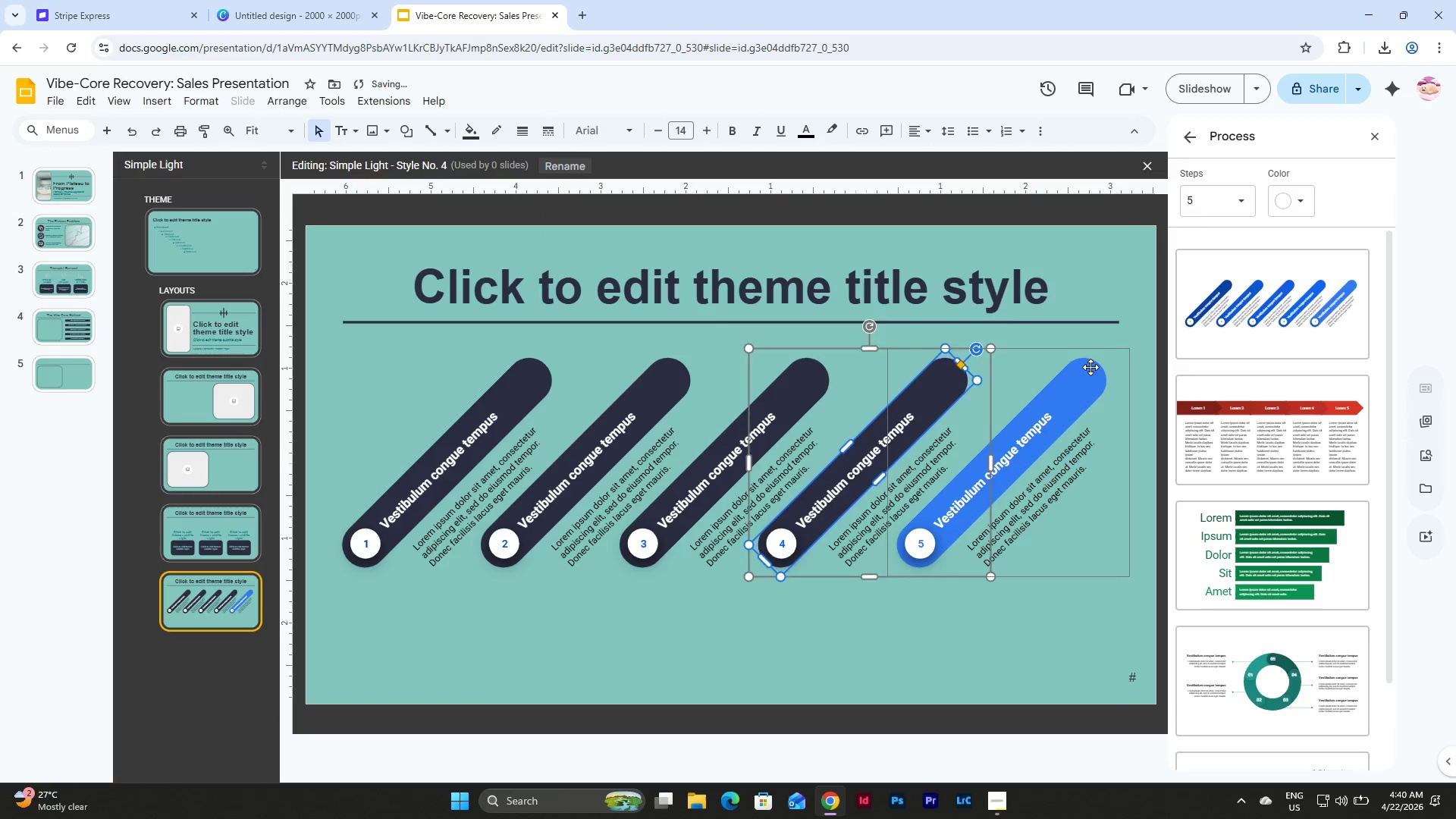 
double_click([1088, 375])
 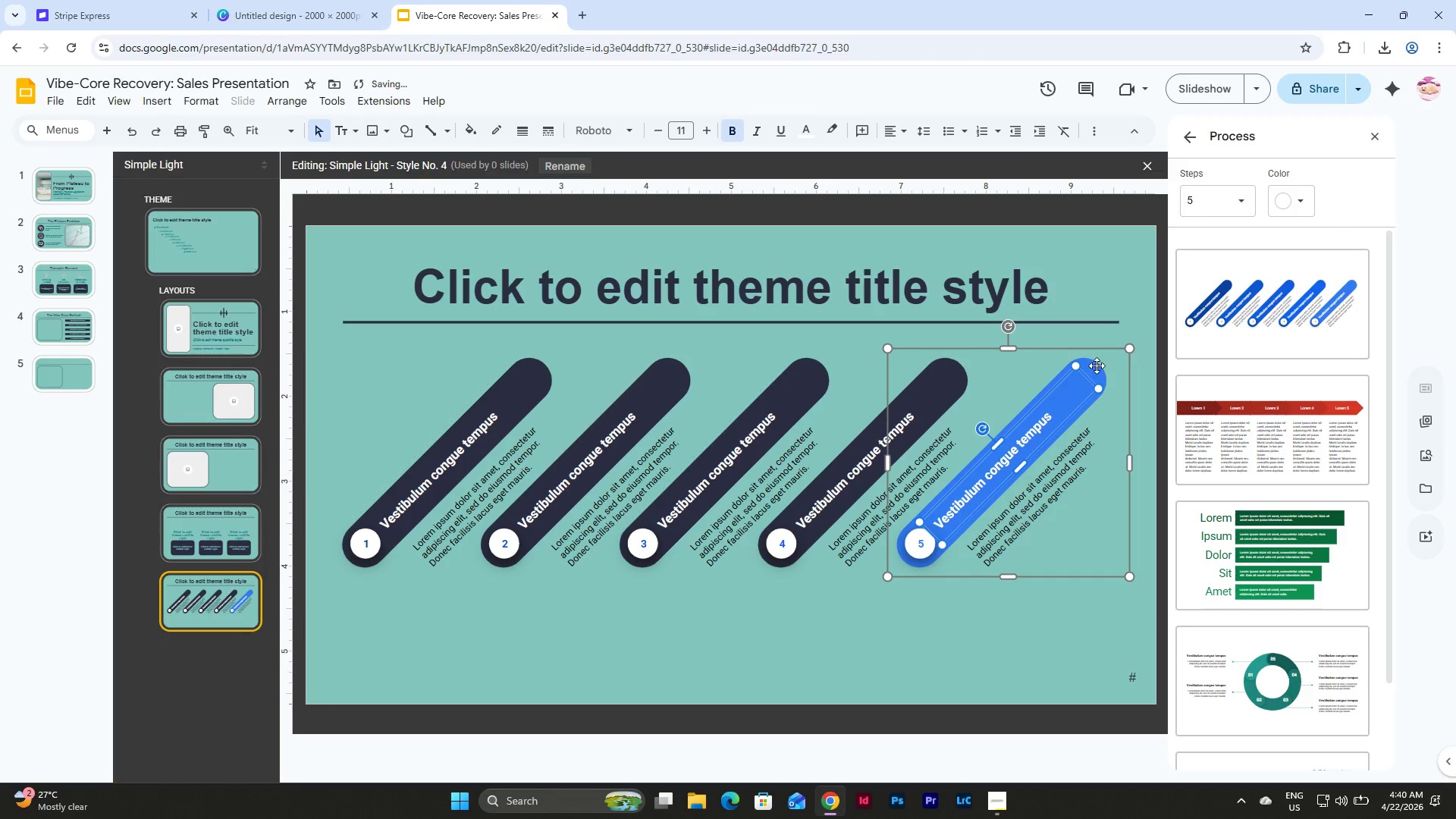 
left_click([1097, 366])
 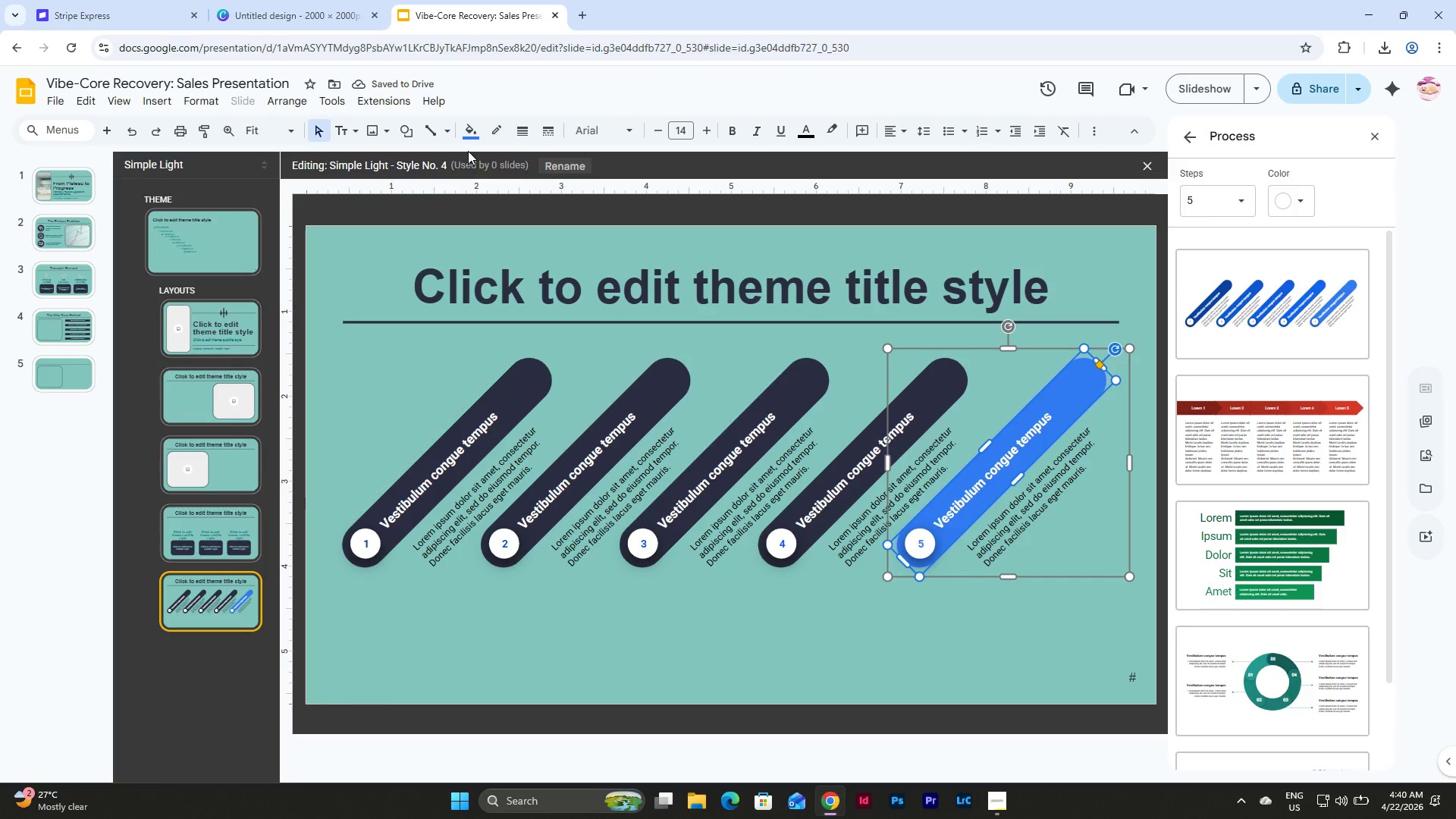 
left_click([472, 130])
 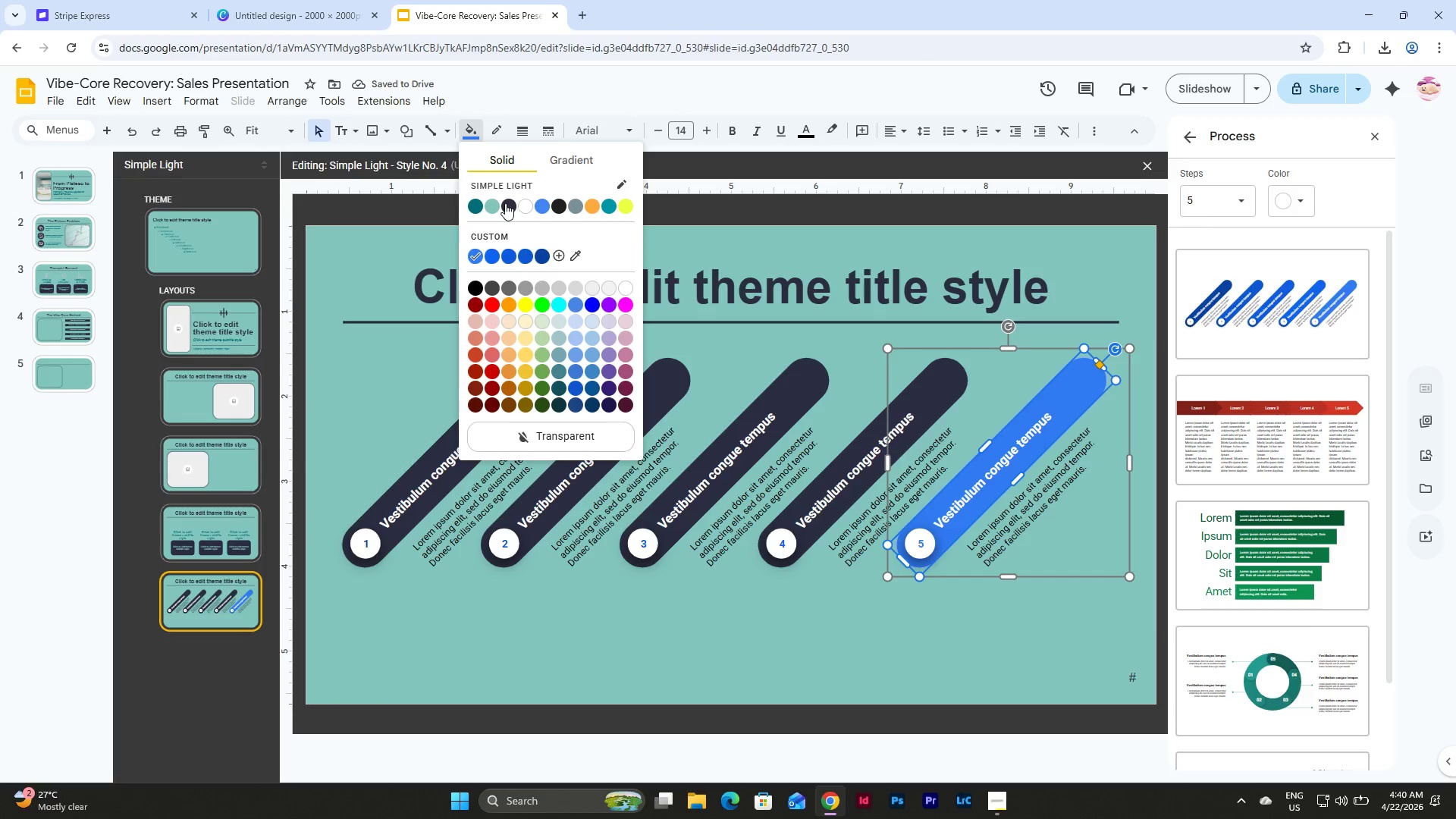 
left_click([505, 203])
 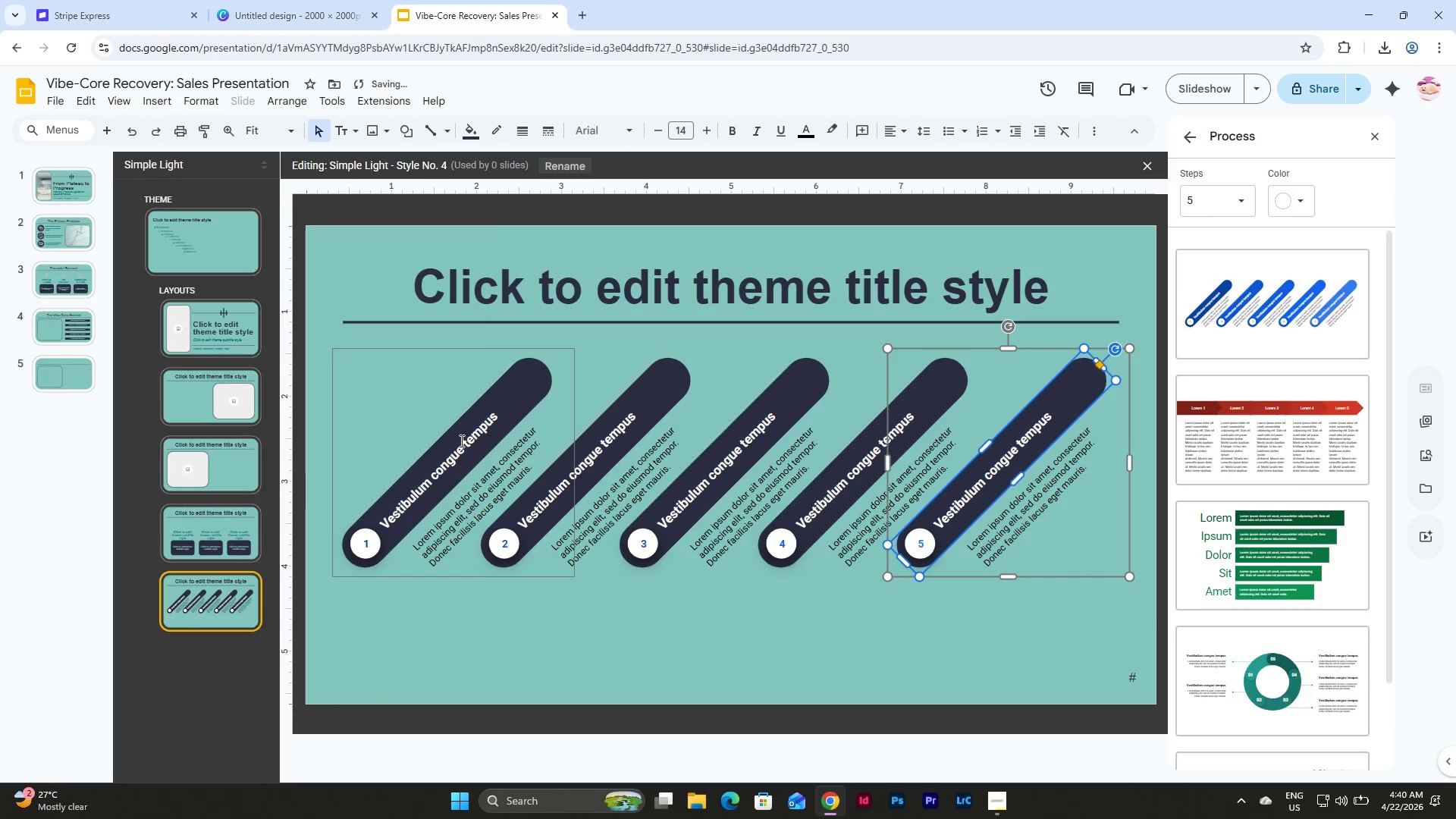 
left_click([460, 441])
 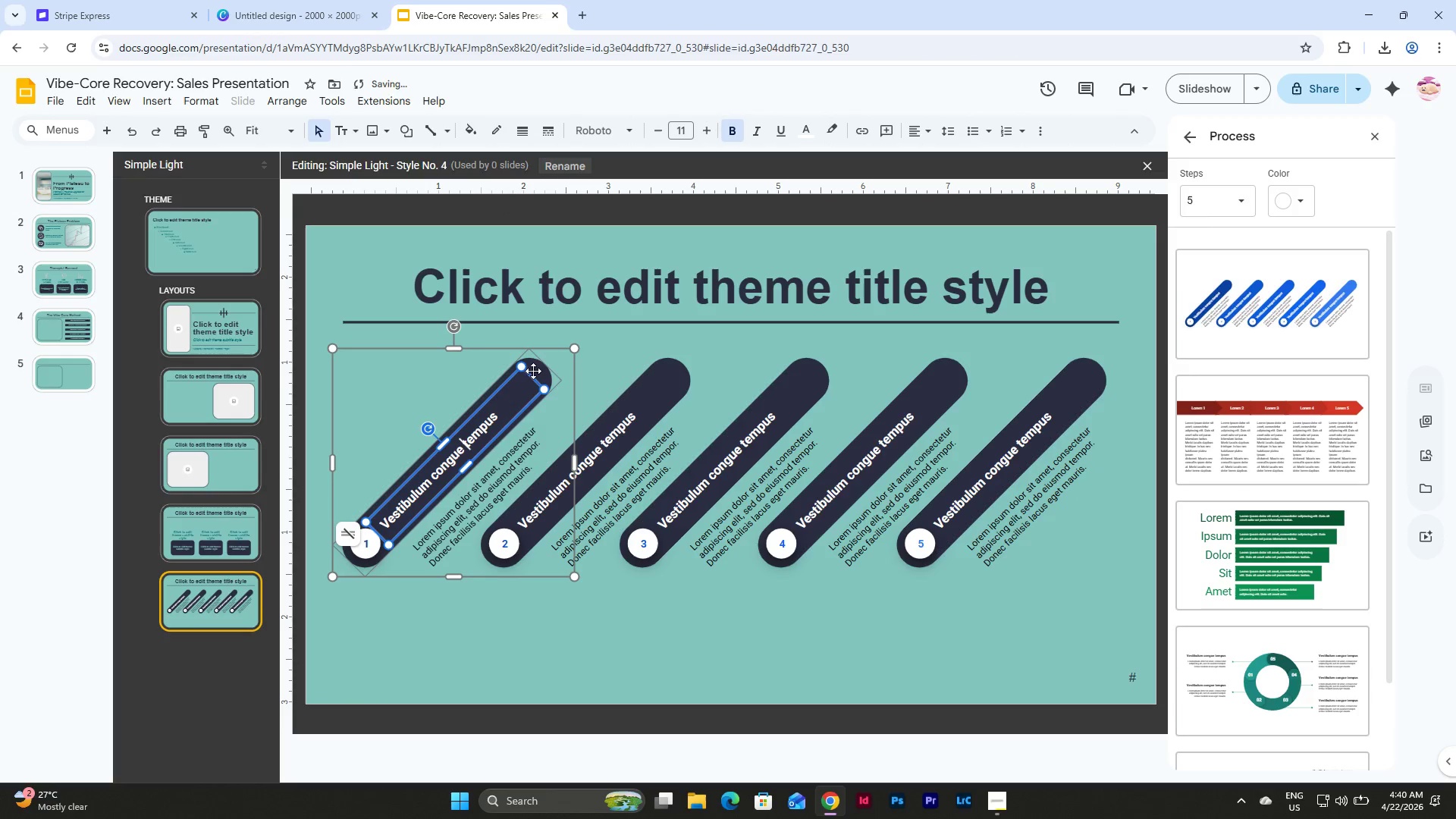 
left_click([534, 381])
 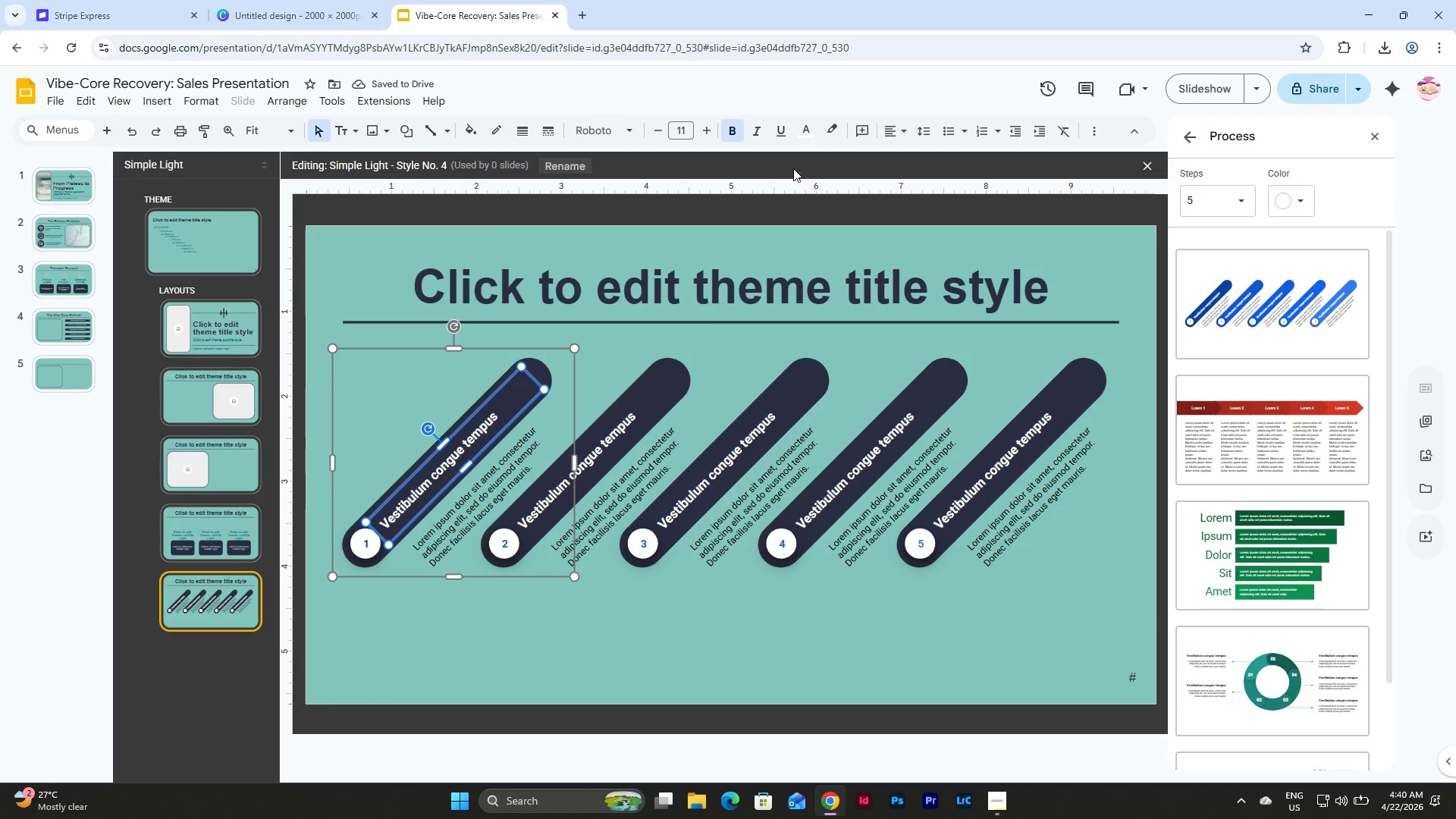 
left_click([802, 126])
 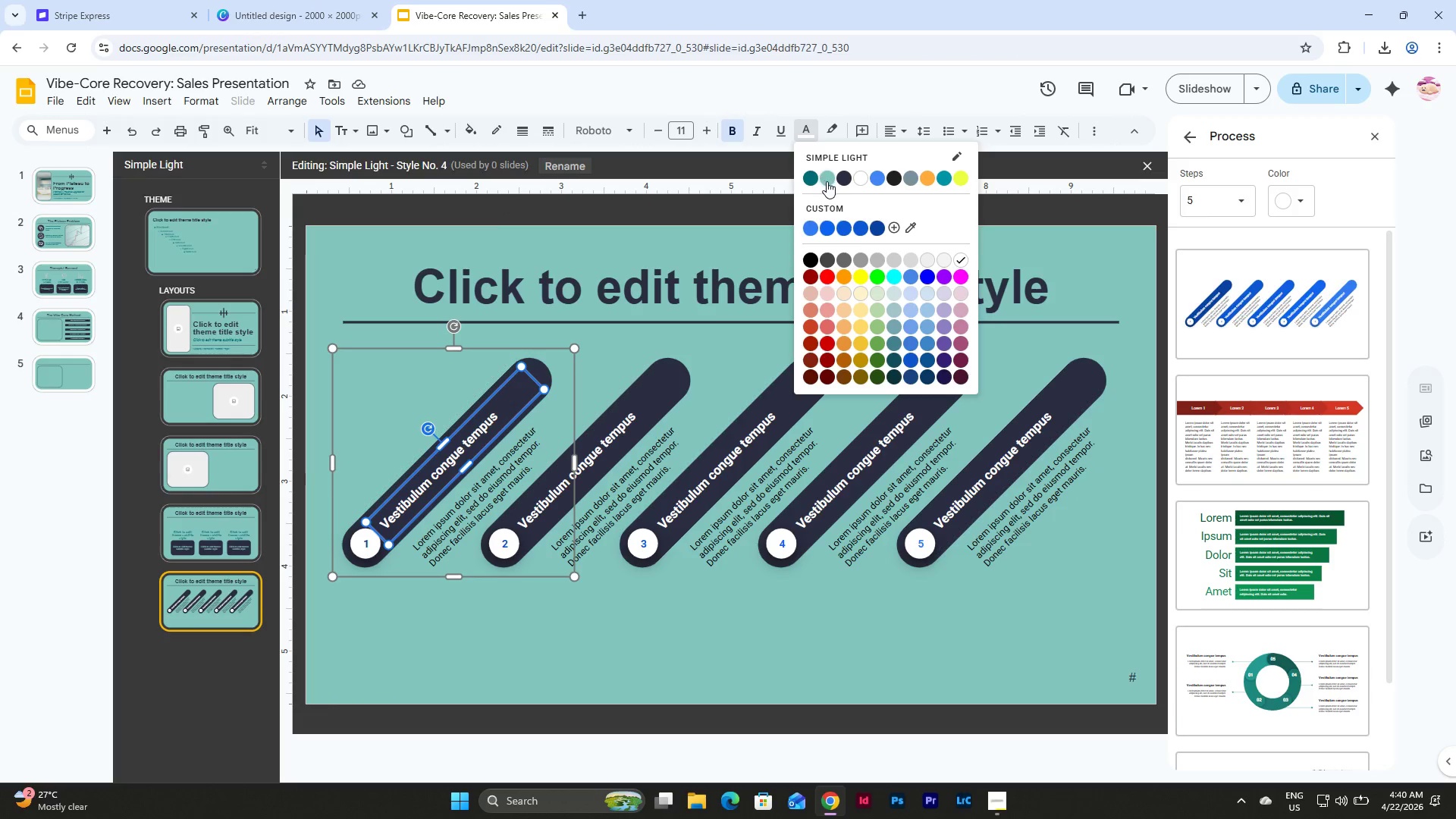 
left_click([827, 181])
 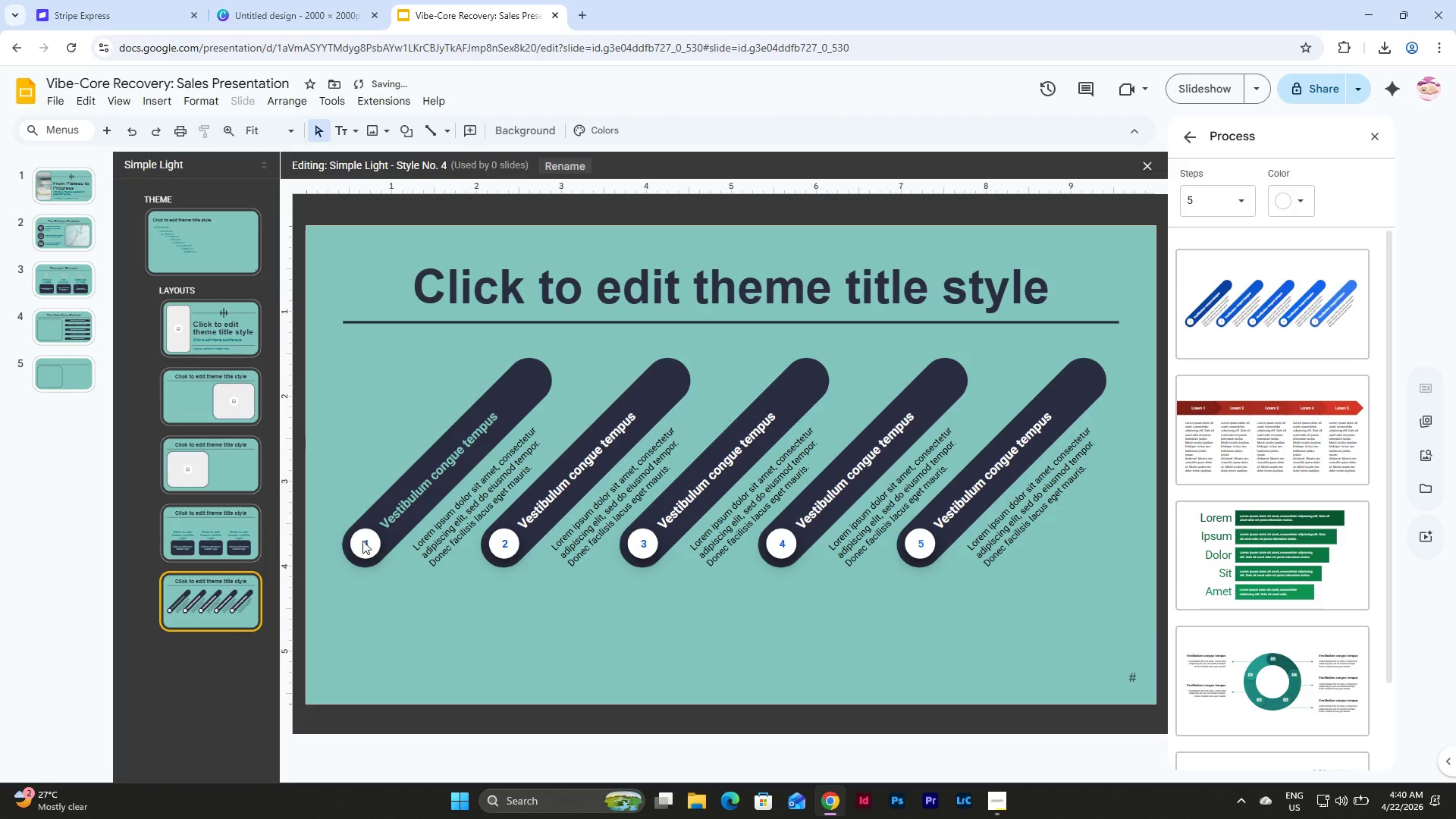 
double_click([370, 540])
 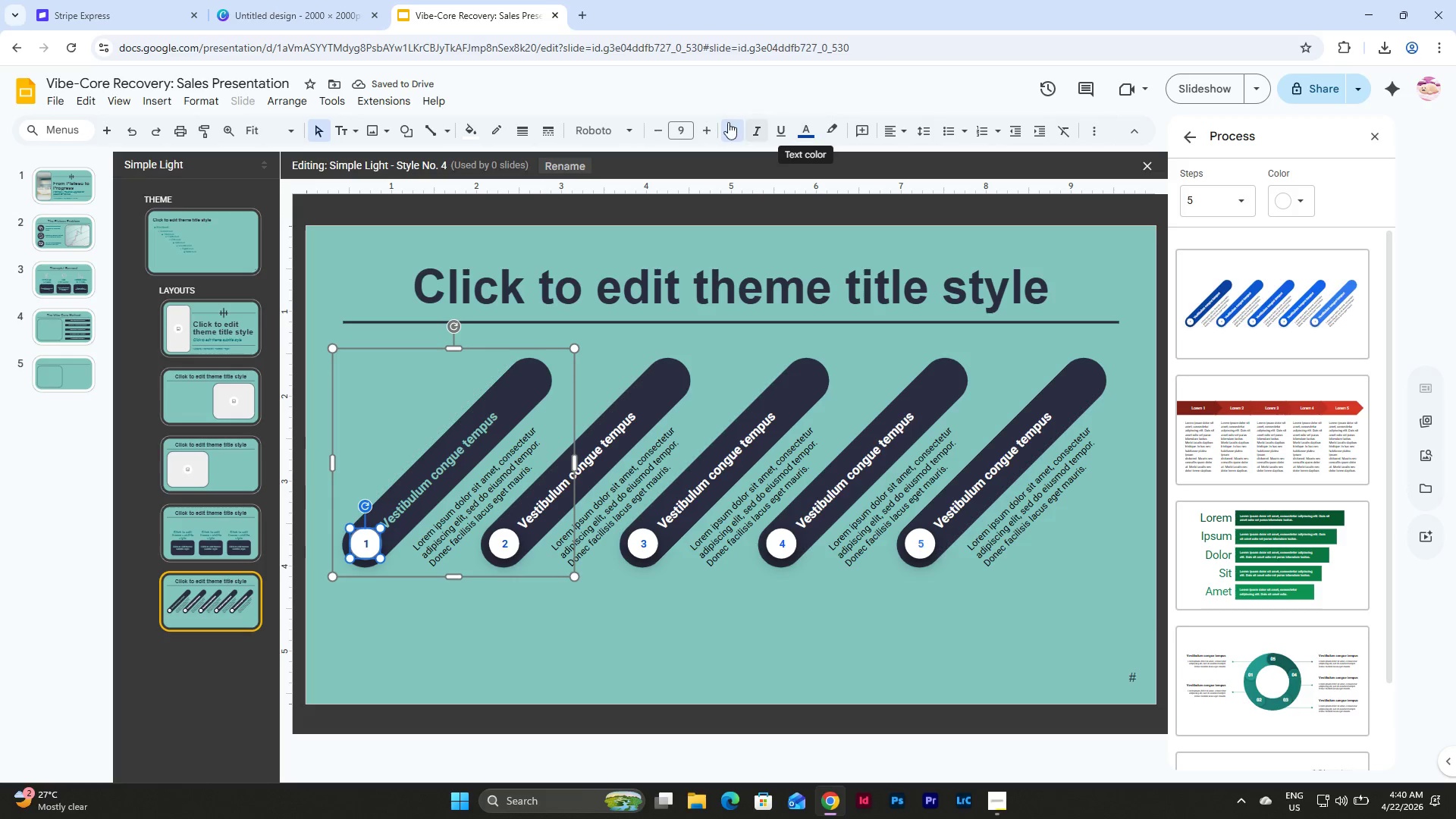 
left_click([468, 126])
 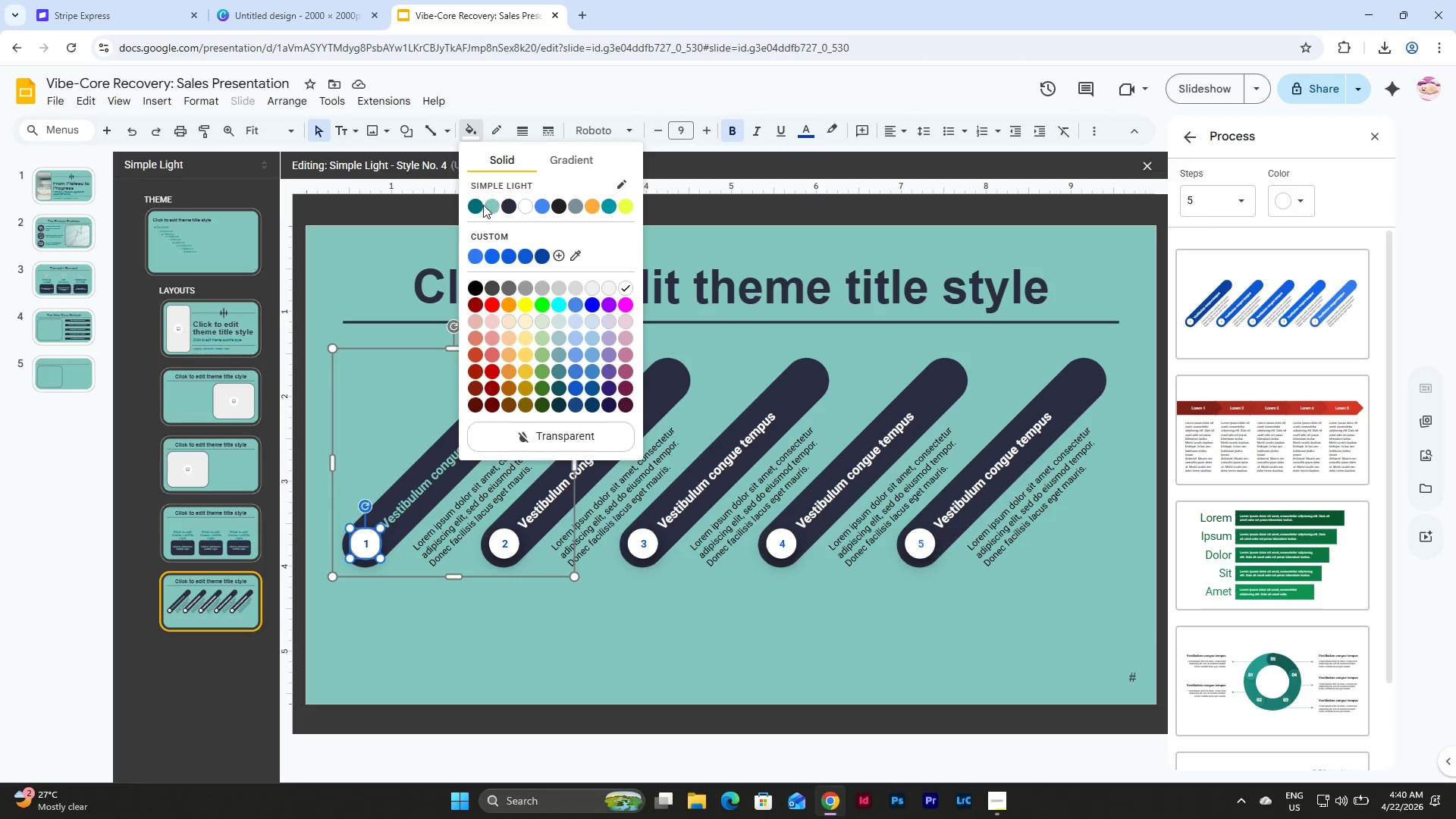 
left_click([476, 209])
 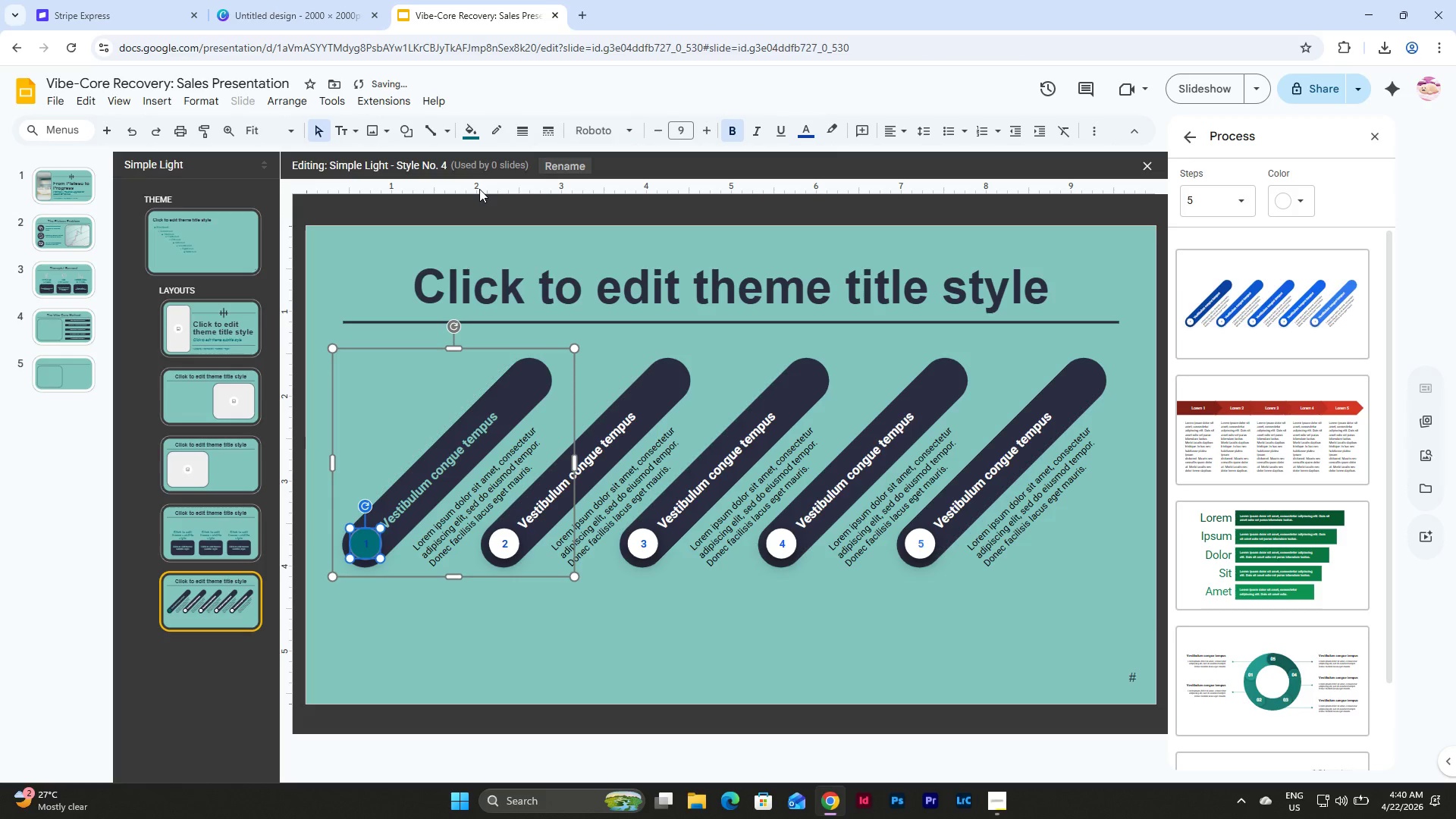 
left_click([475, 134])
 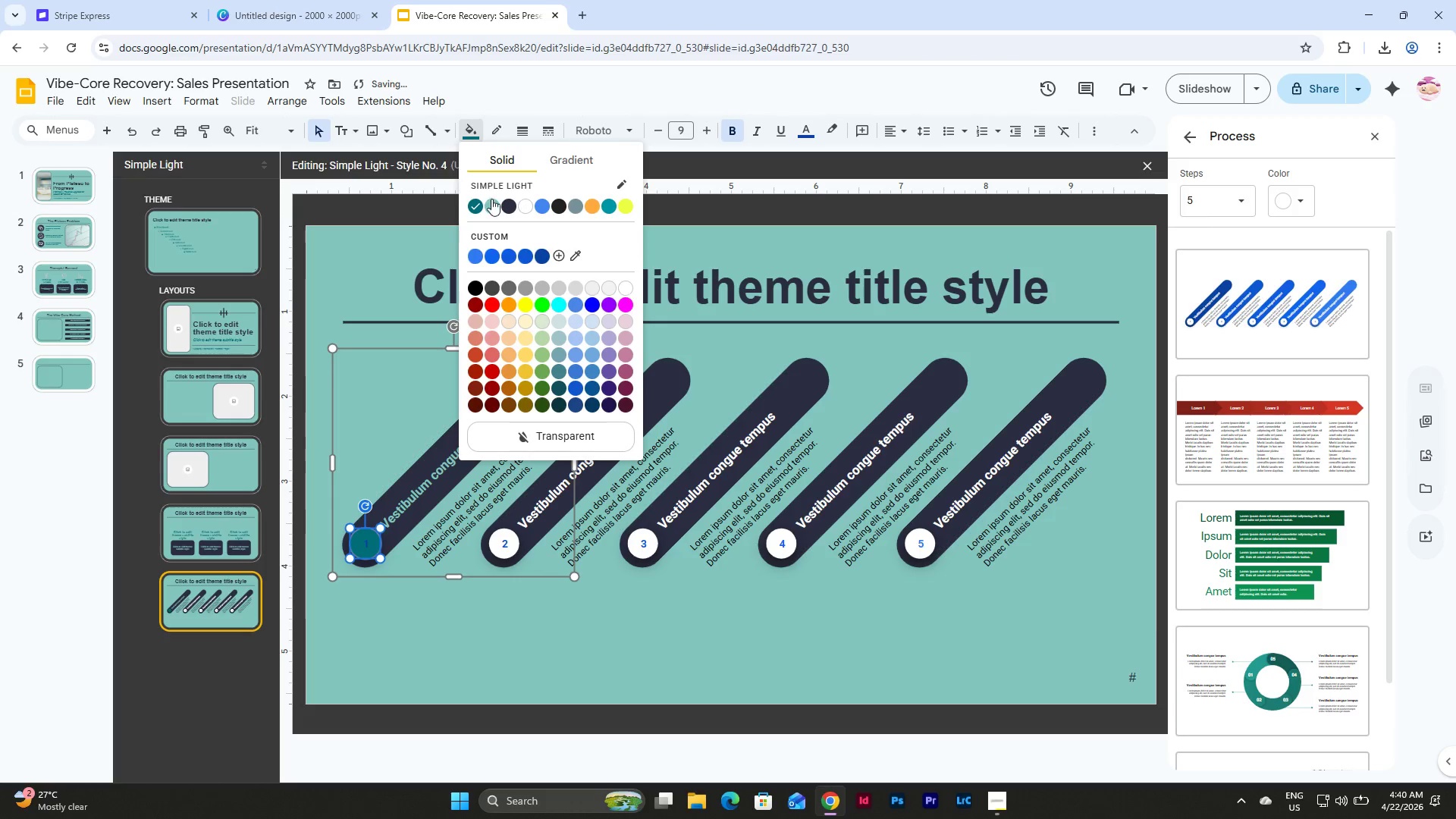 
left_click([491, 207])
 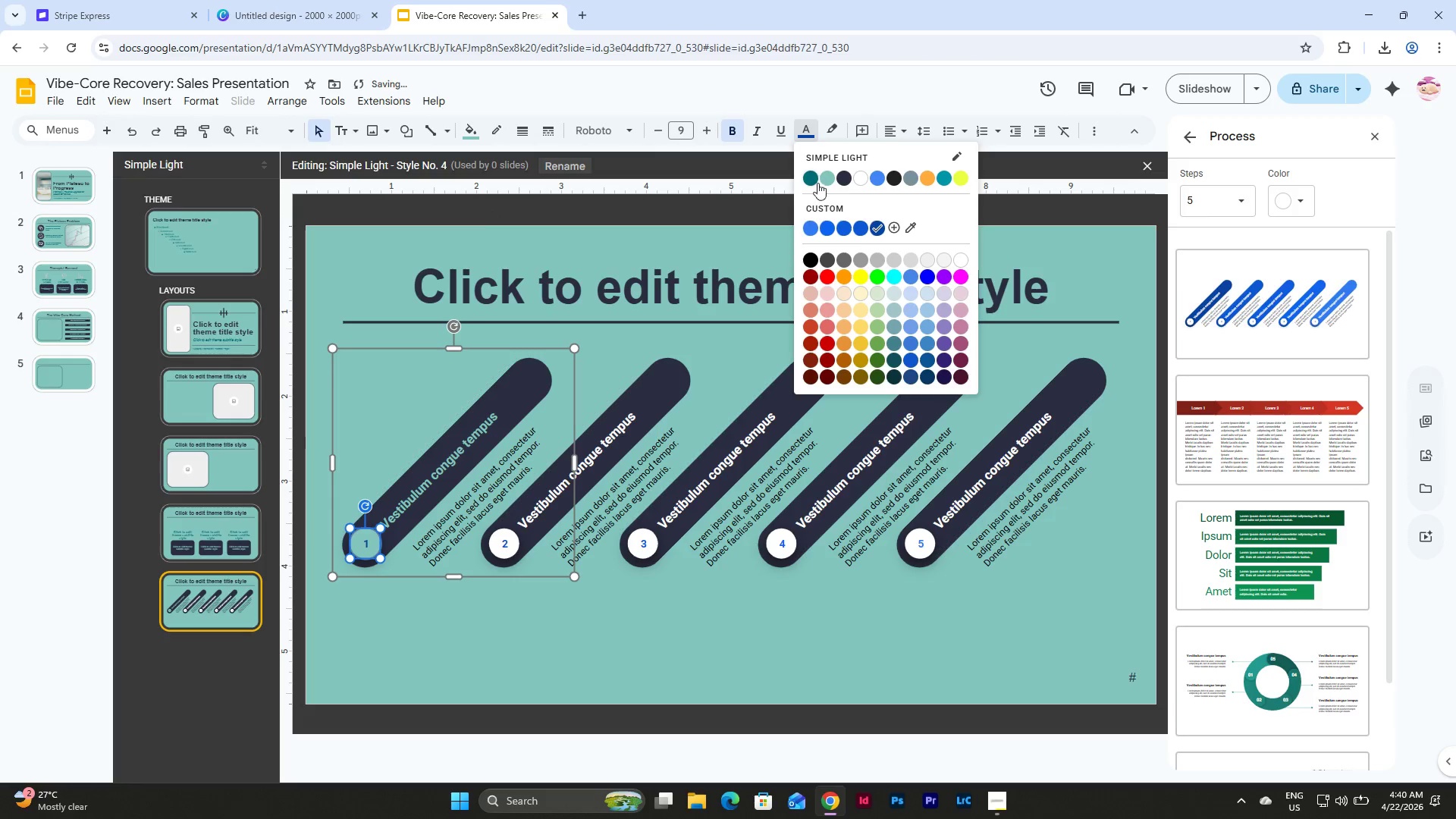 
left_click([811, 181])
 